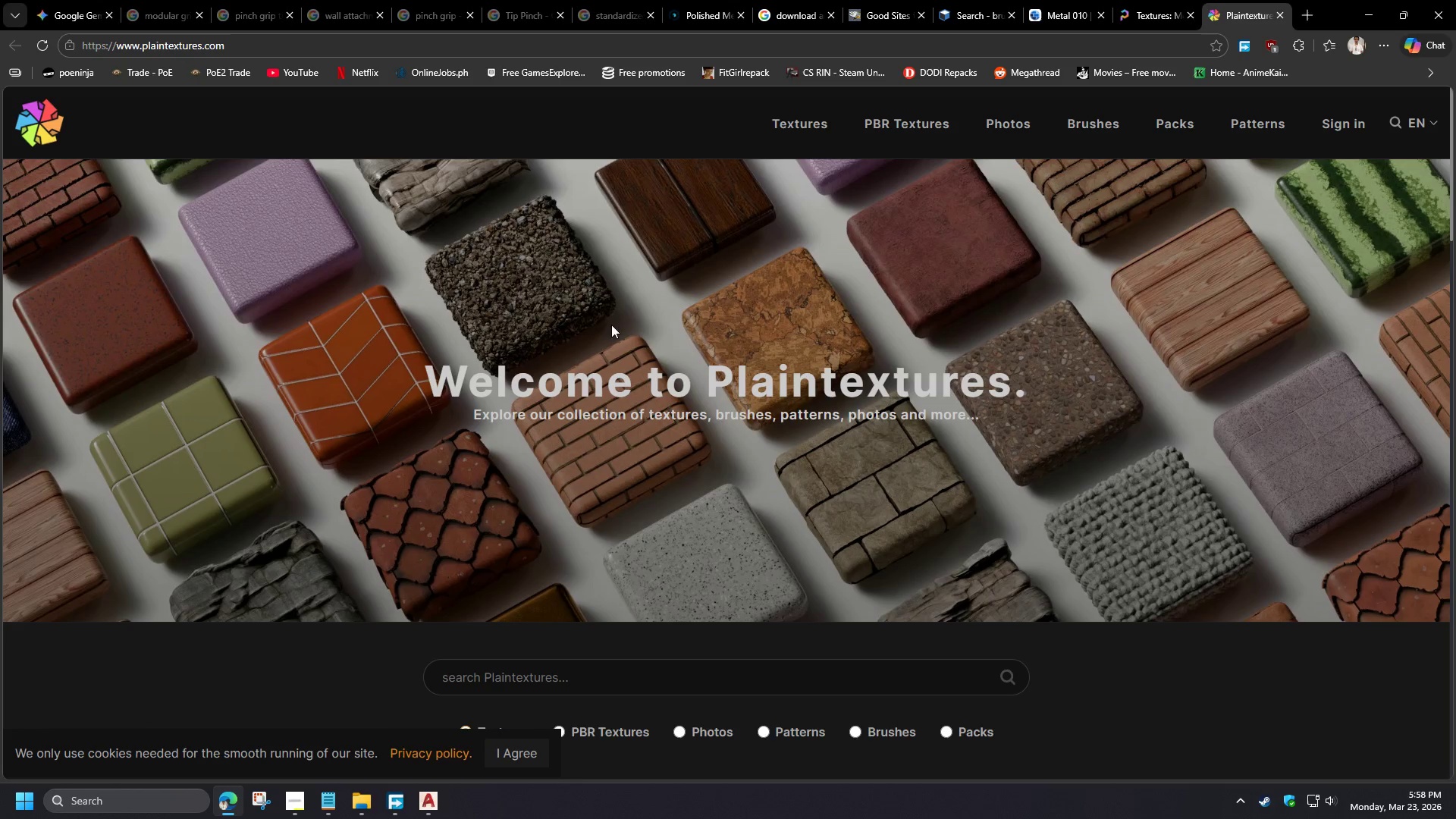 
scroll: coordinate [535, 472], scroll_direction: down, amount: 6.0
 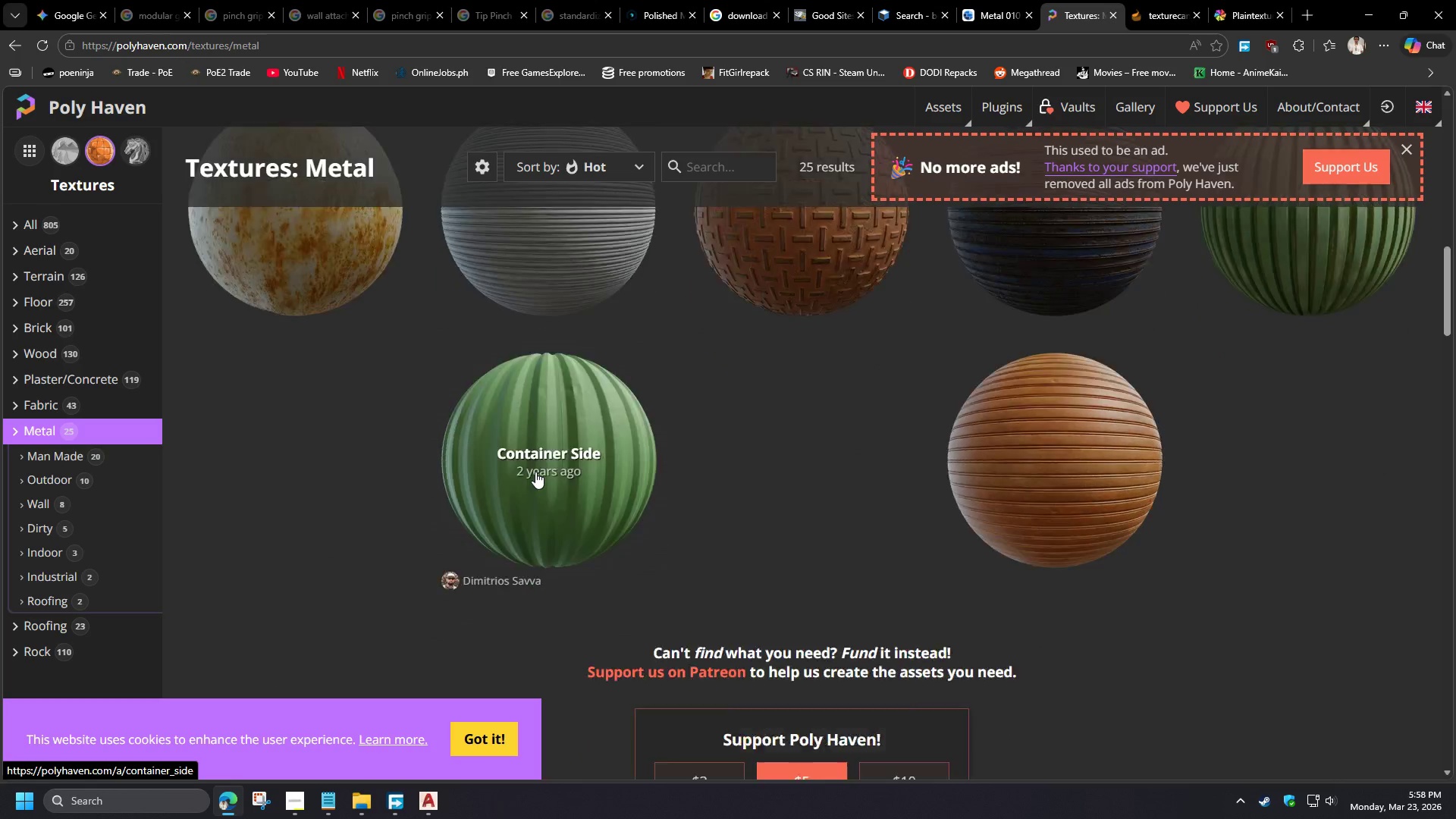 
wait(5.24)
 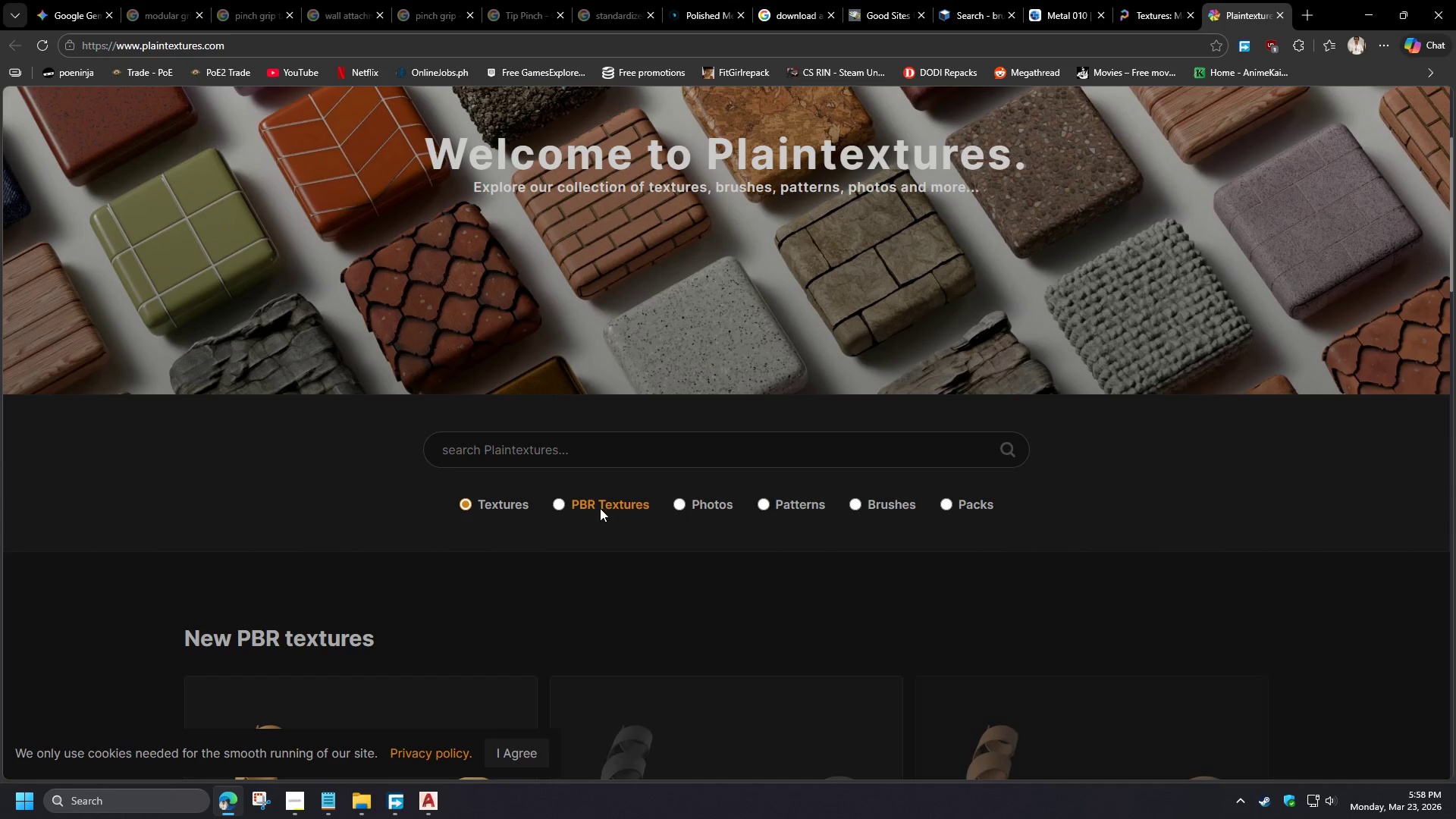 
left_click([884, 507])
 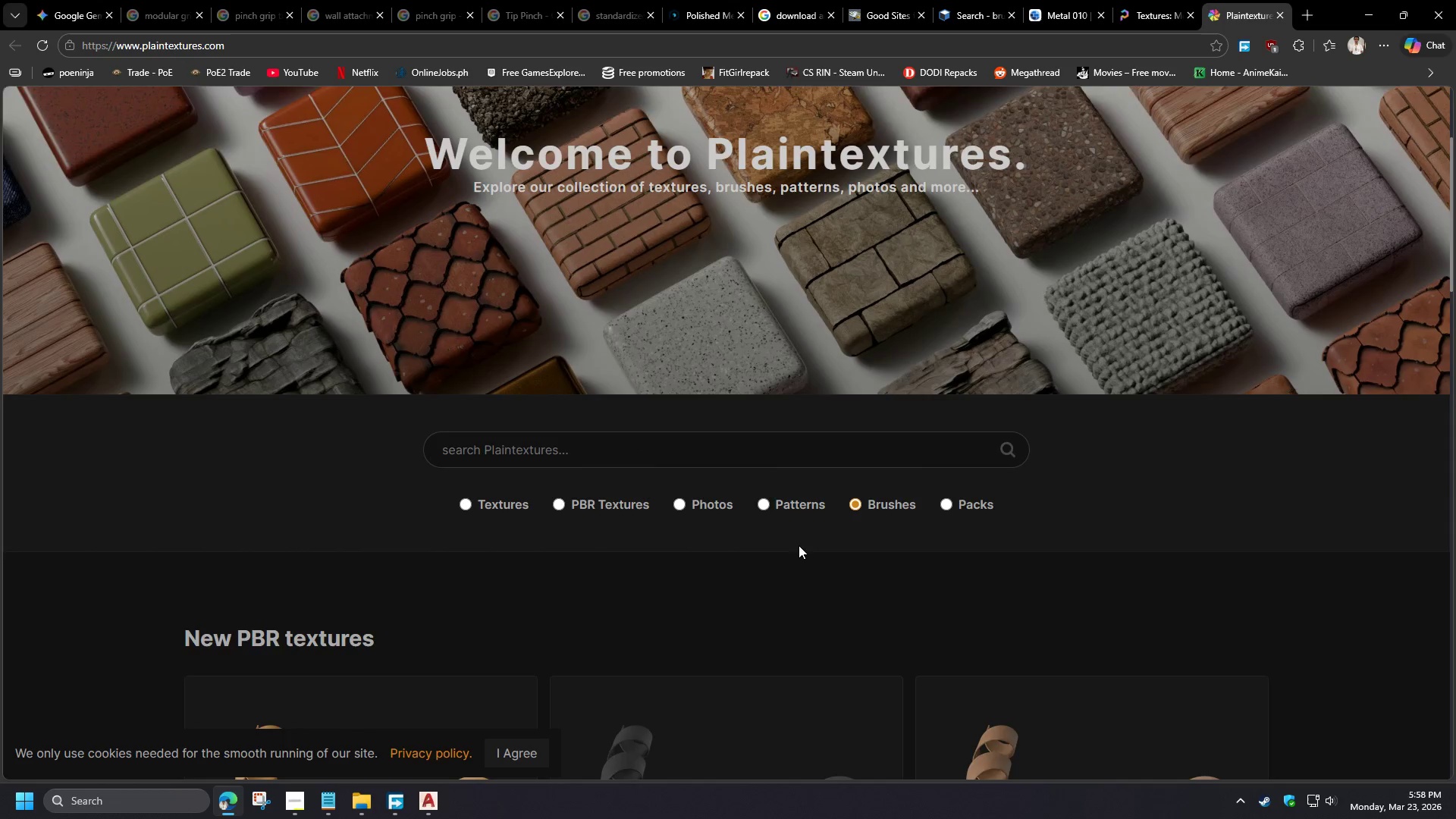 
scroll: coordinate [535, 470], scroll_direction: down, amount: 5.0
 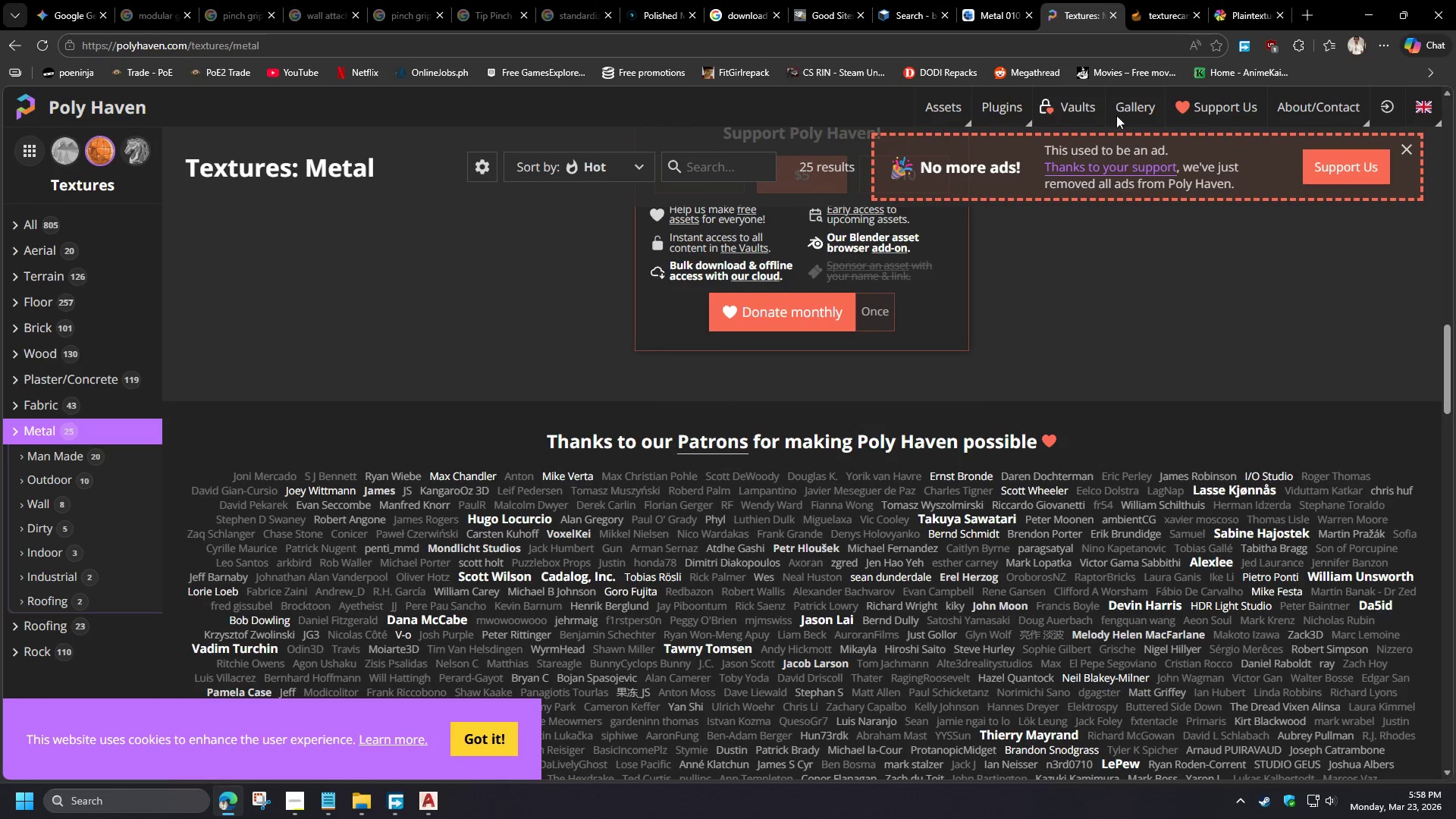 
left_click([482, 428])
 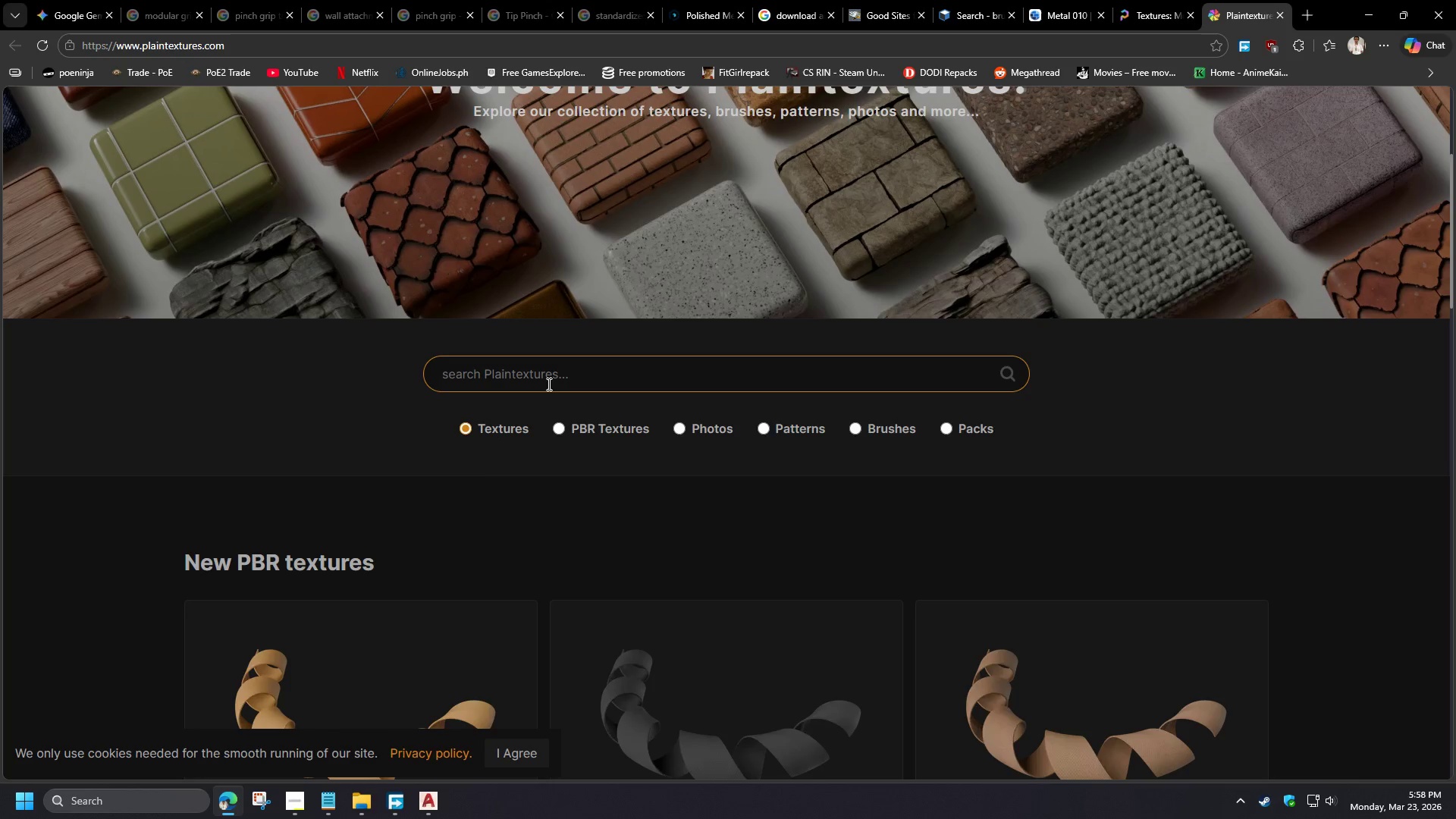 
left_click([548, 382])
 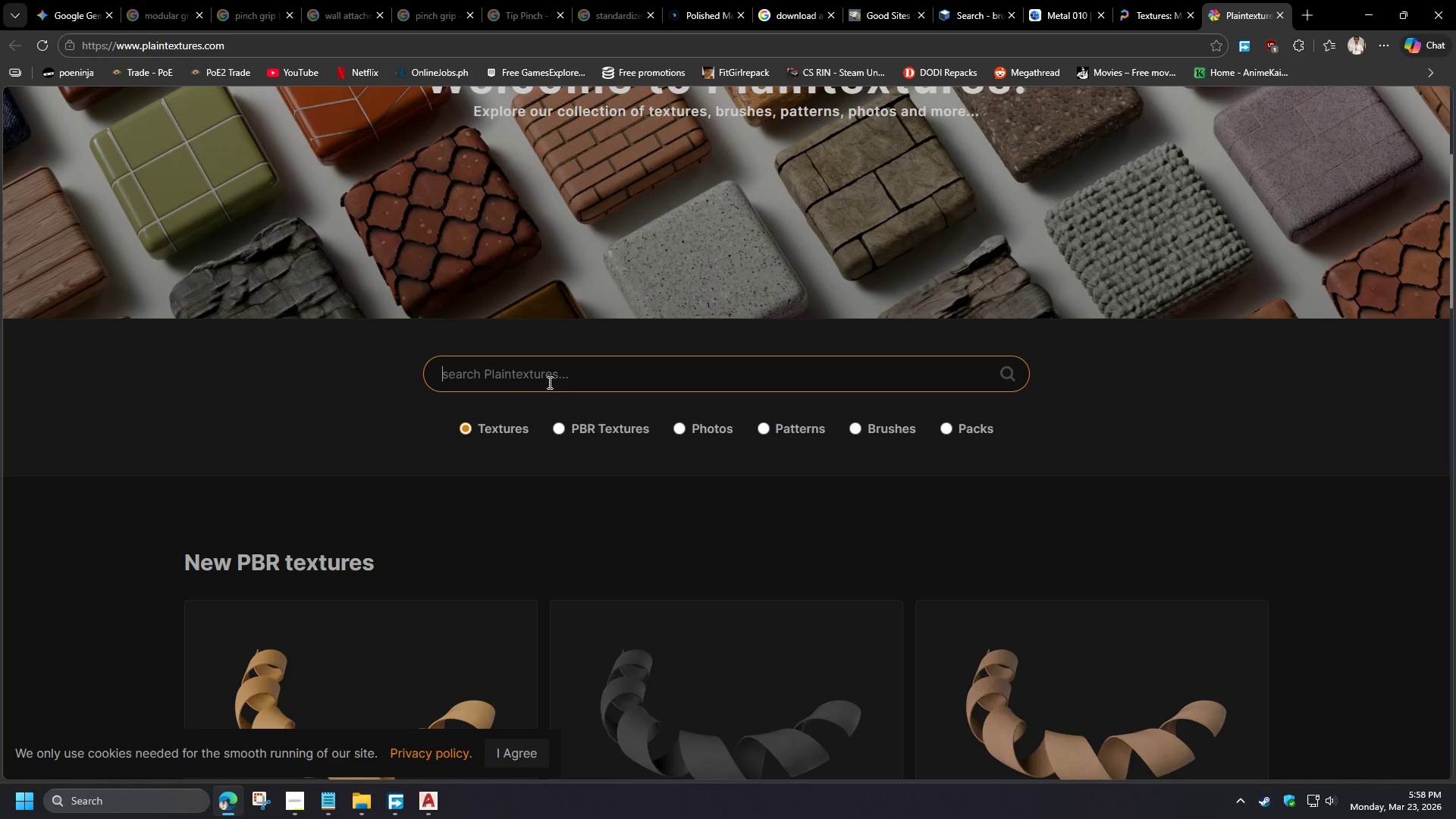 
type(brush)
 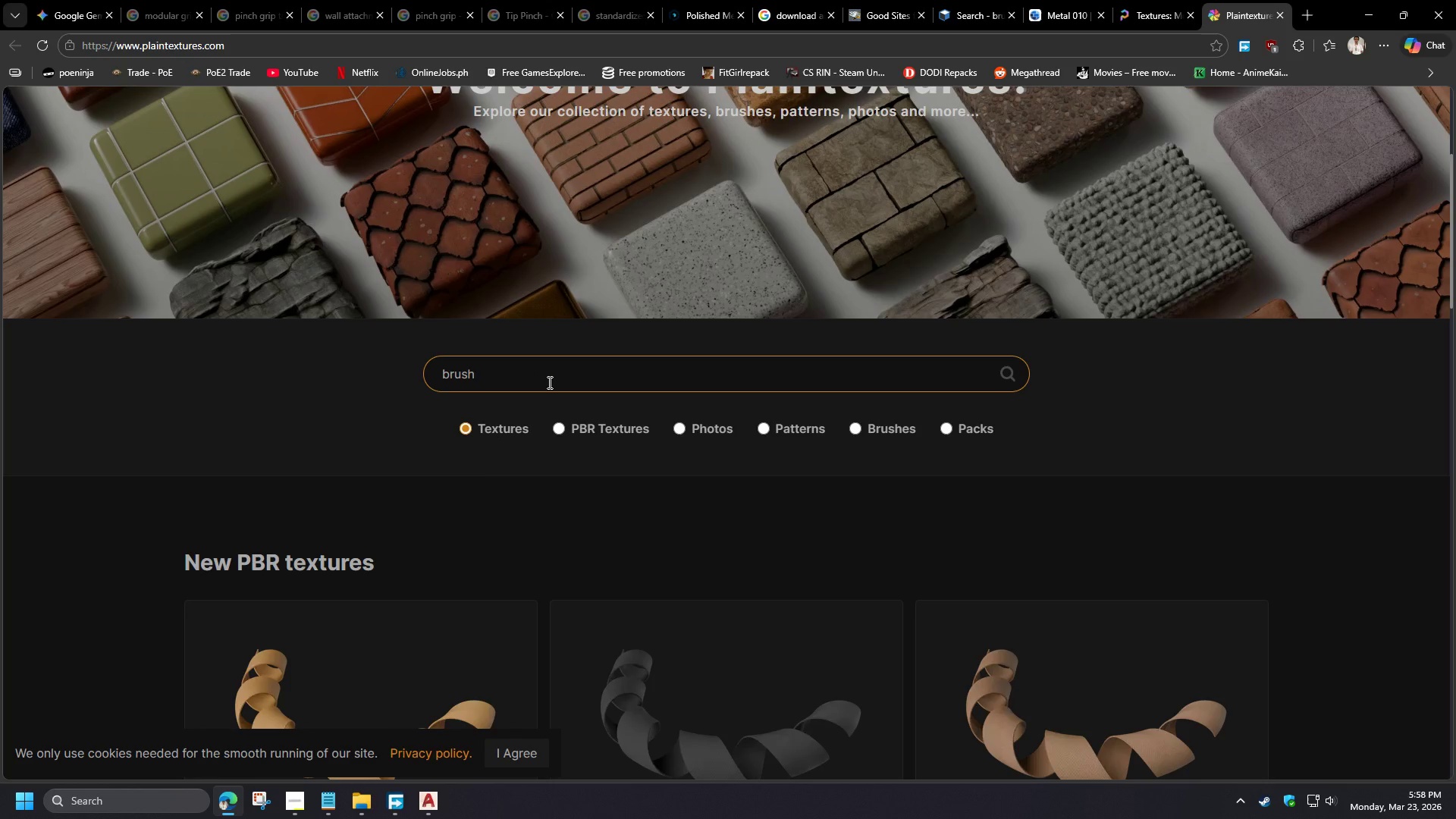 
scroll: coordinate [668, 350], scroll_direction: down, amount: 3.0
 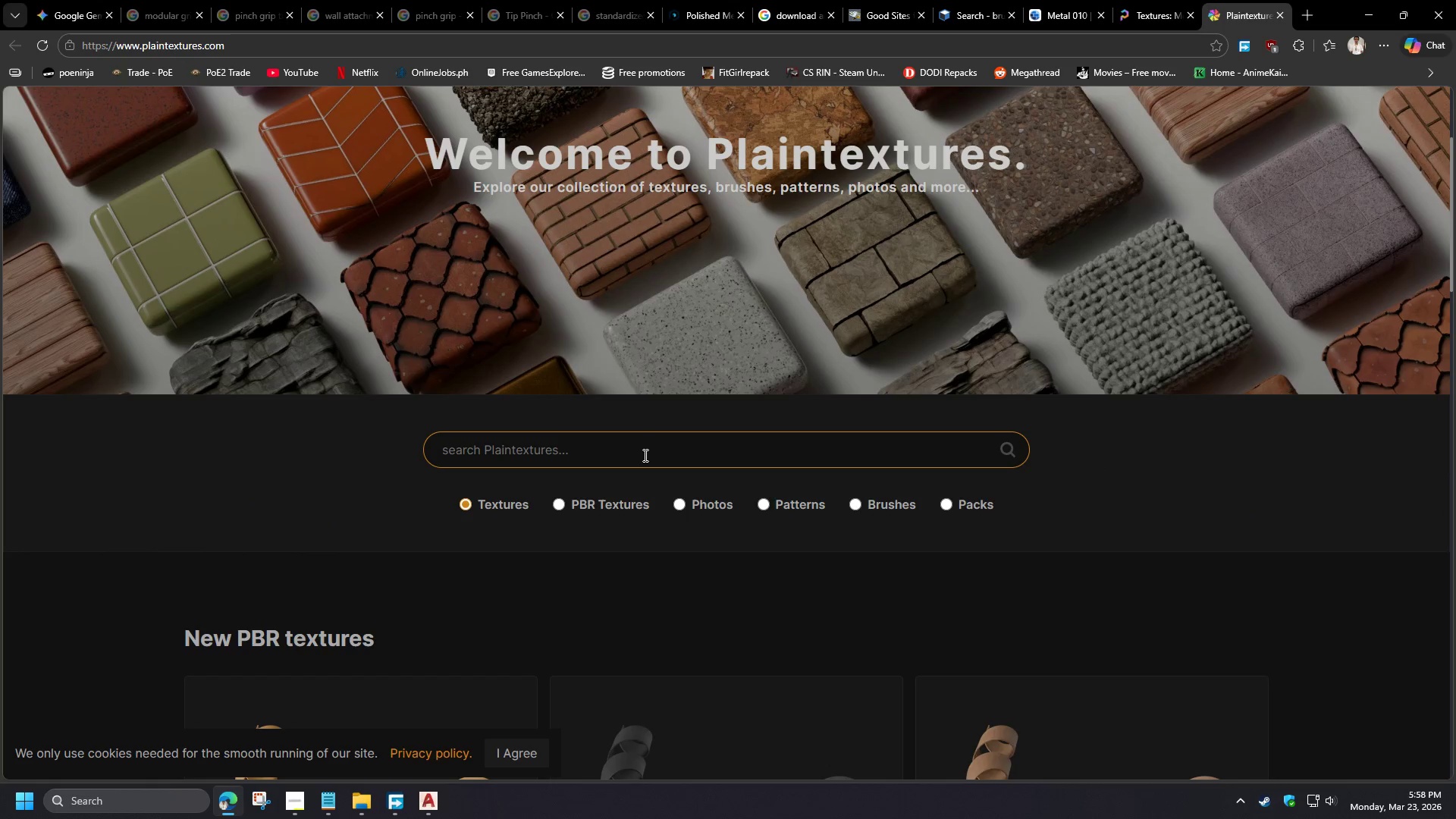 
type(ed)
key(NumpadEnter)
 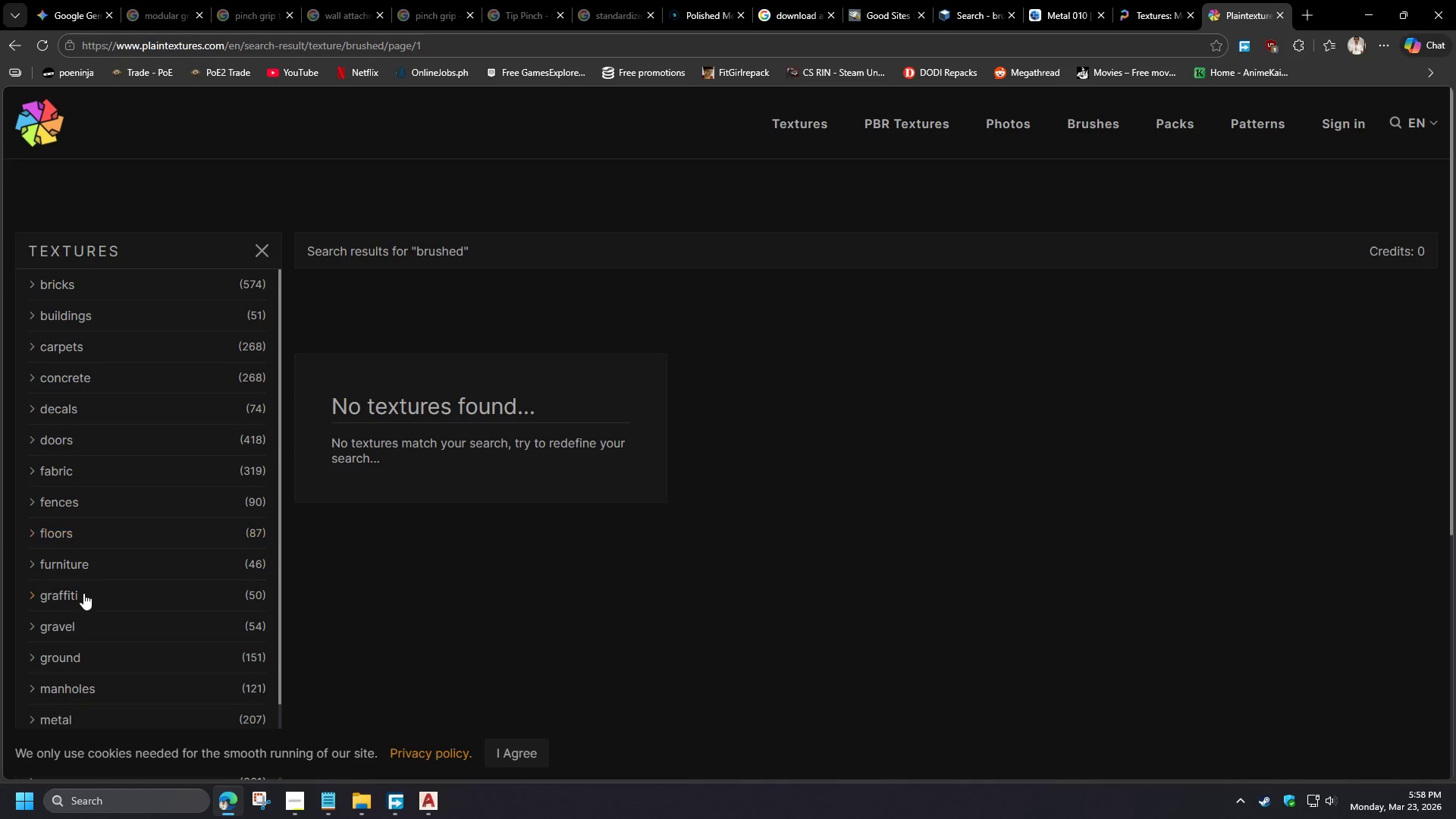 
scroll: coordinate [785, 454], scroll_direction: down, amount: 7.0
 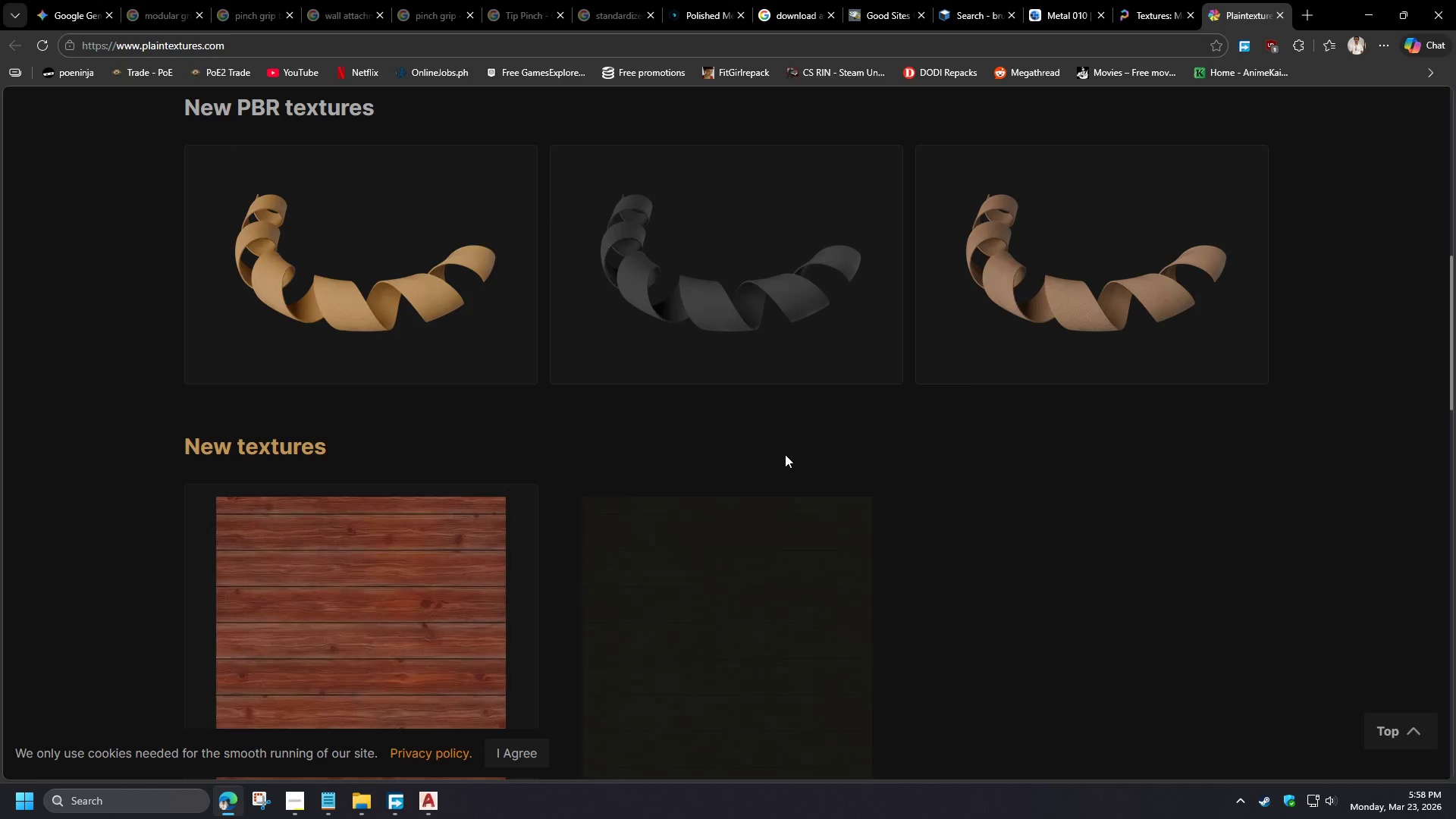 
left_click([72, 714])
 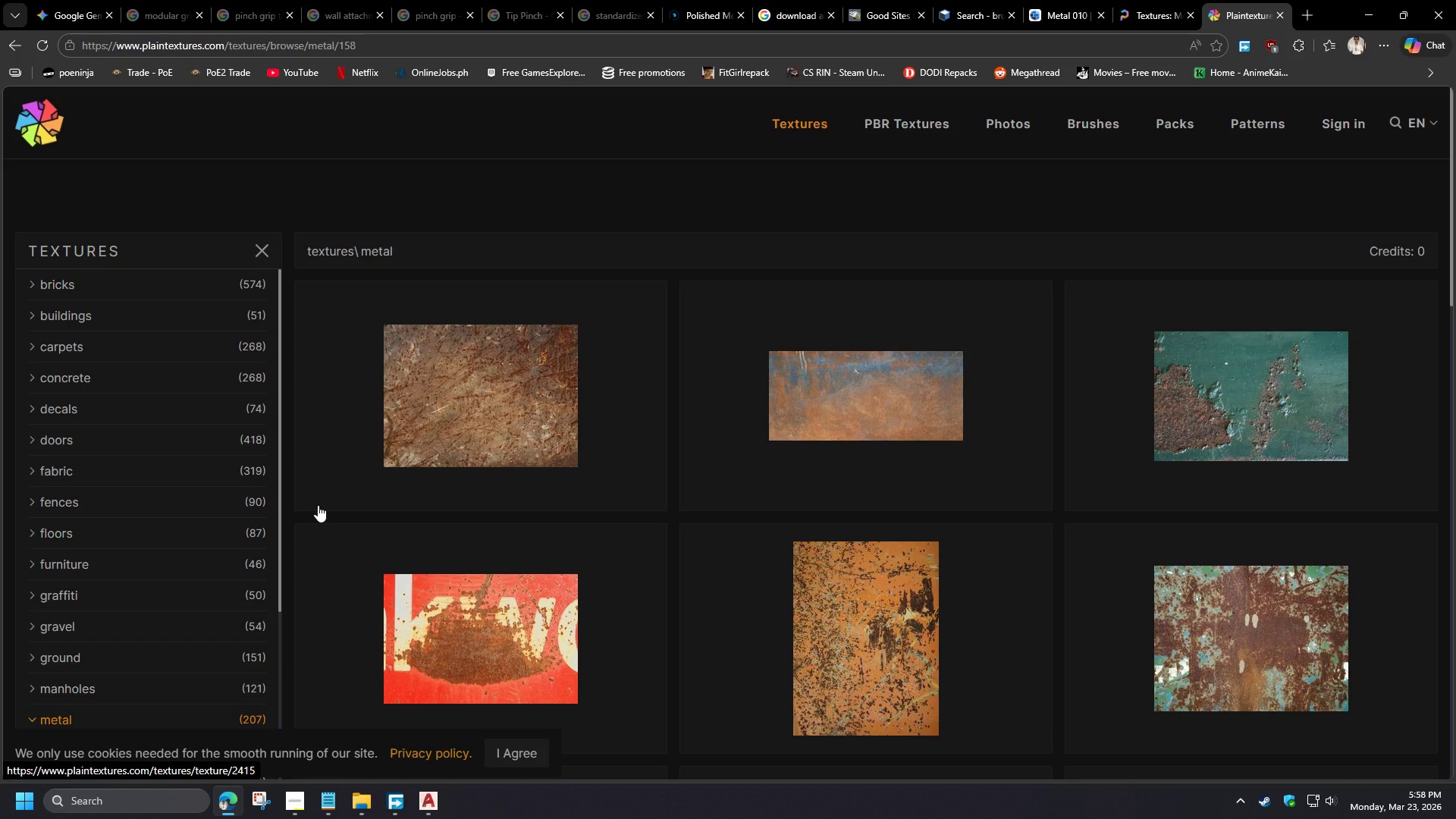 
scroll: coordinate [785, 450], scroll_direction: up, amount: 6.0
 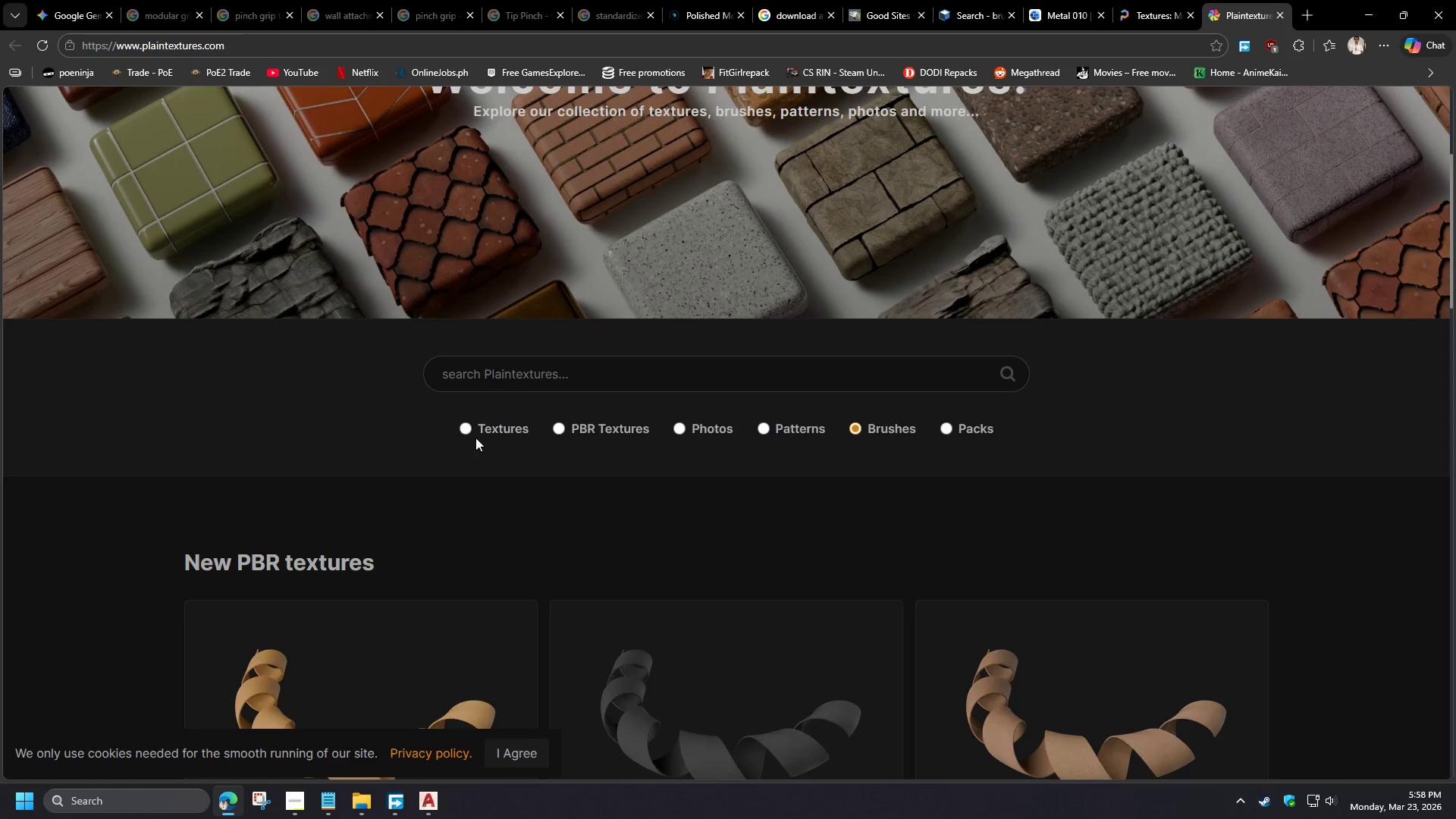 
scroll: coordinate [318, 505], scroll_direction: down, amount: 16.0
 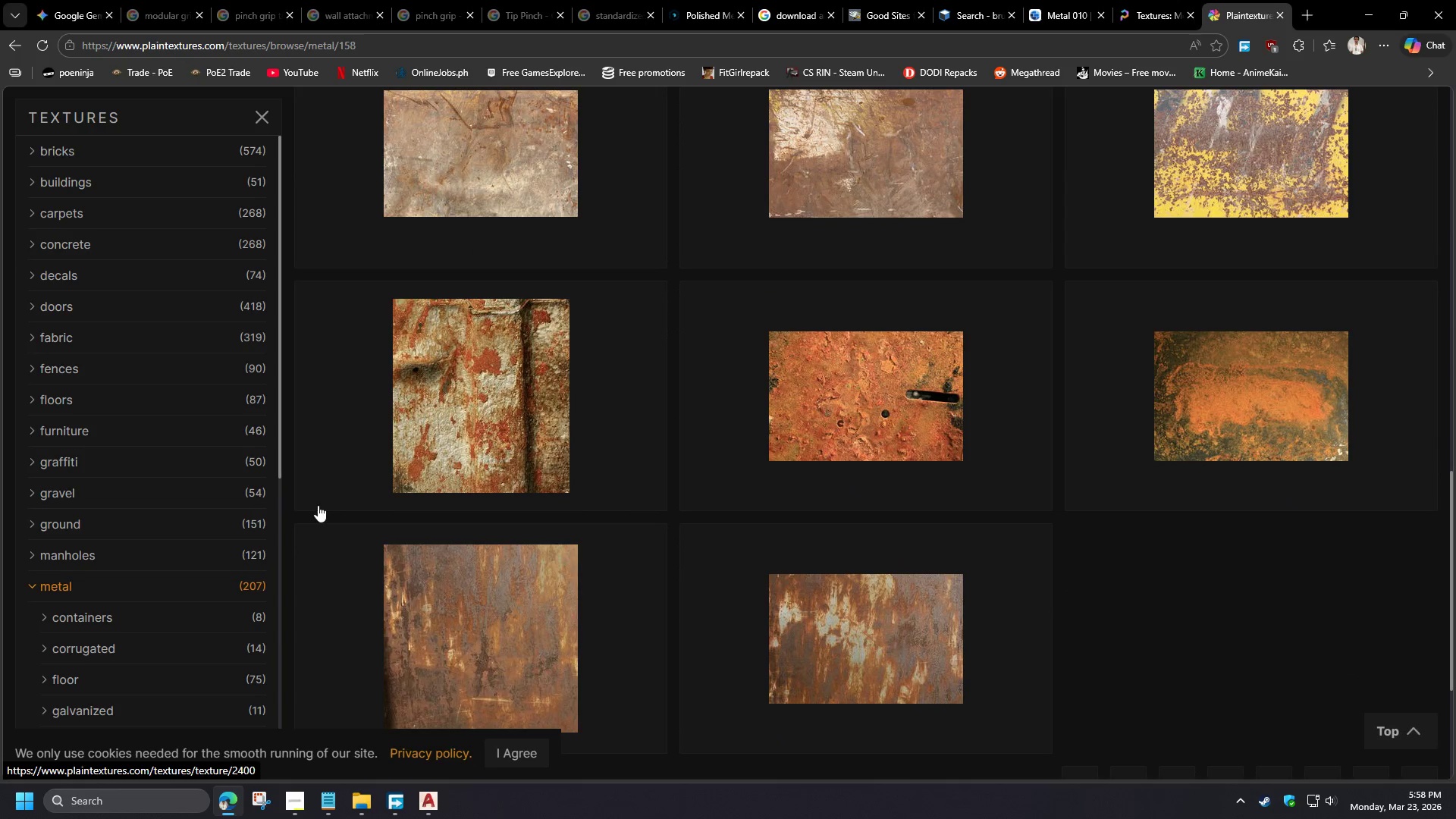 
wait(11.0)
 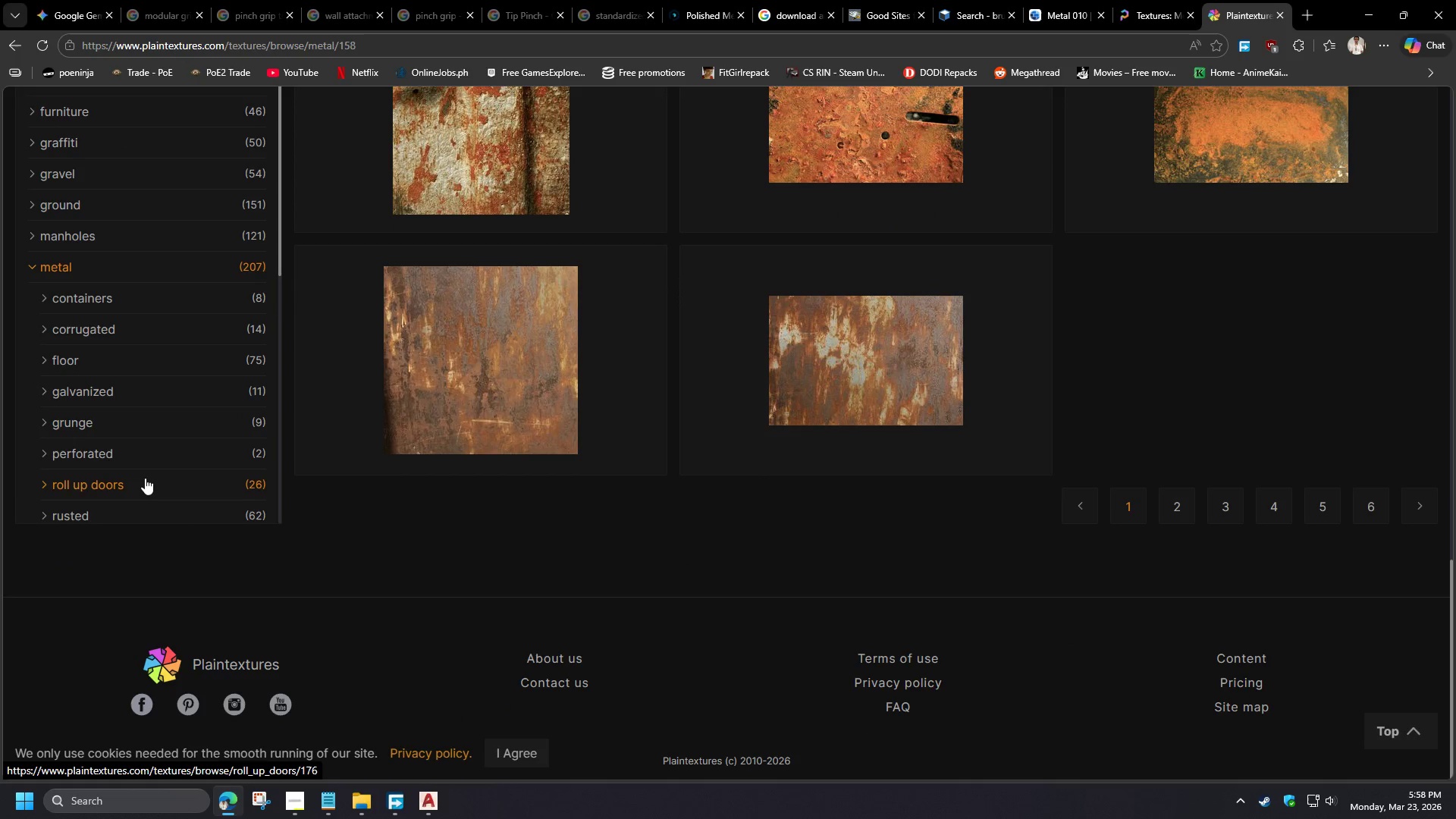 
left_click([99, 390])
 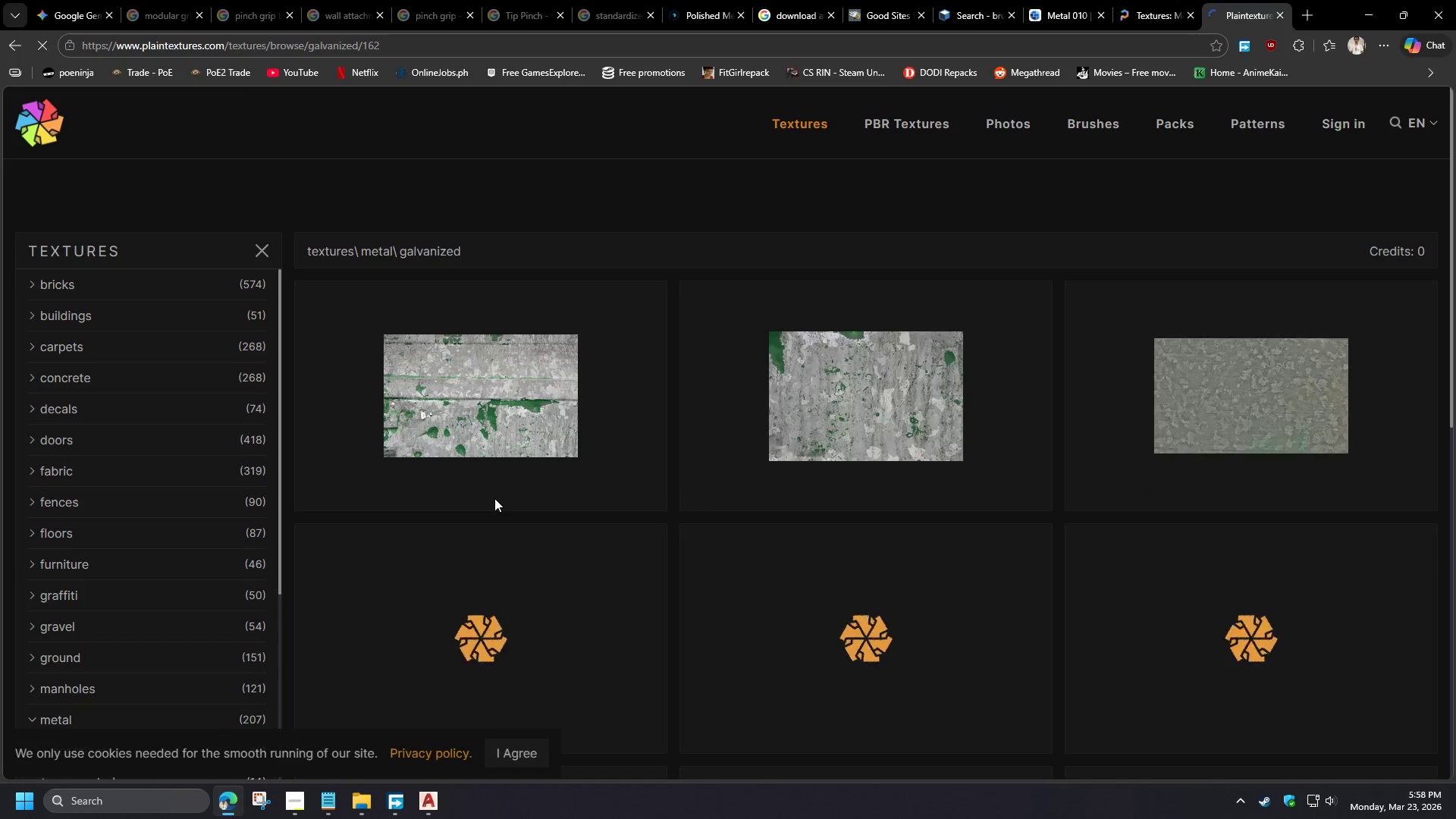 
scroll: coordinate [705, 566], scroll_direction: down, amount: 9.0
 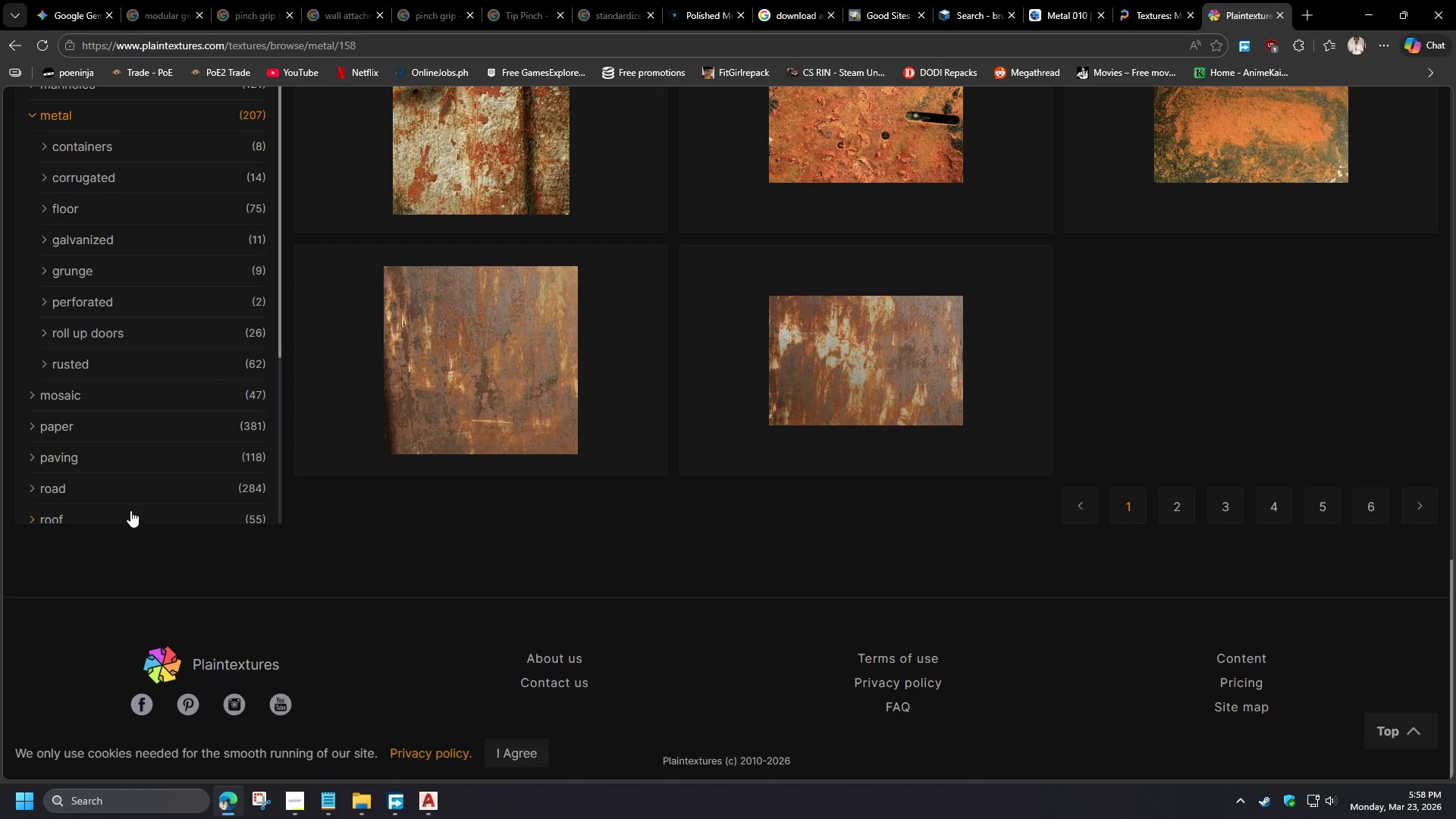 
scroll: coordinate [148, 478], scroll_direction: up, amount: 2.0
 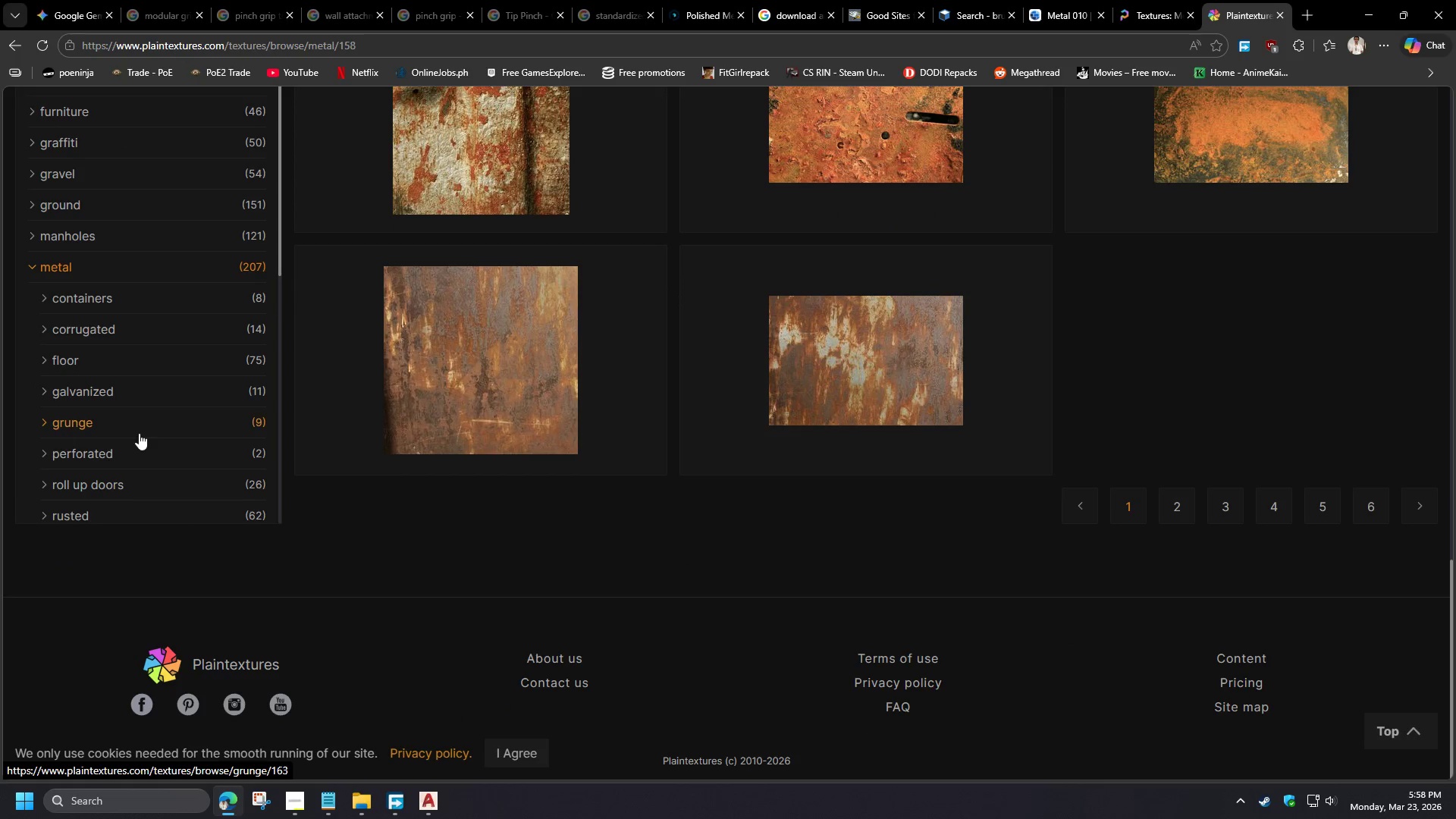 
wait(11.39)
 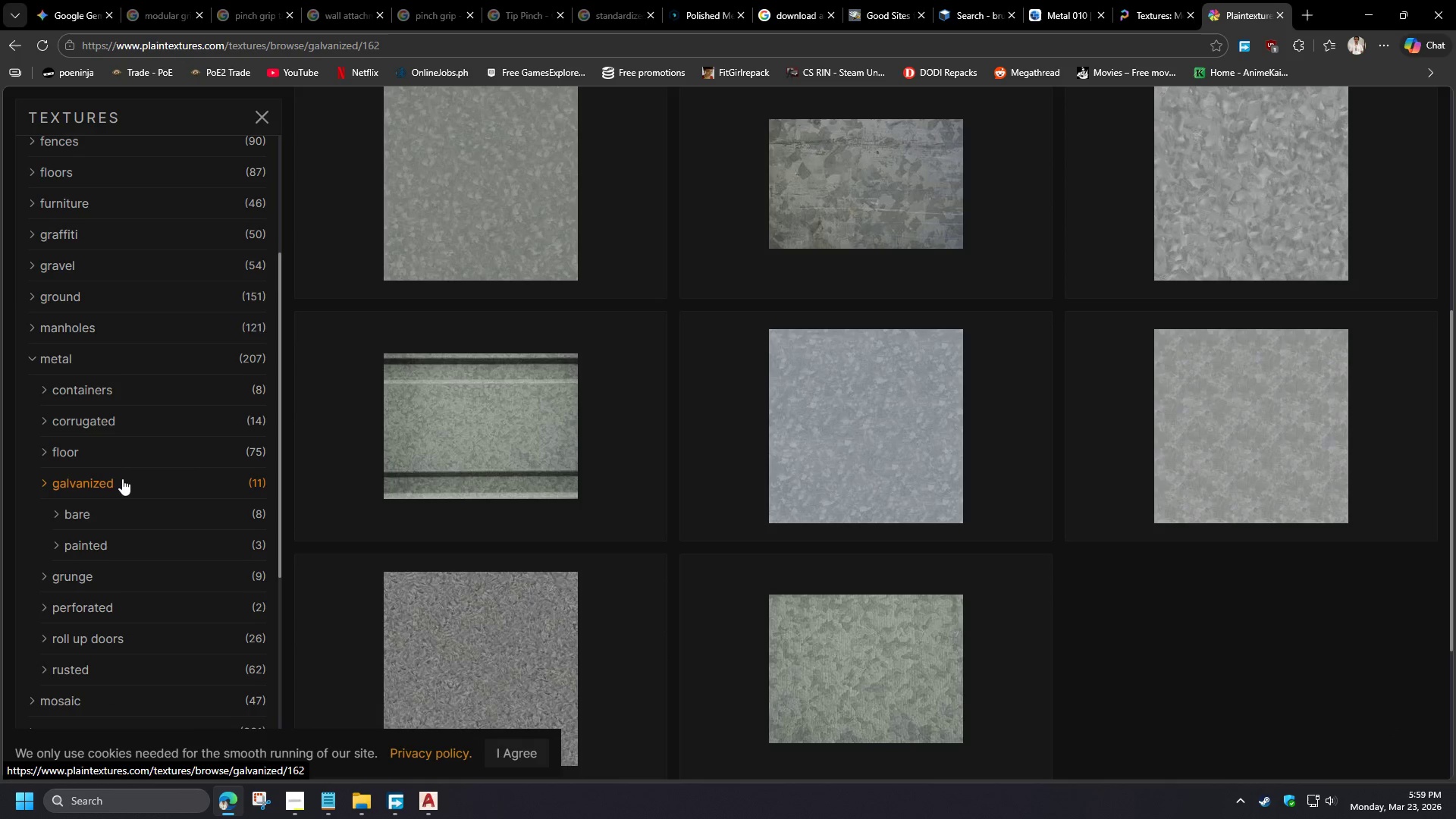 
left_click([71, 453])
 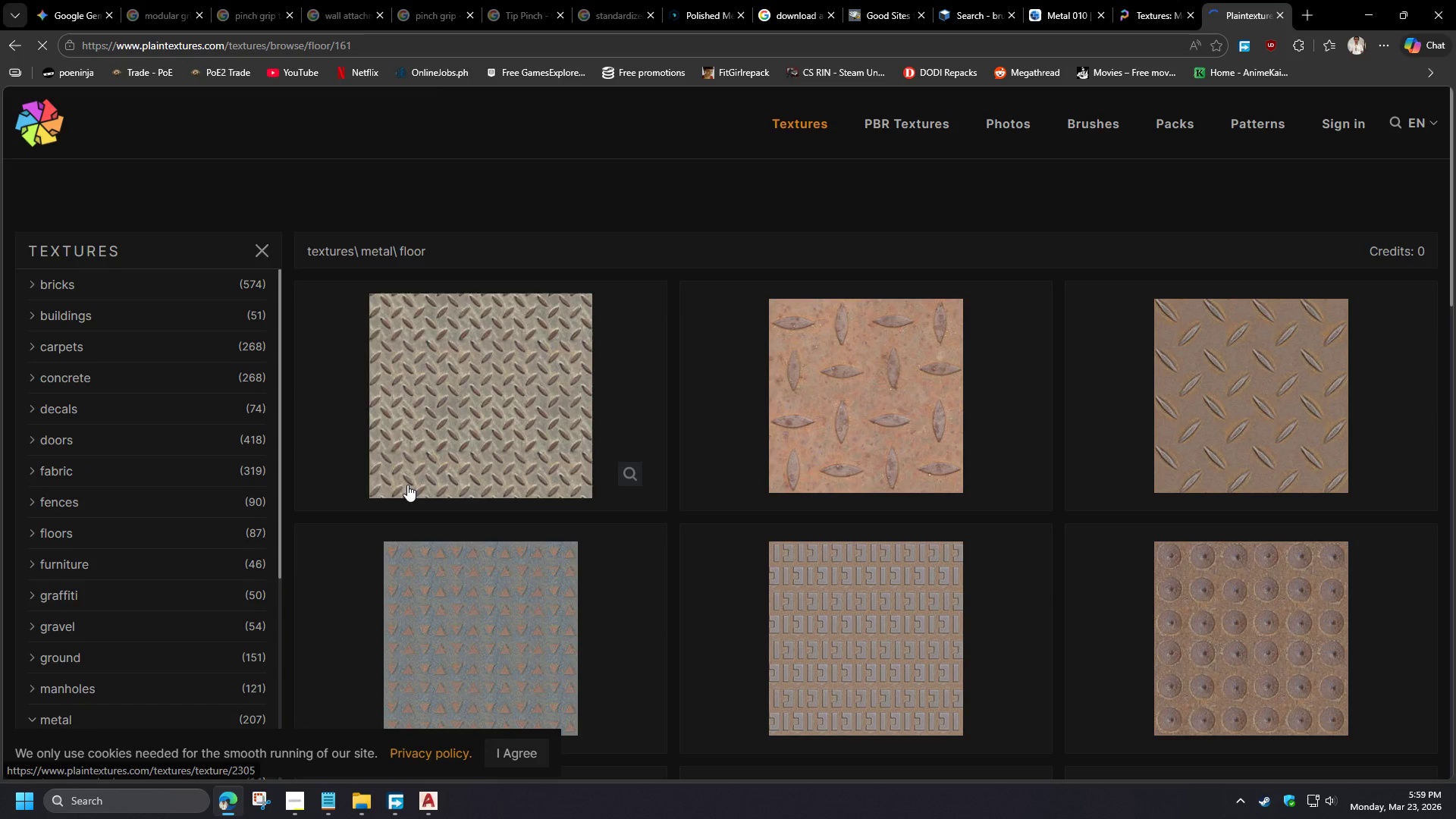 
scroll: coordinate [494, 493], scroll_direction: down, amount: 9.0
 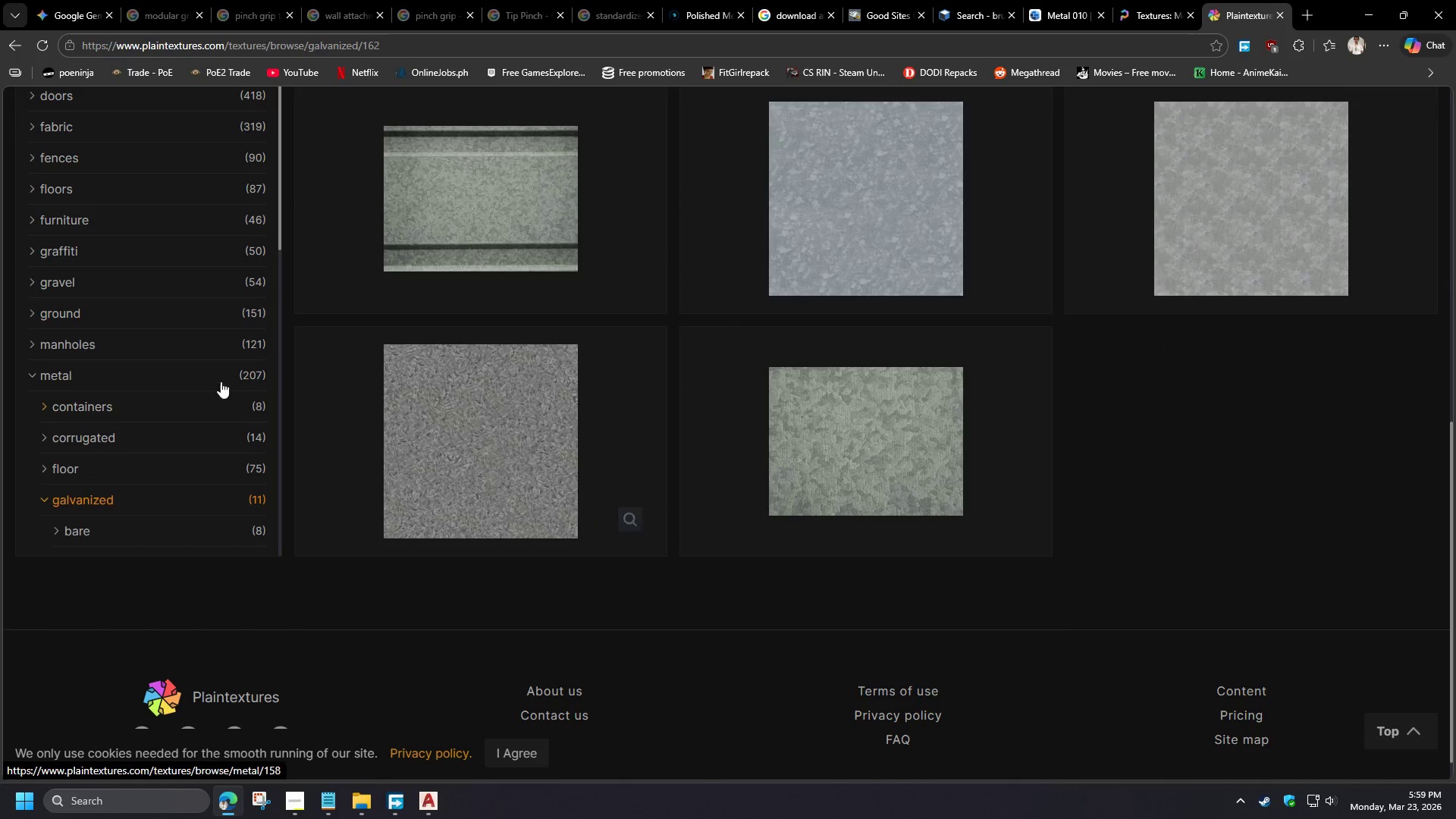 
scroll: coordinate [165, 369], scroll_direction: up, amount: 3.0
 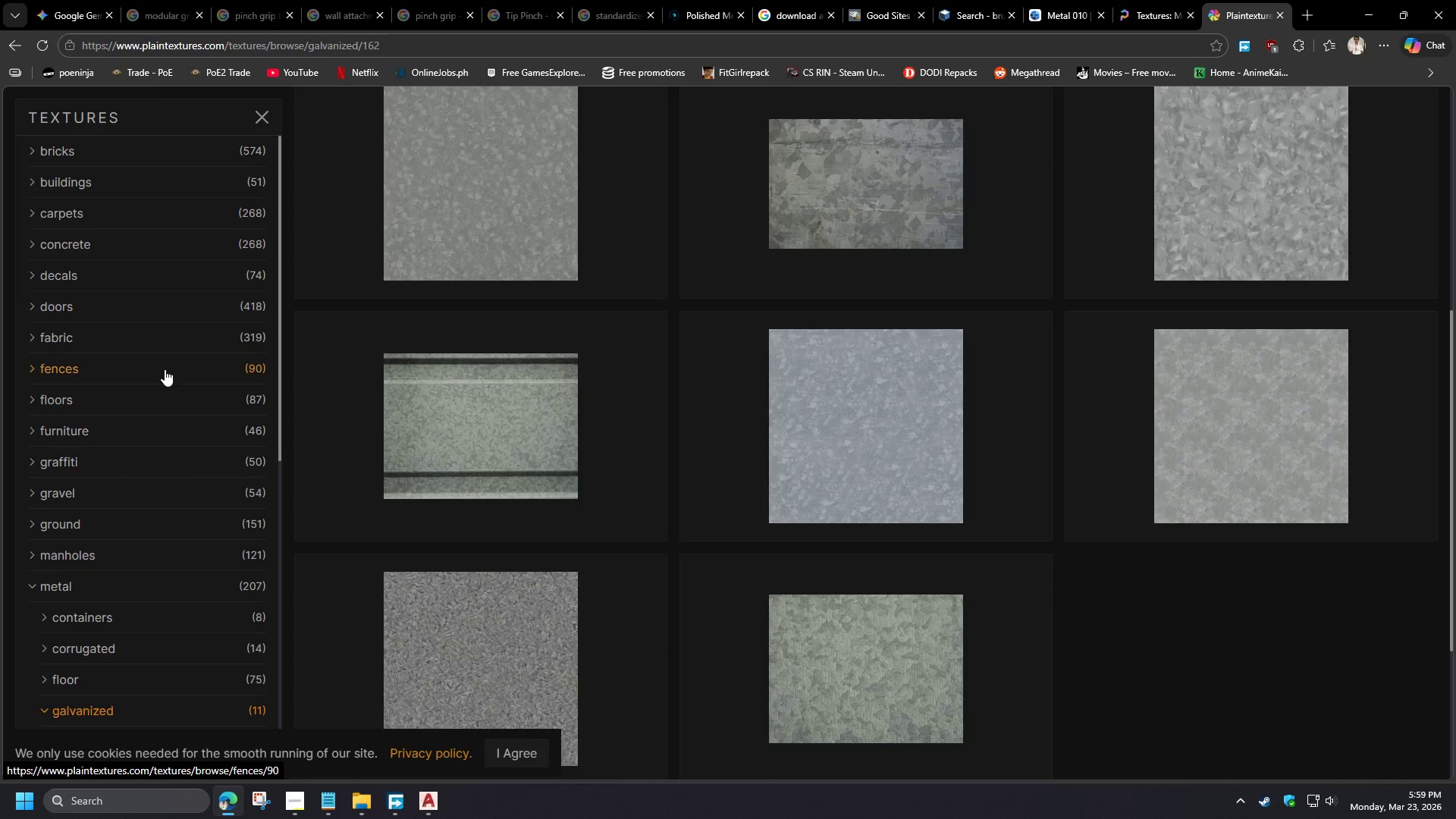 
wait(6.38)
 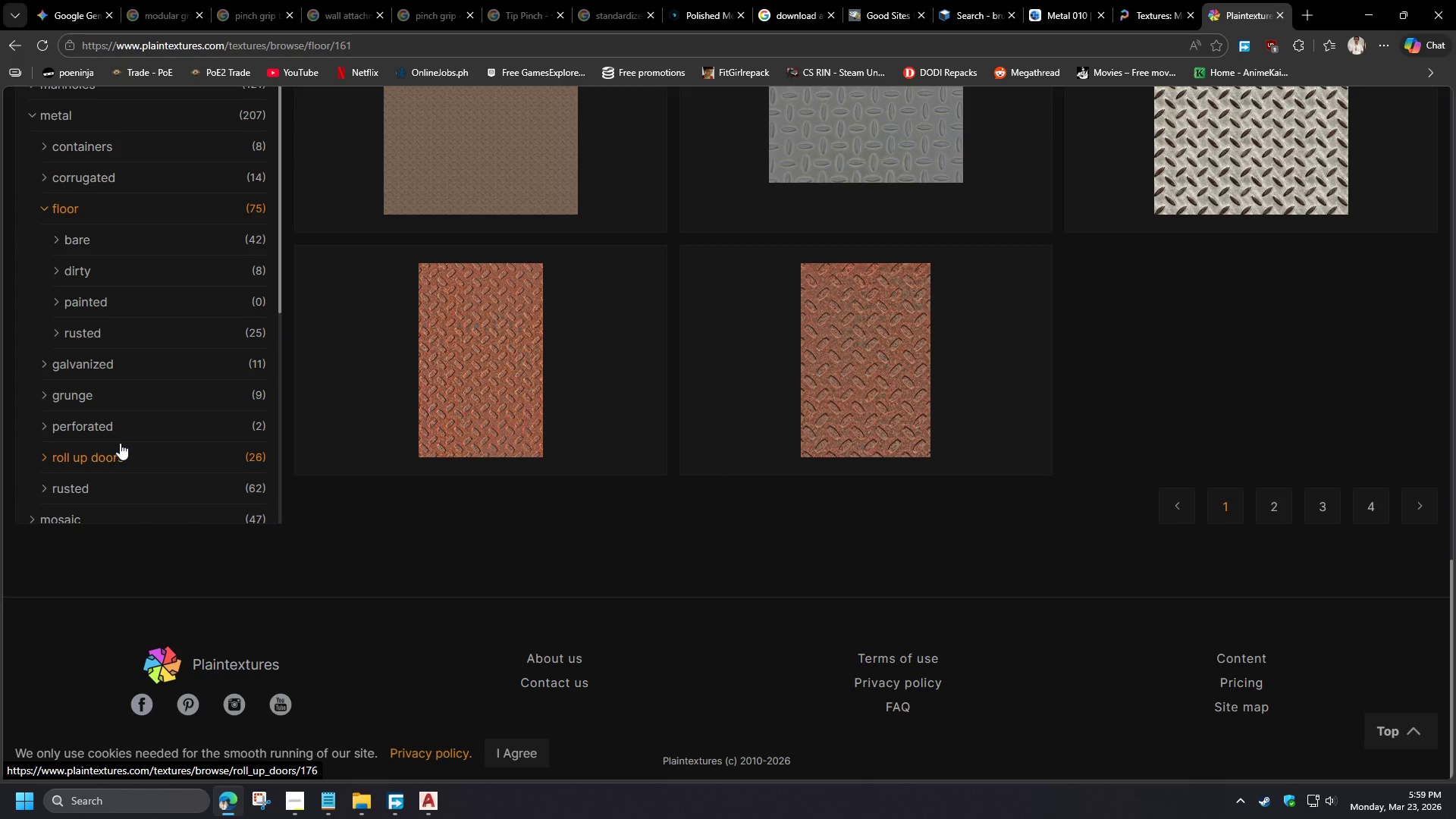 
left_click([80, 403])
 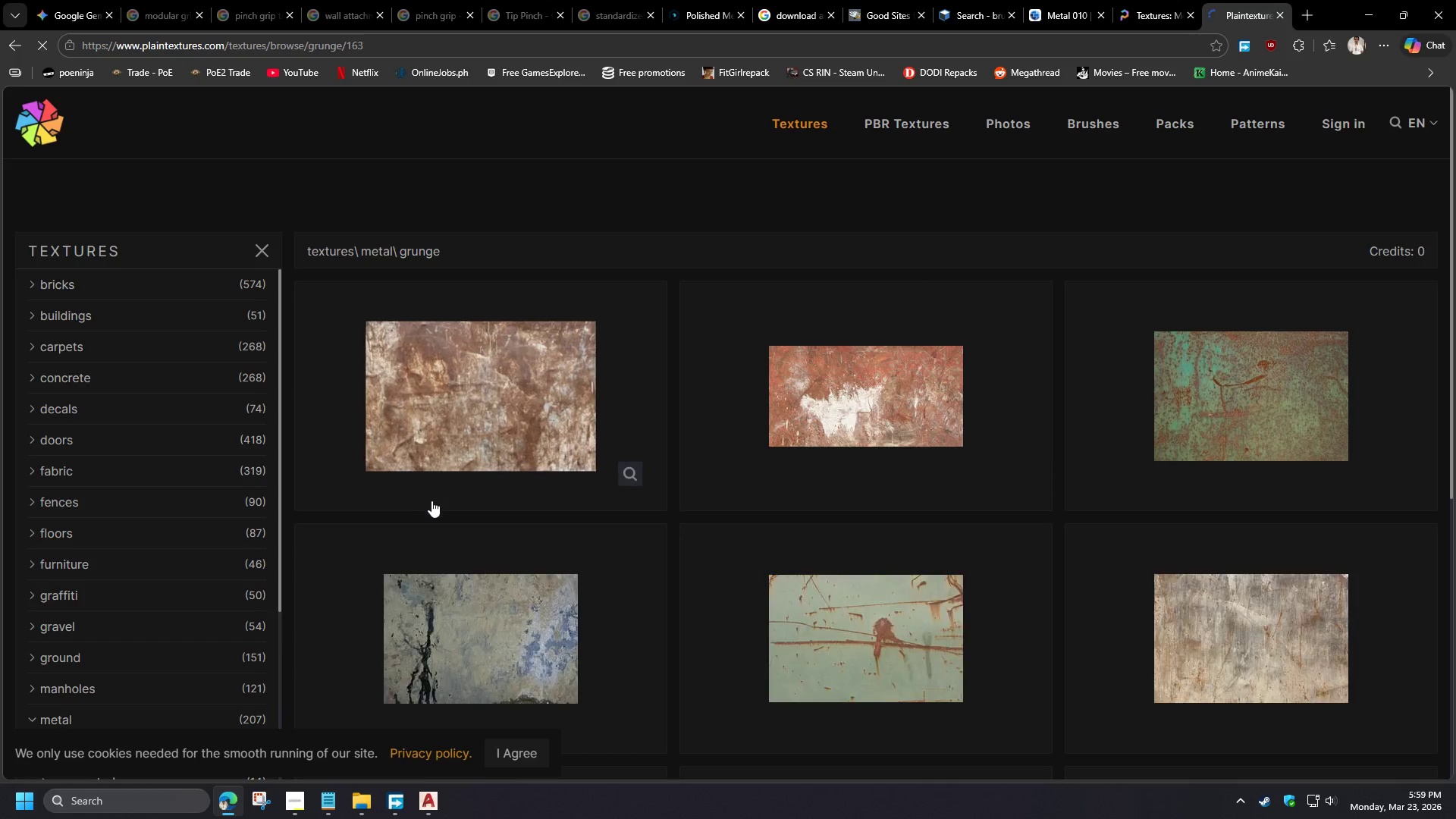 
scroll: coordinate [355, 486], scroll_direction: down, amount: 25.0
 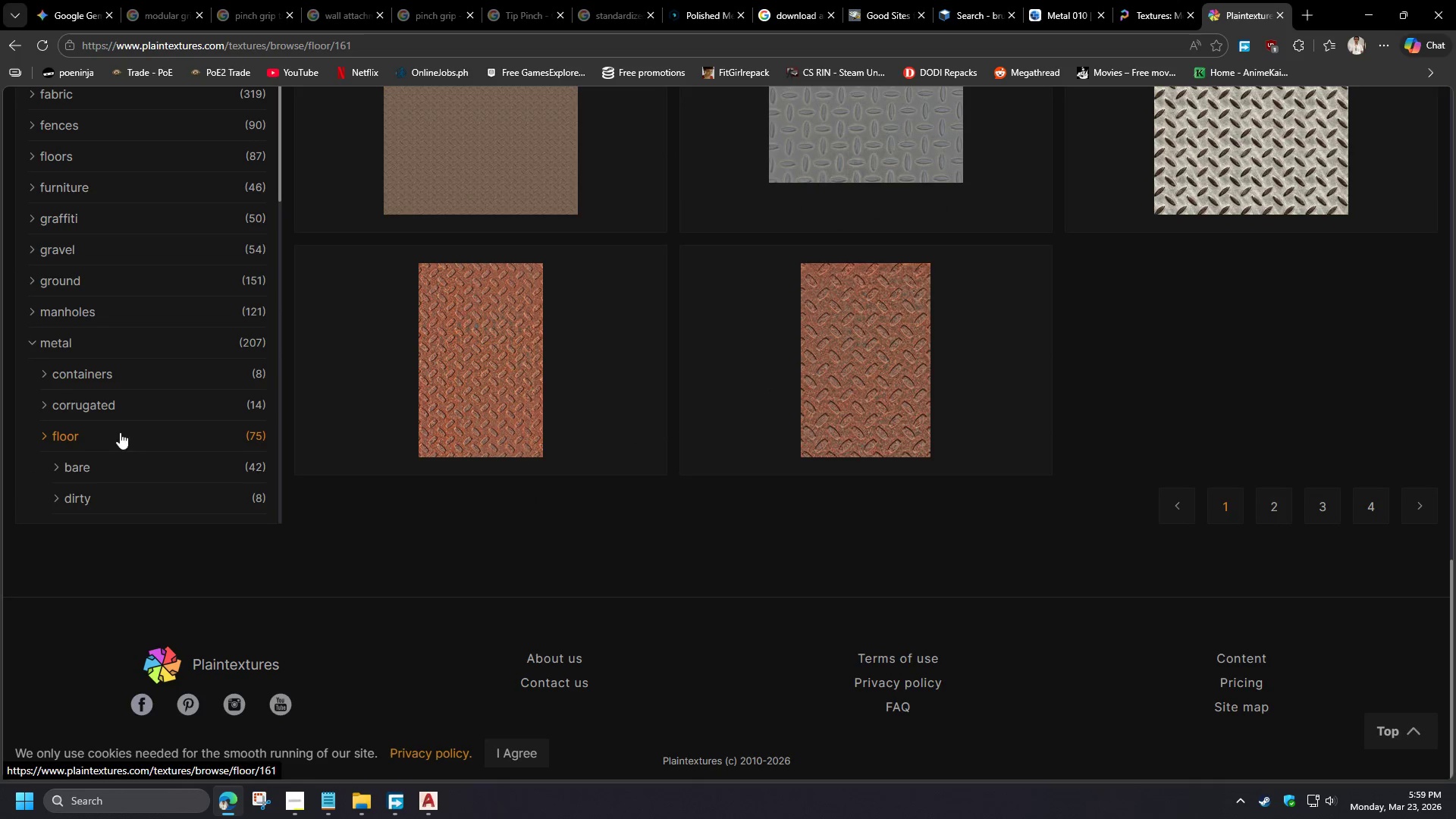 
wait(8.14)
 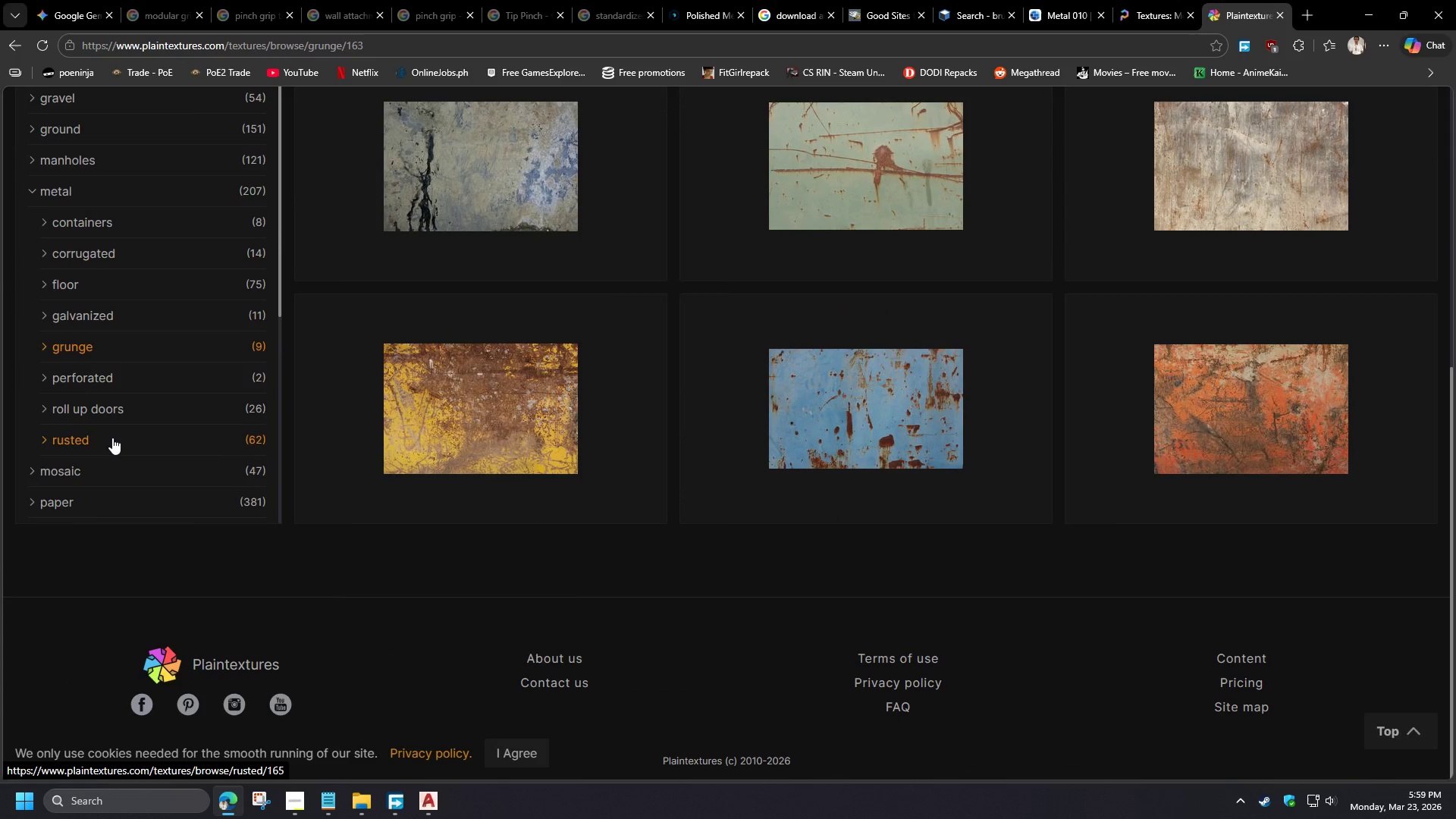 
left_click([121, 228])
 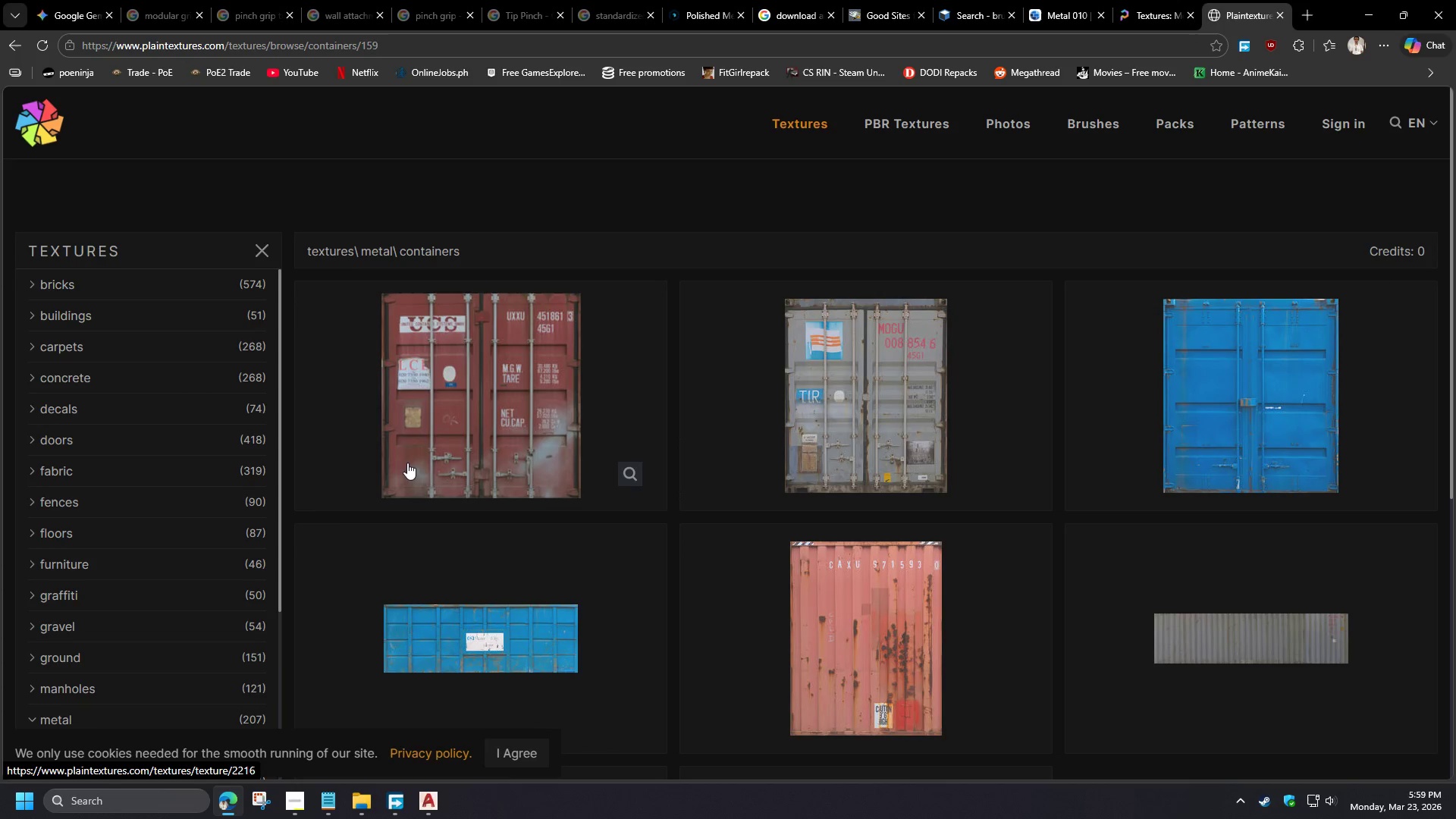 
scroll: coordinate [113, 450], scroll_direction: down, amount: 3.0
 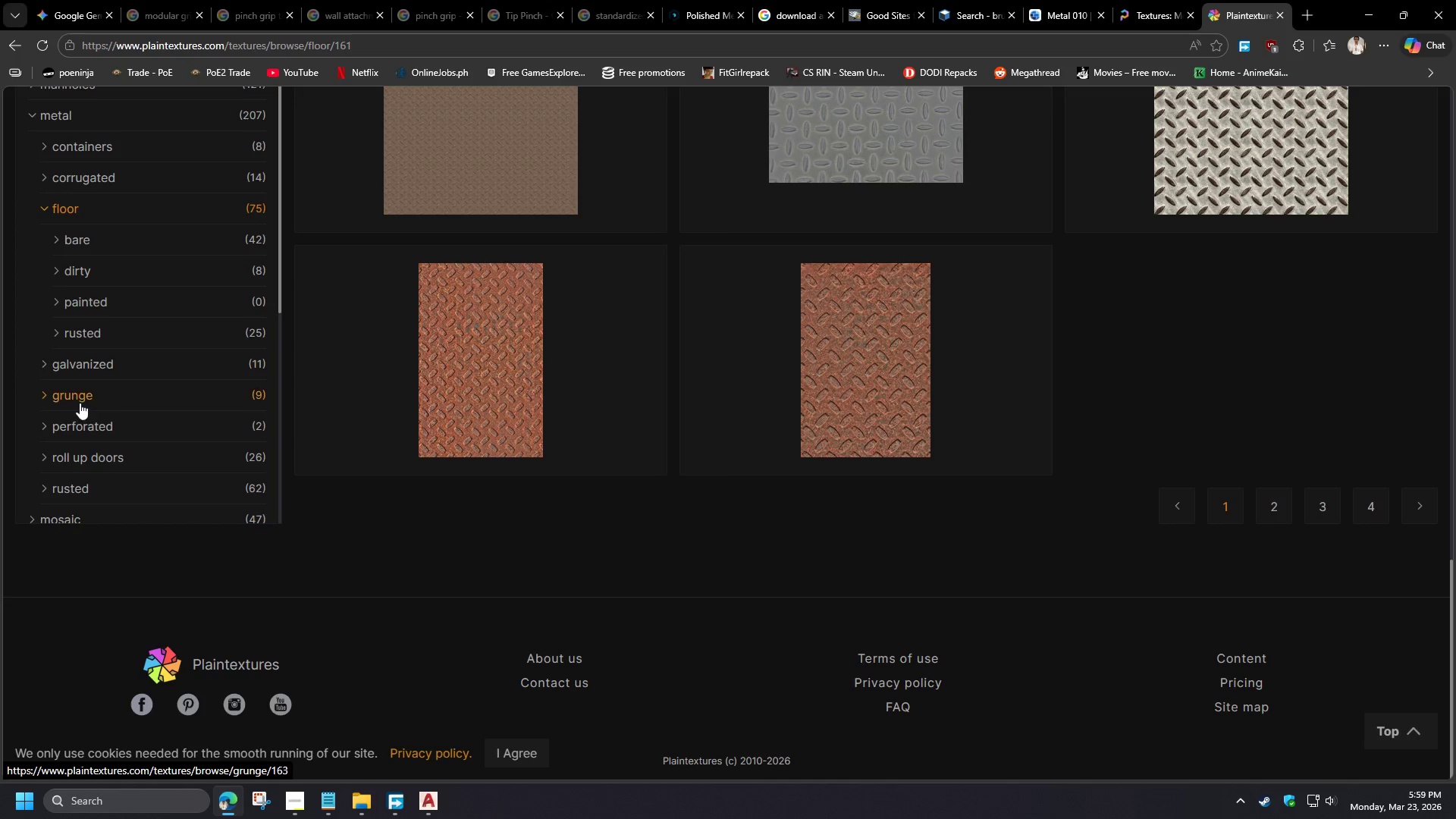 
left_click([915, 0])
 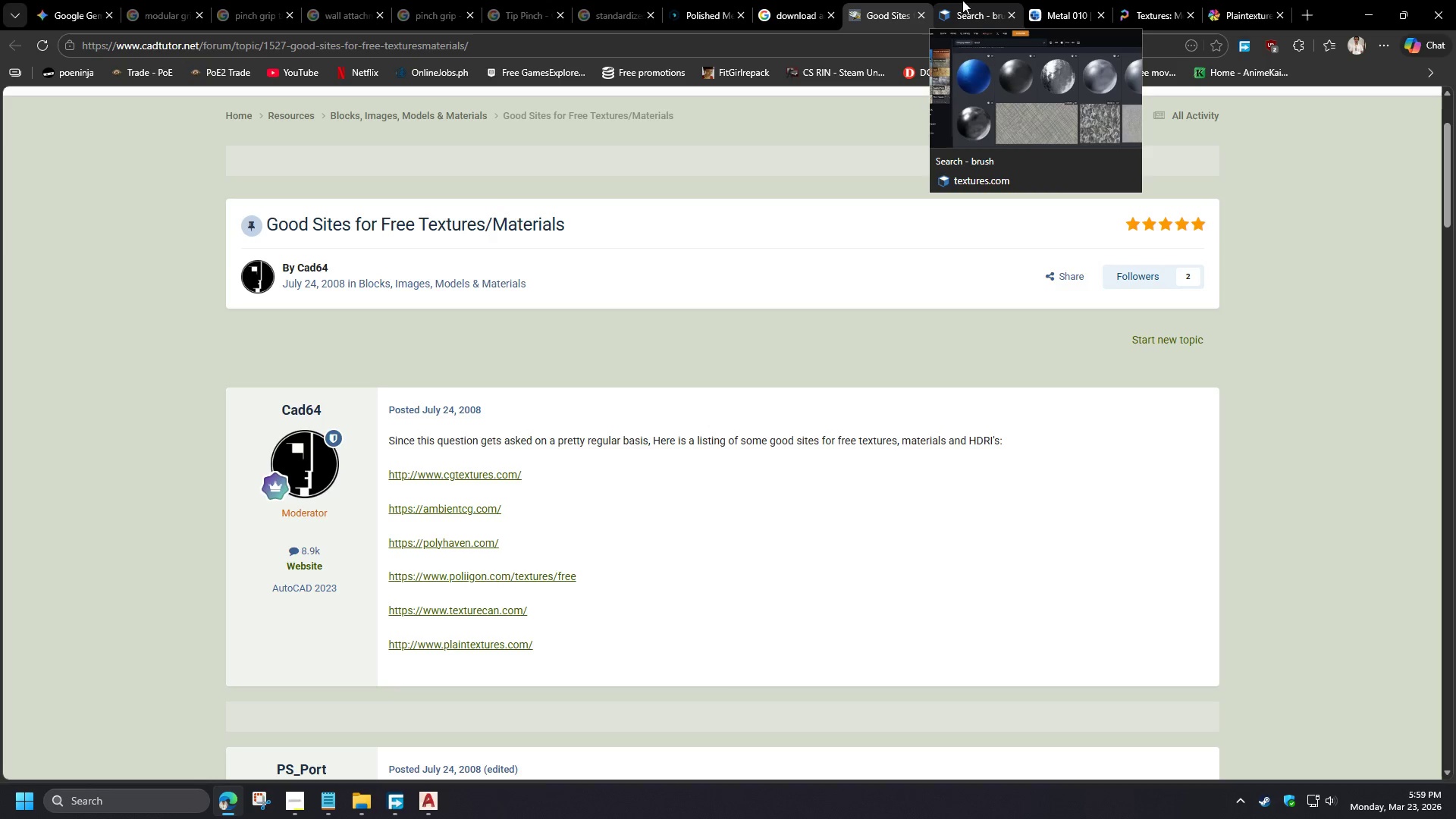 
scroll: coordinate [406, 460], scroll_direction: down, amount: 13.0
 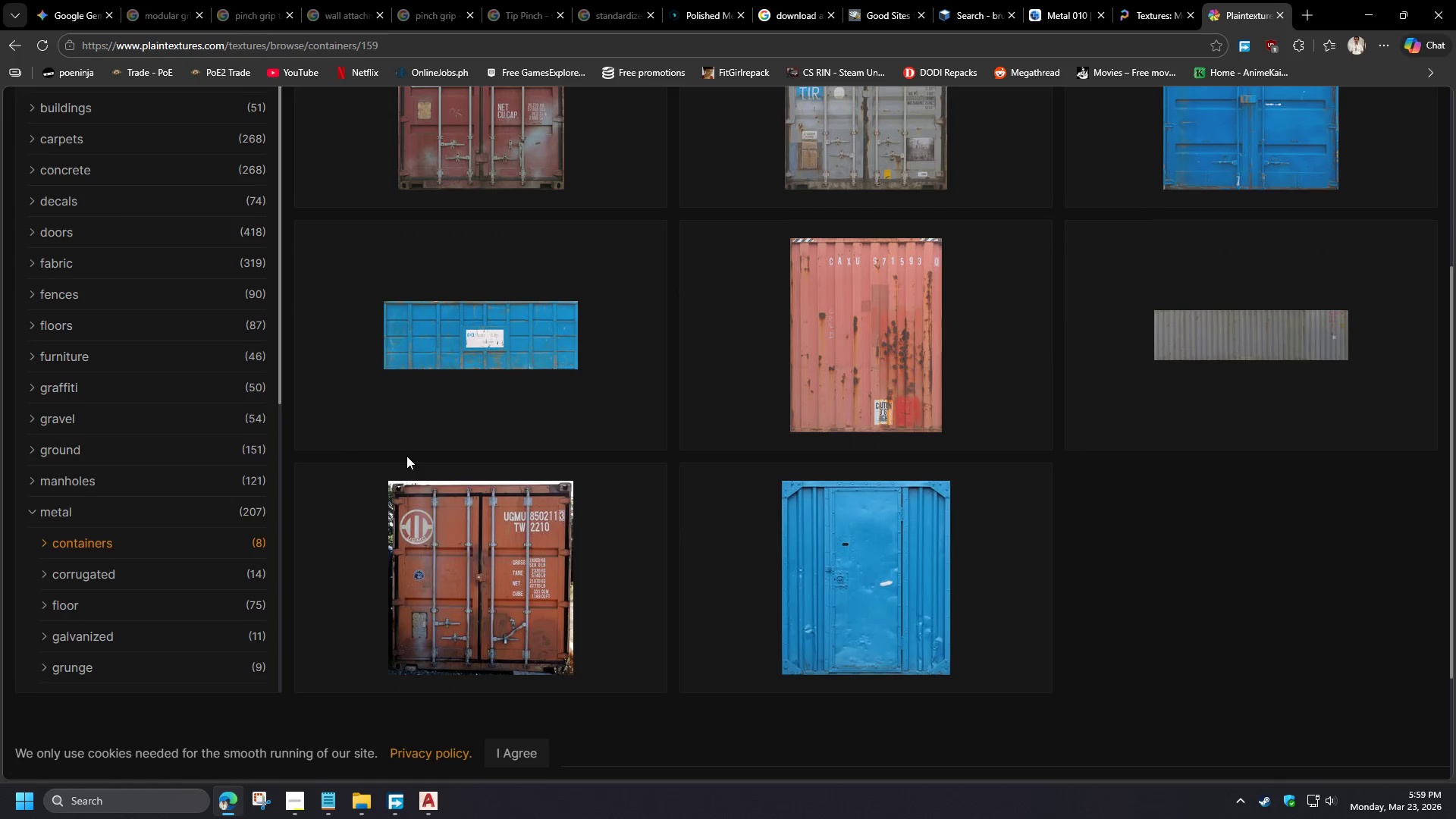 
scroll: coordinate [406, 452], scroll_direction: up, amount: 5.0
 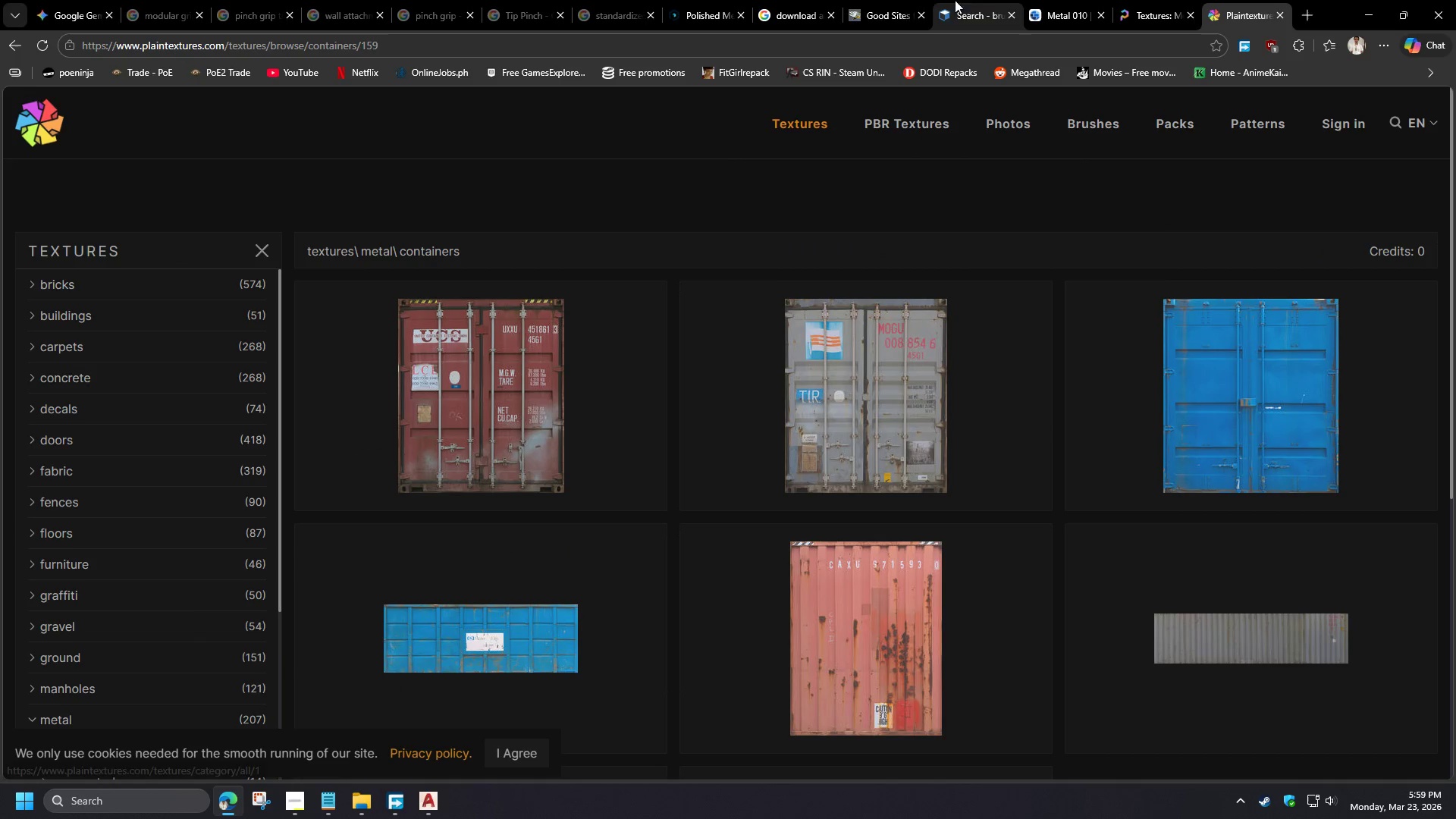 
scroll: coordinate [755, 347], scroll_direction: down, amount: 4.0
 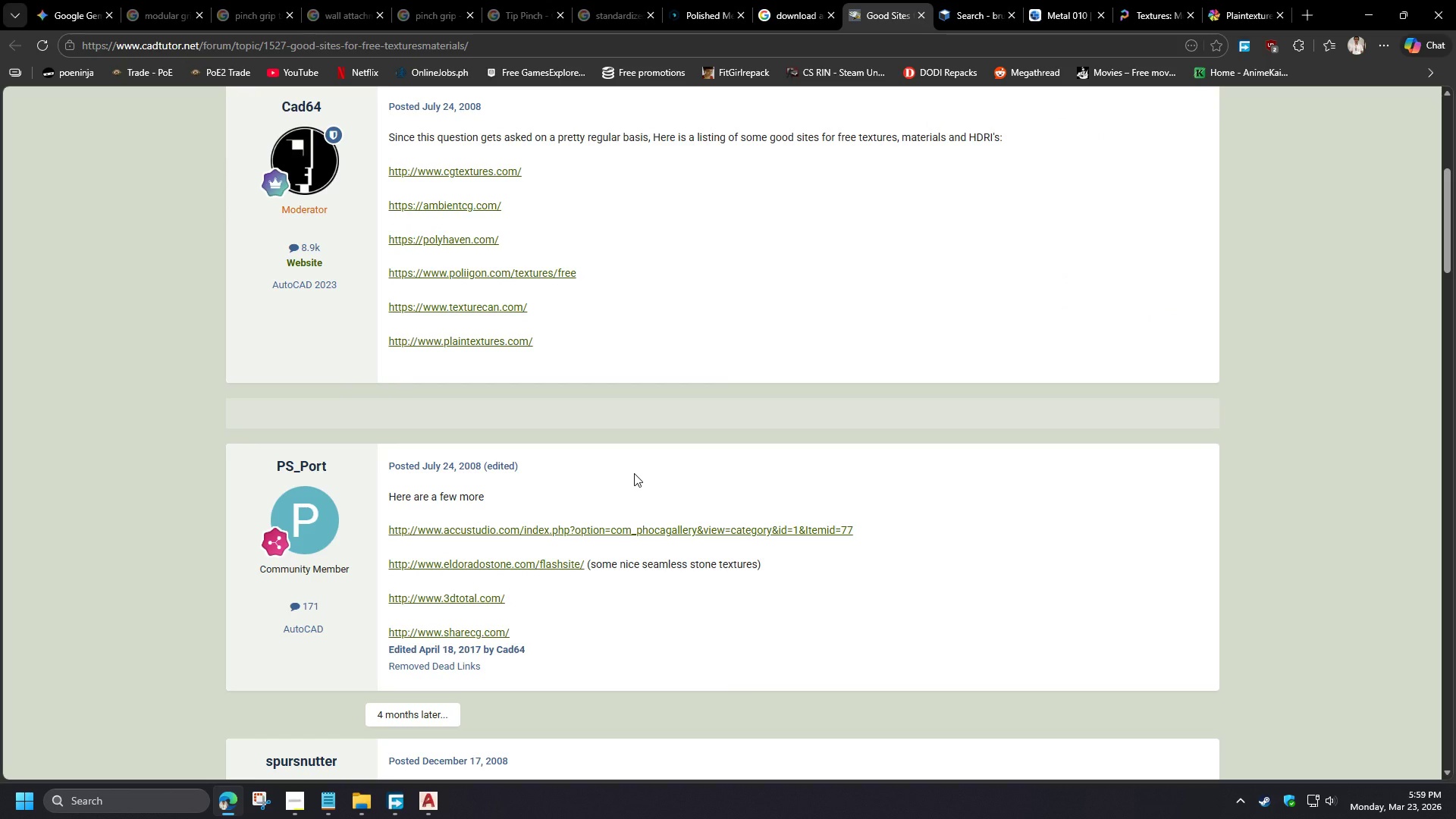 
wait(15.19)
 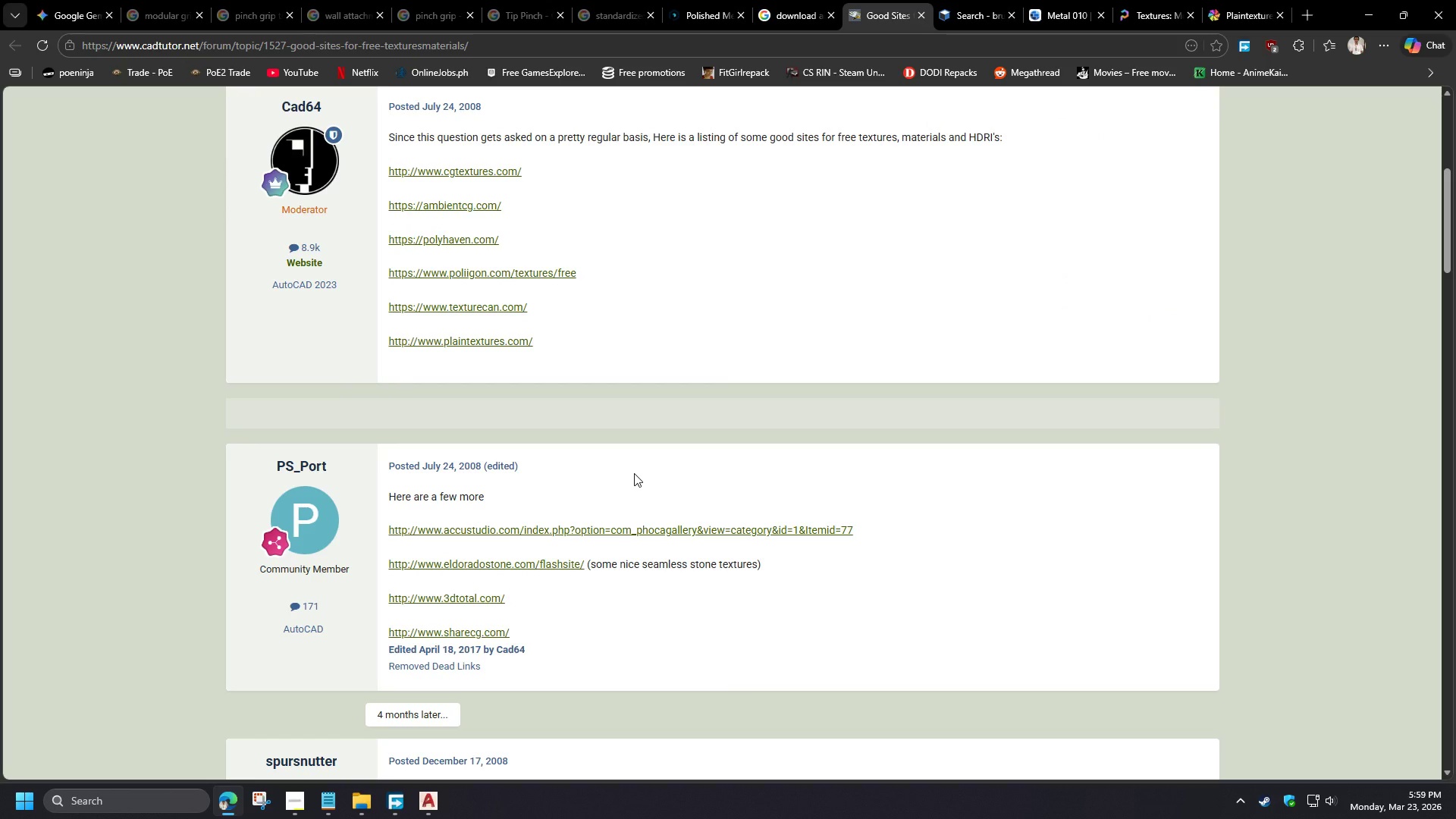 
left_click([798, 0])
 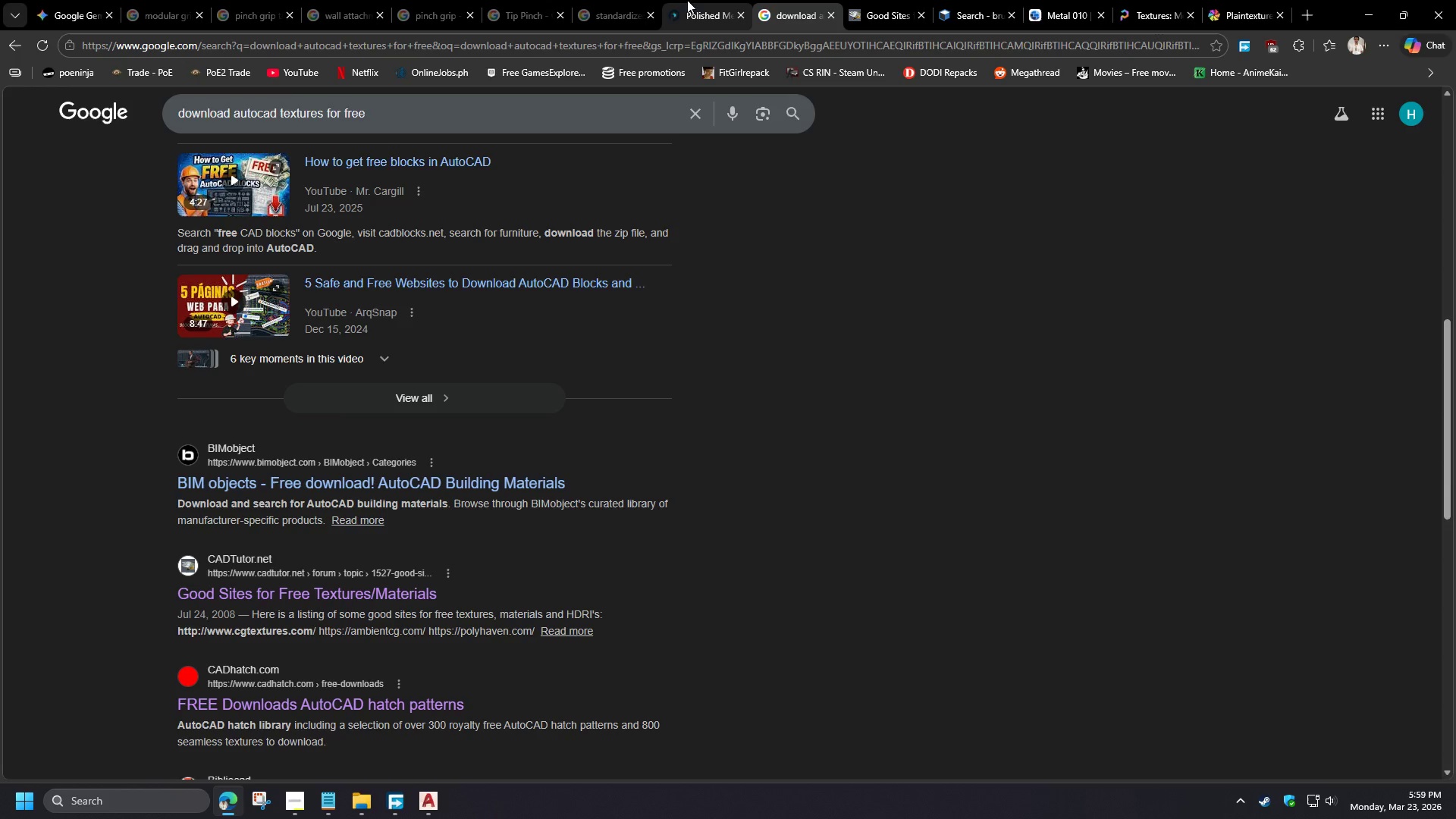 
left_click([682, 0])
 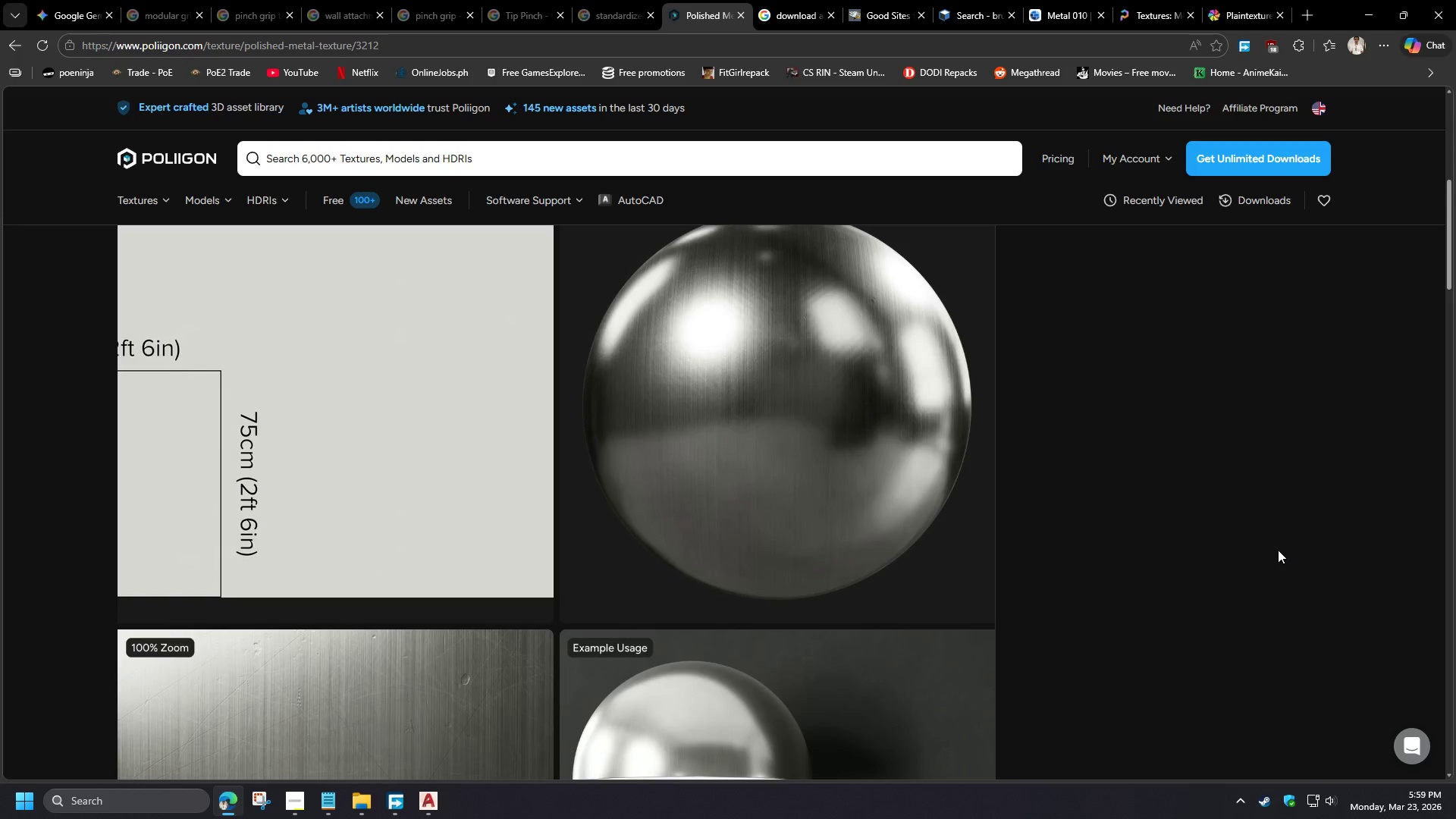 
wait(9.92)
 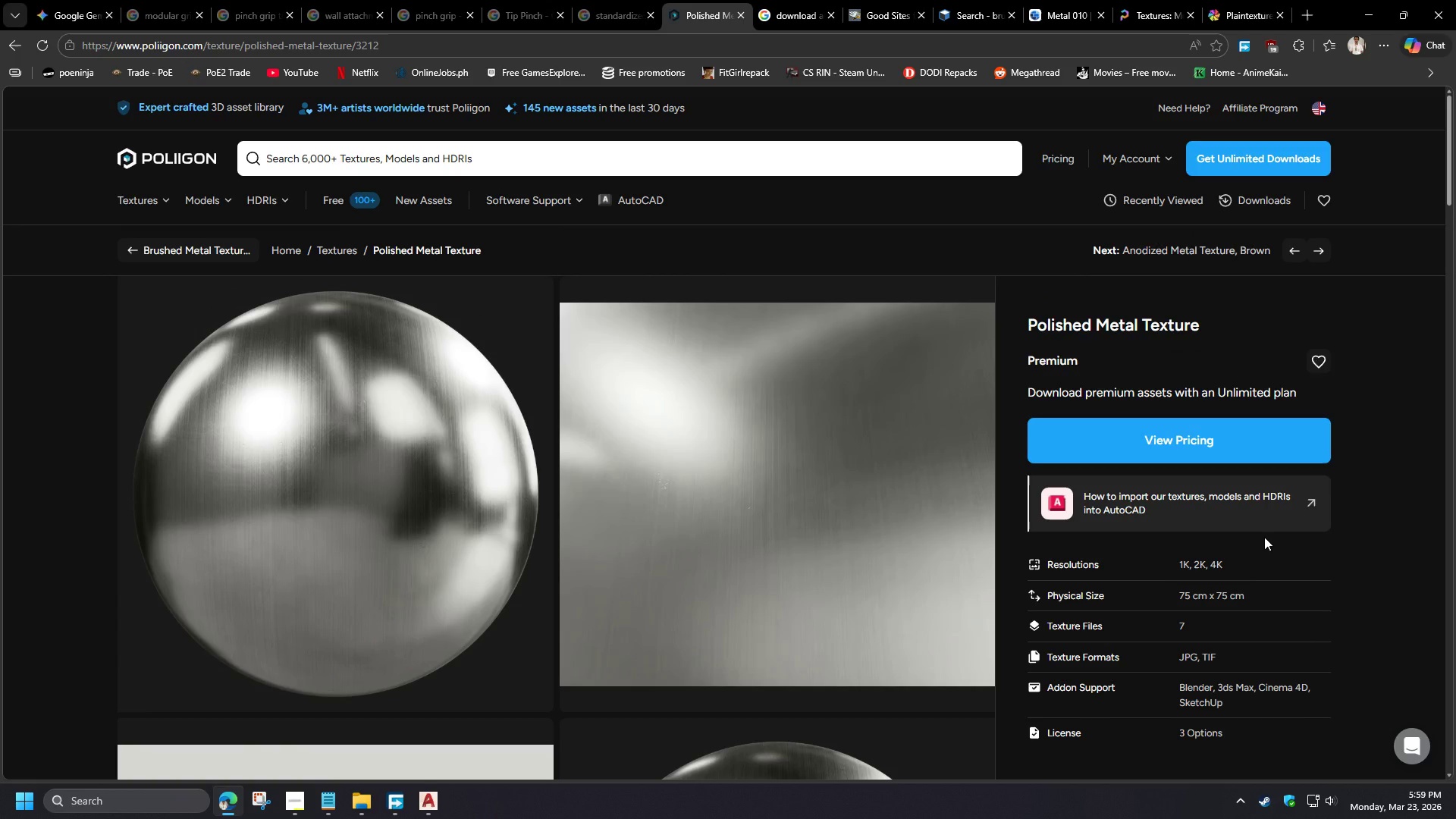 
left_click([337, 196])
 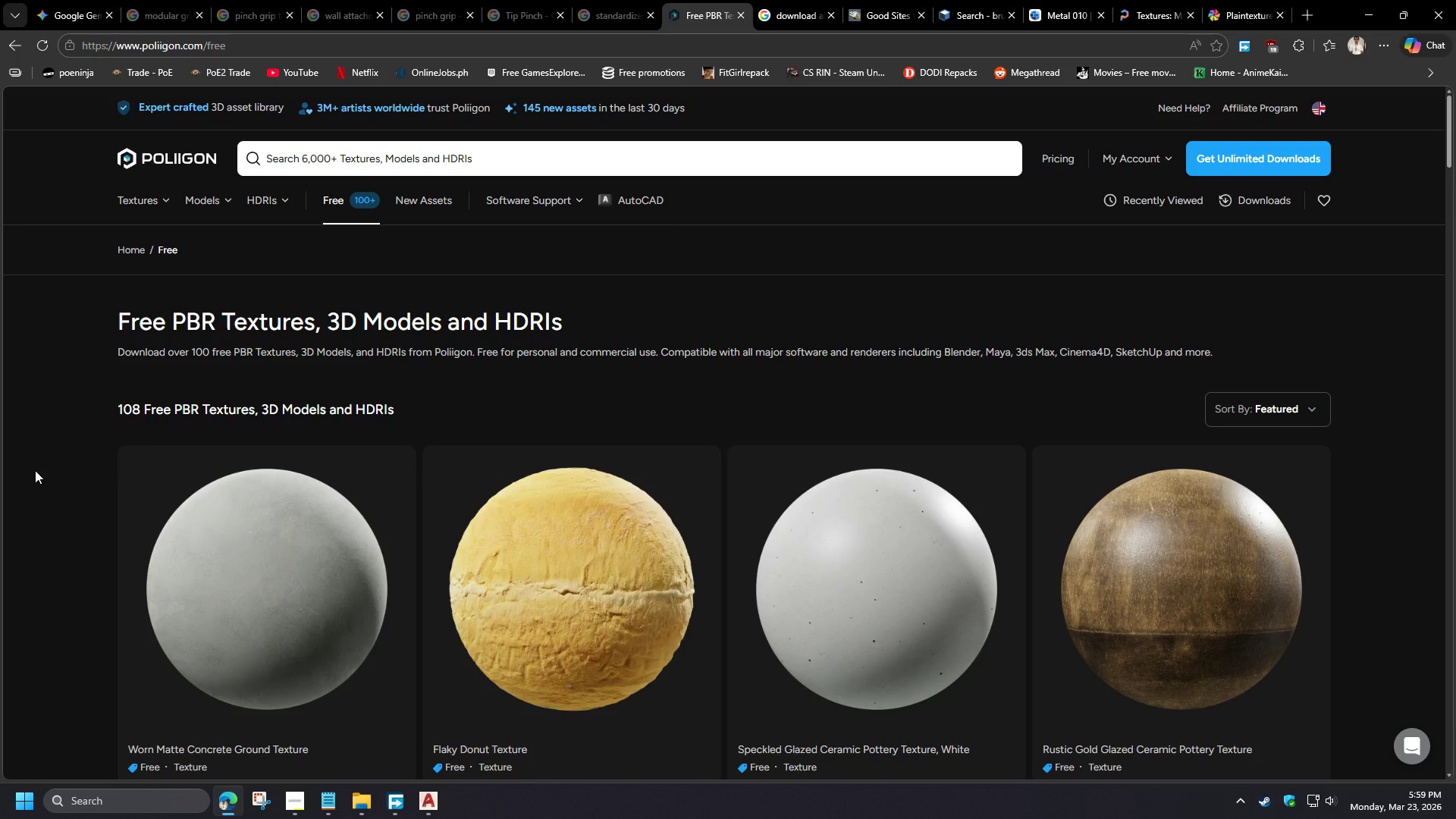 
scroll: coordinate [1273, 550], scroll_direction: down, amount: 4.0
 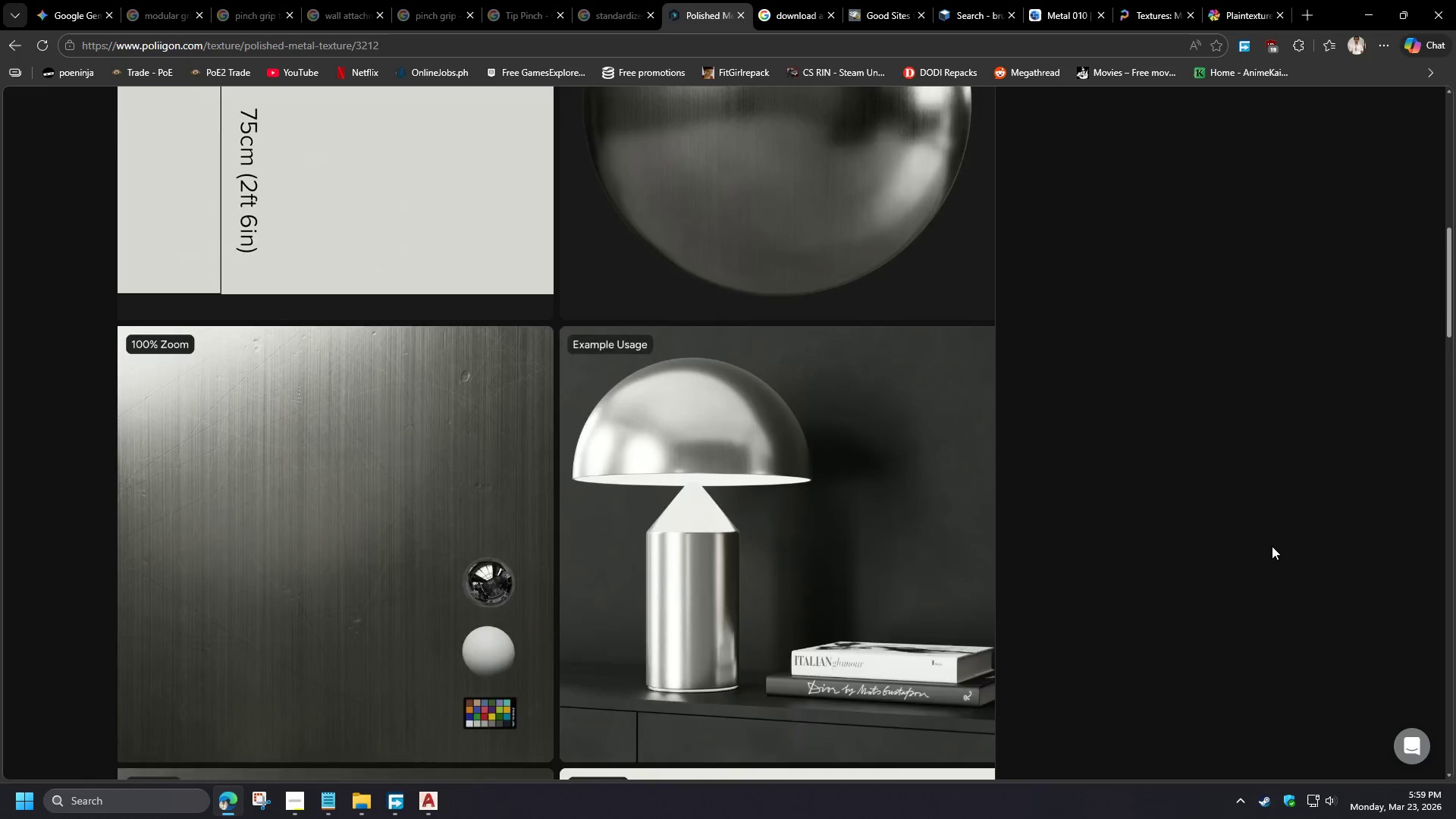 
scroll: coordinate [1264, 537], scroll_direction: up, amount: 11.0
 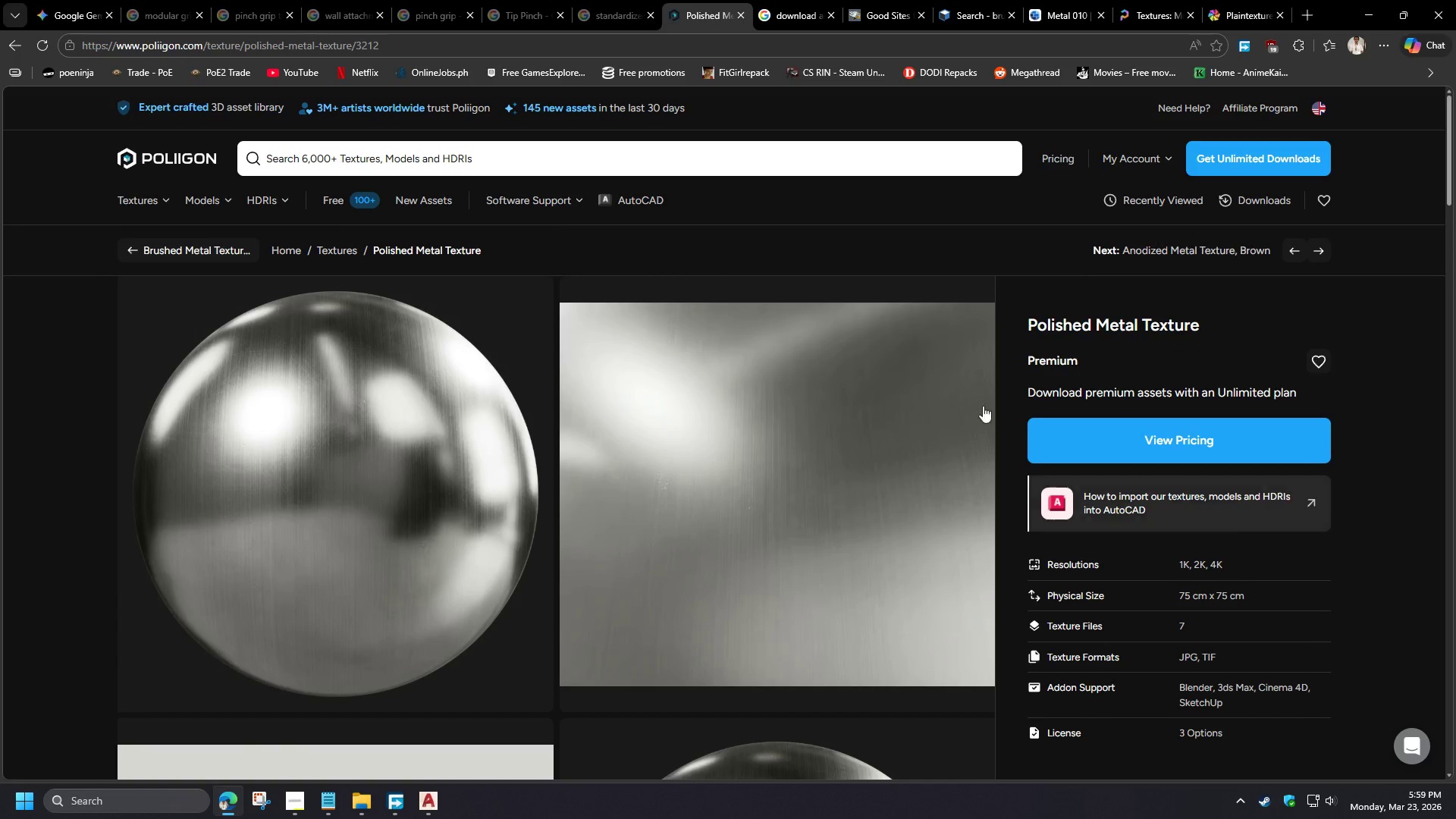 
scroll: coordinate [31, 477], scroll_direction: down, amount: 11.0
 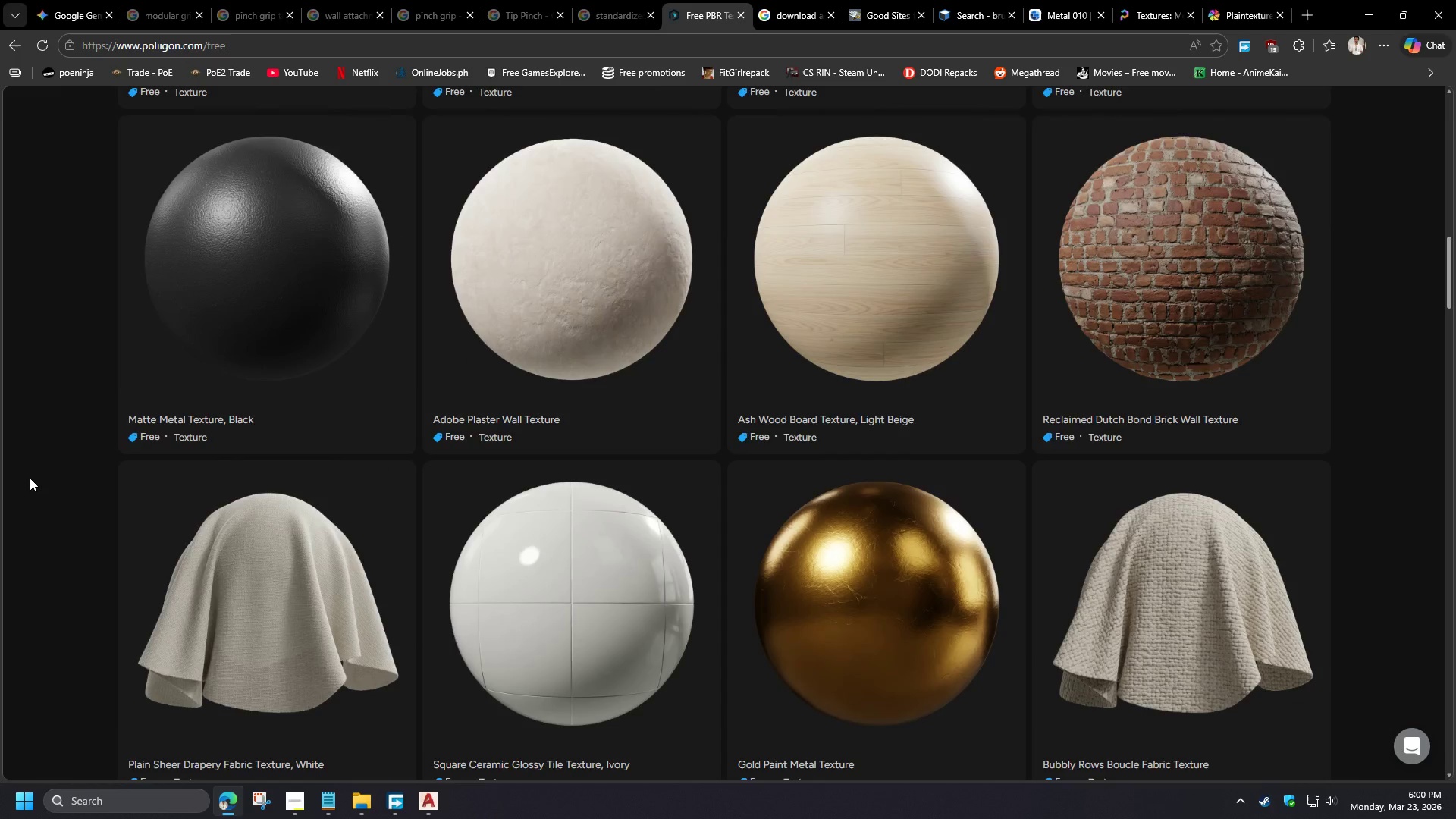 
wait(11.81)
 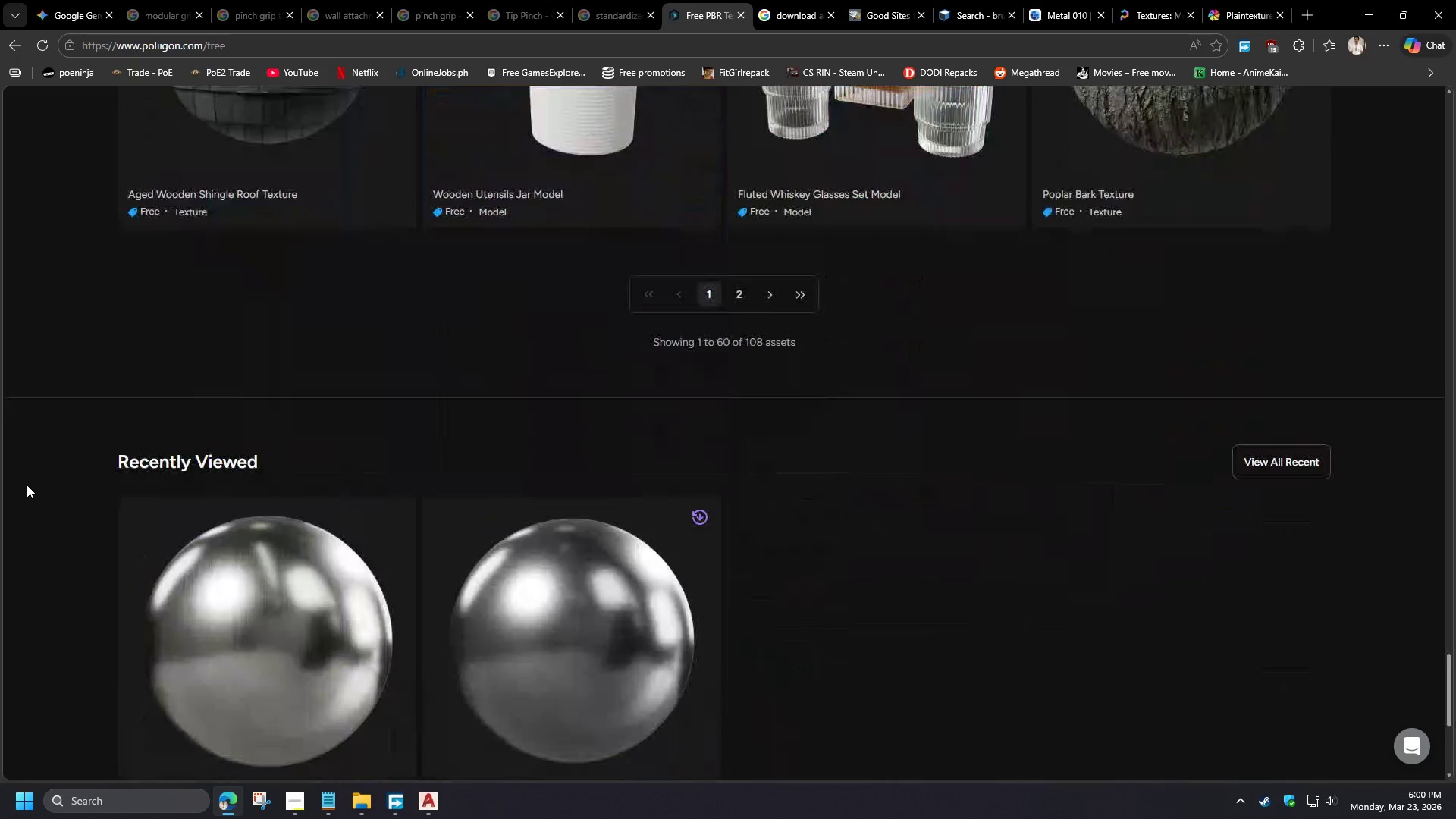 
left_click_drag(start_coordinate=[1445, 708], to_coordinate=[1455, 613])
 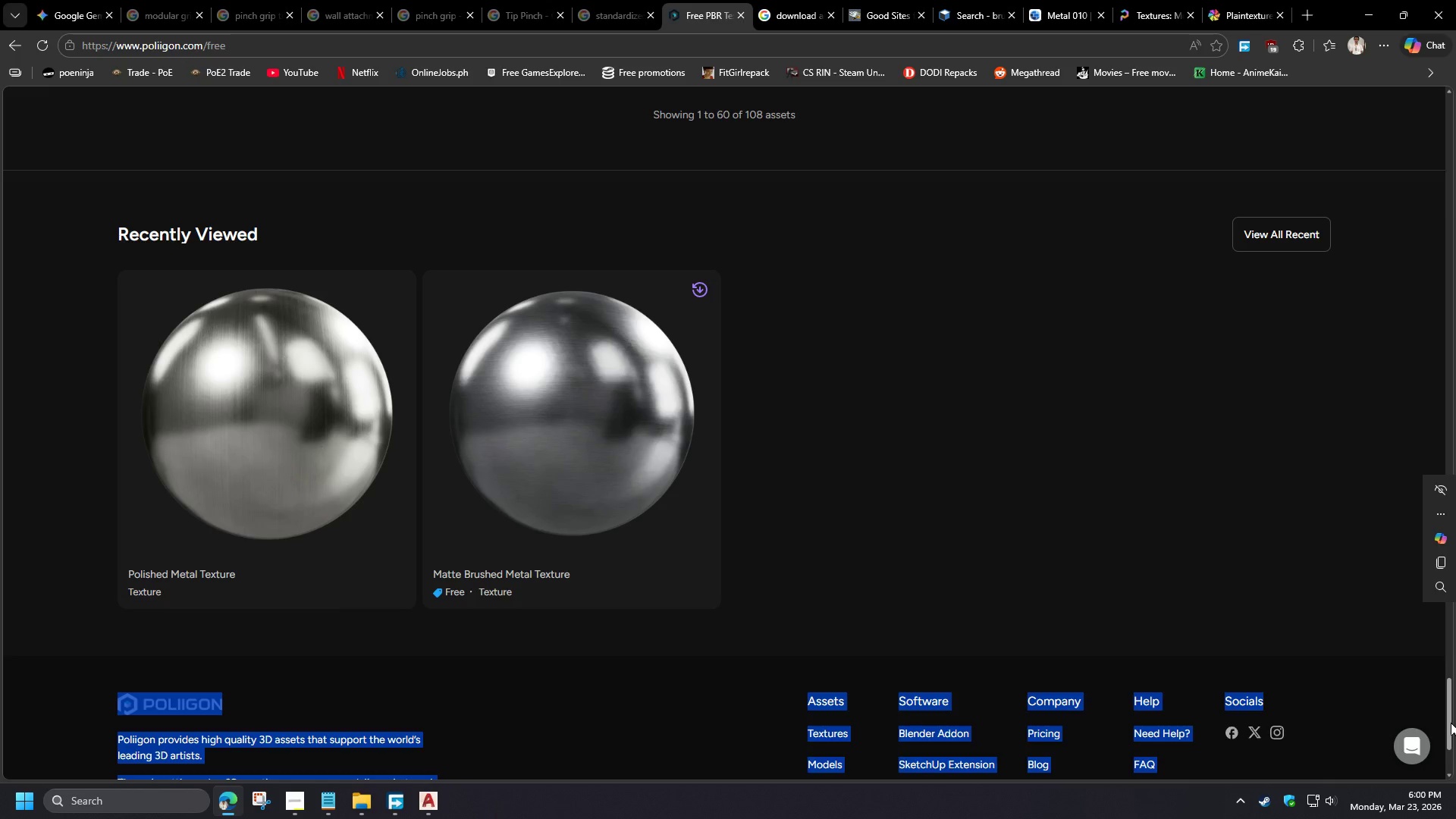 
scroll: coordinate [29, 479], scroll_direction: down, amount: 10.0
 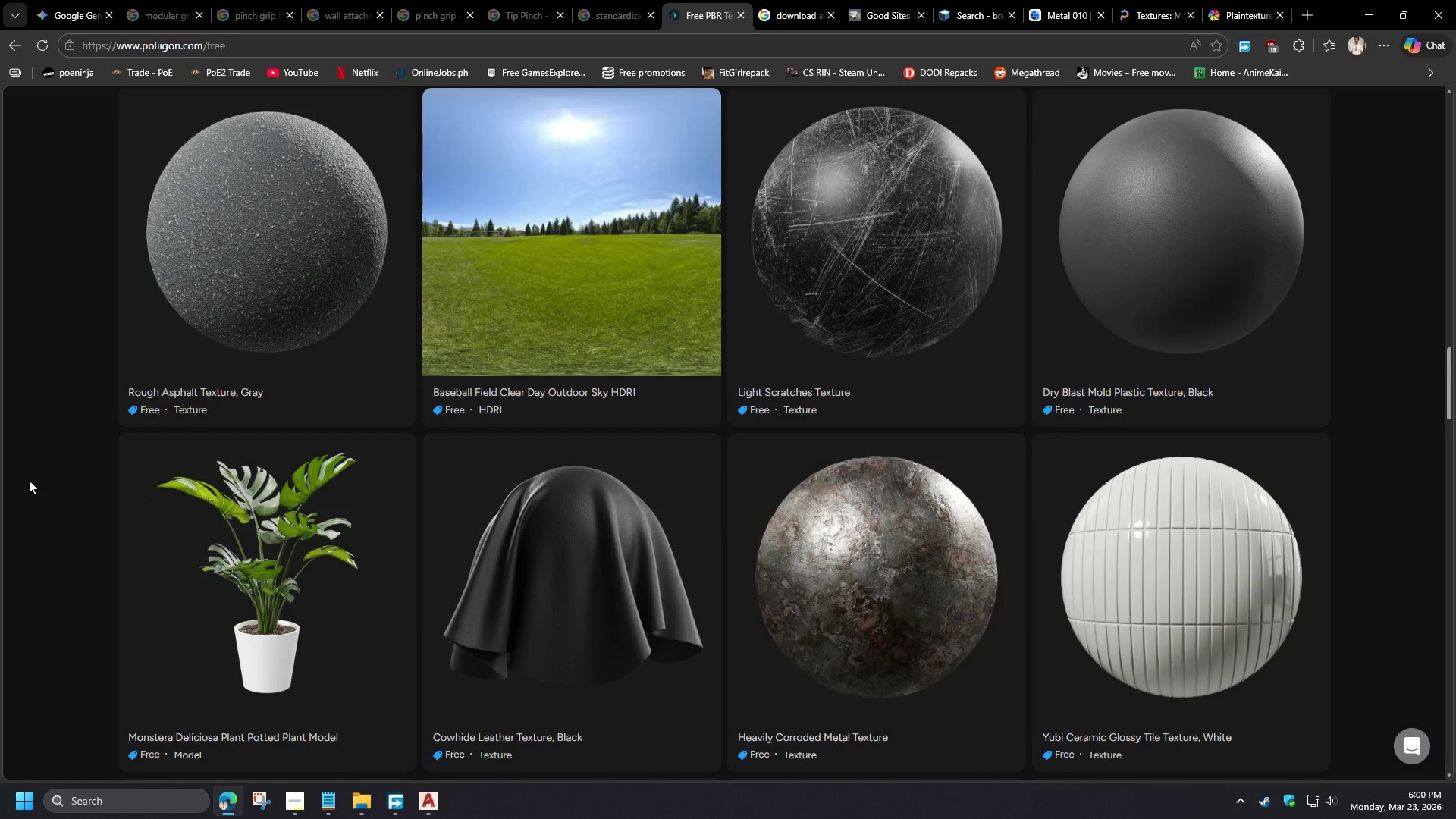 
left_click_drag(start_coordinate=[1450, 718], to_coordinate=[1455, 210])
 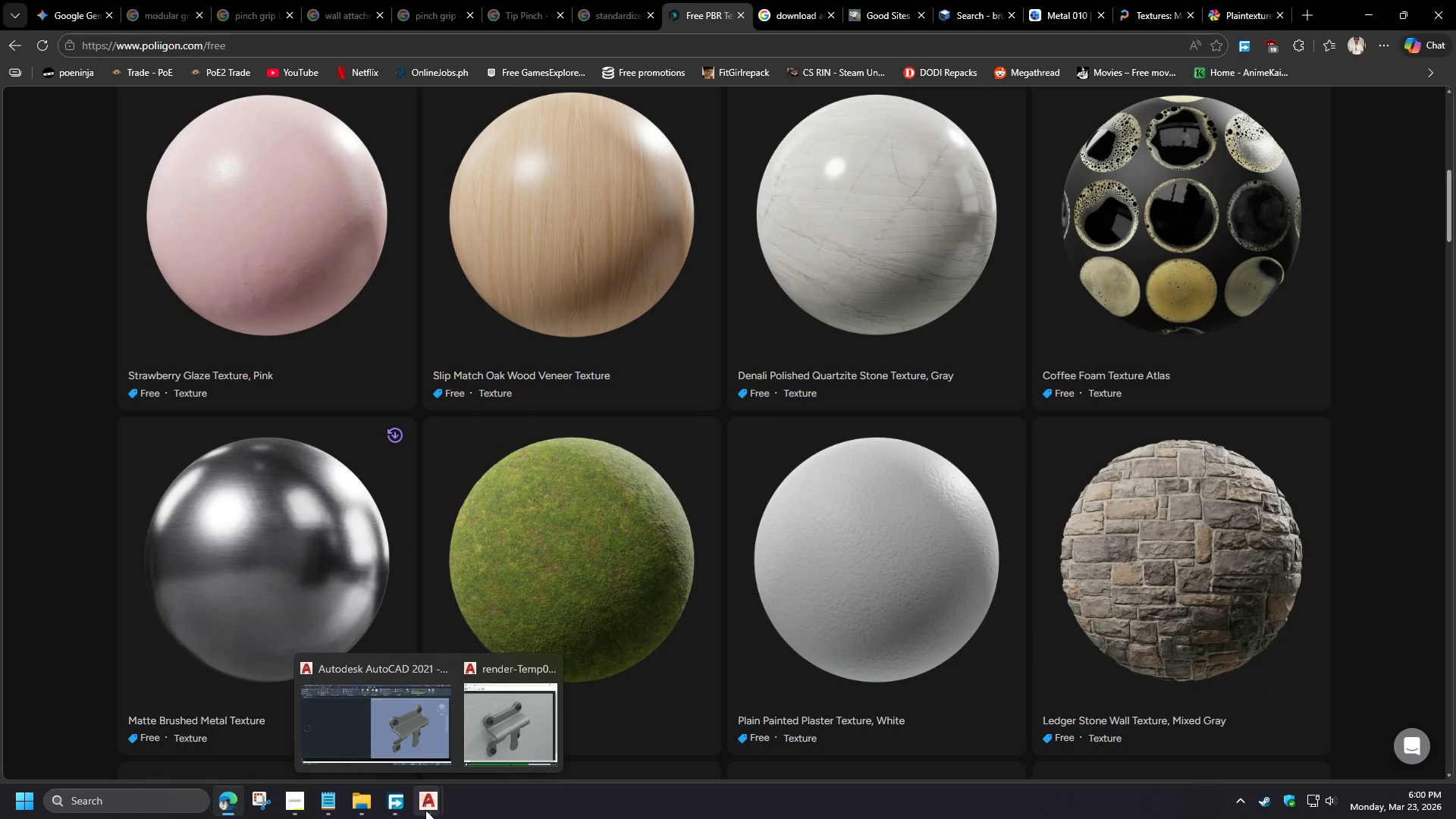 
scroll: coordinate [27, 485], scroll_direction: down, amount: 28.0
 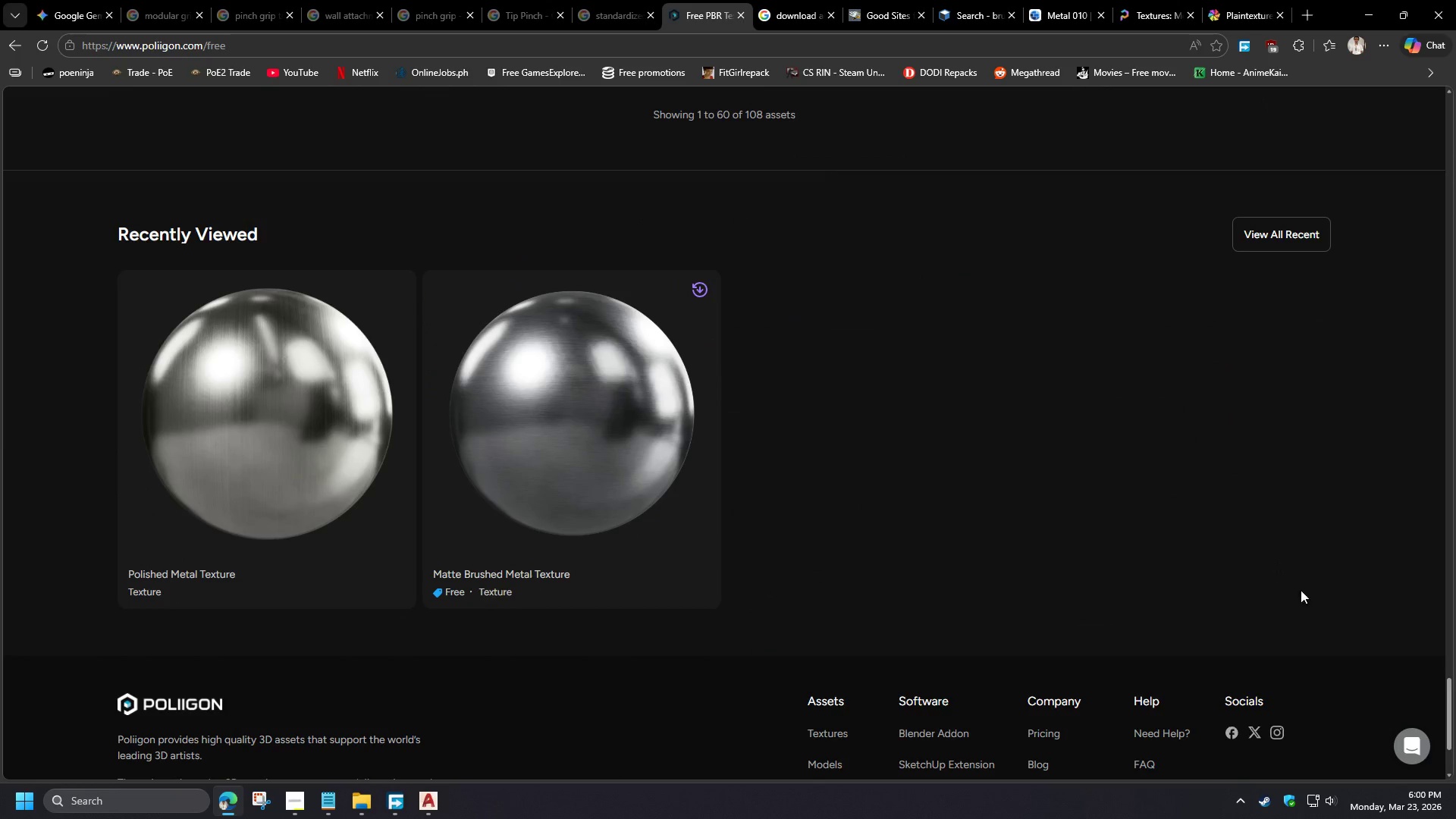 
left_click([495, 723])
 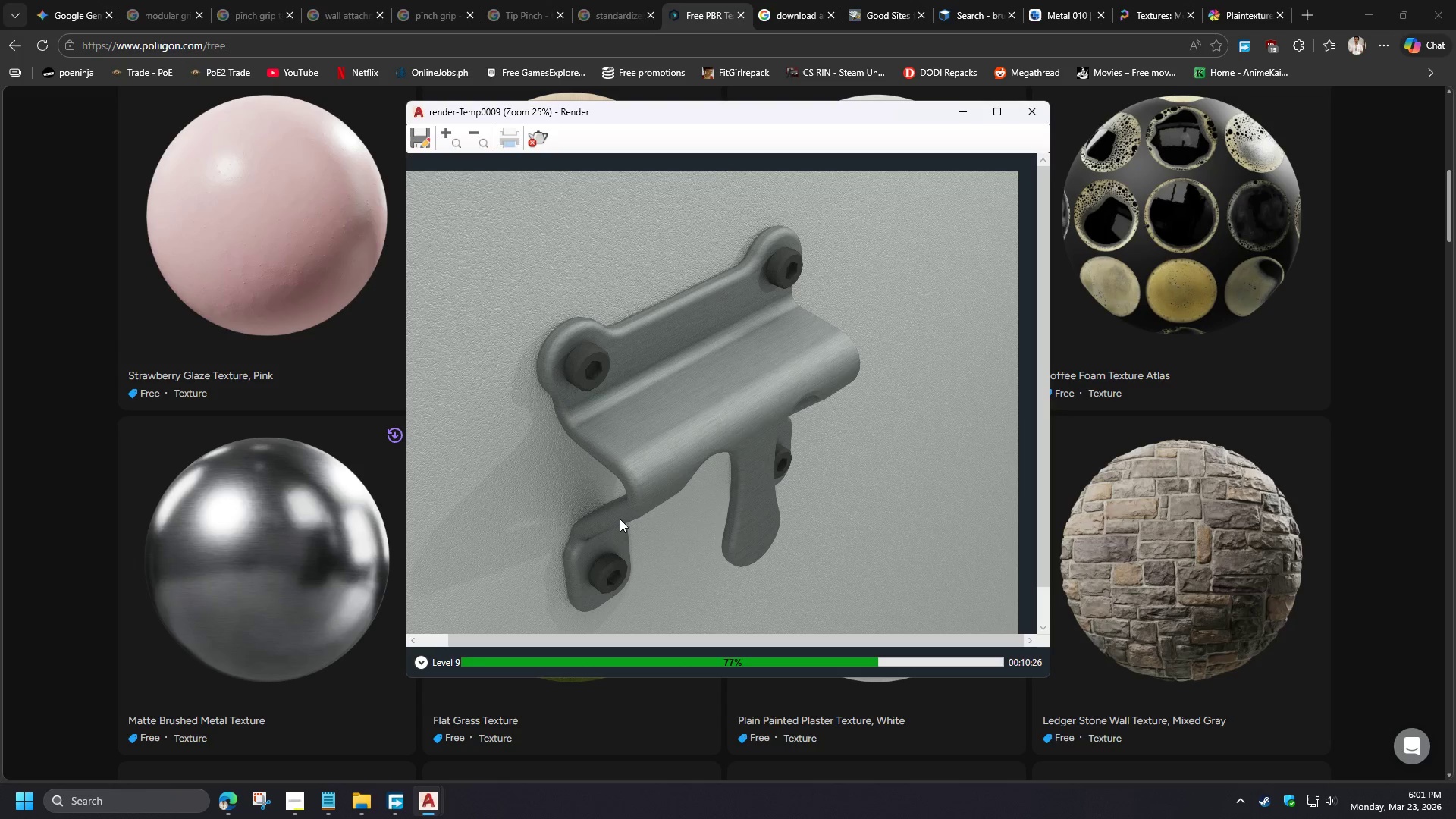 
wait(37.38)
 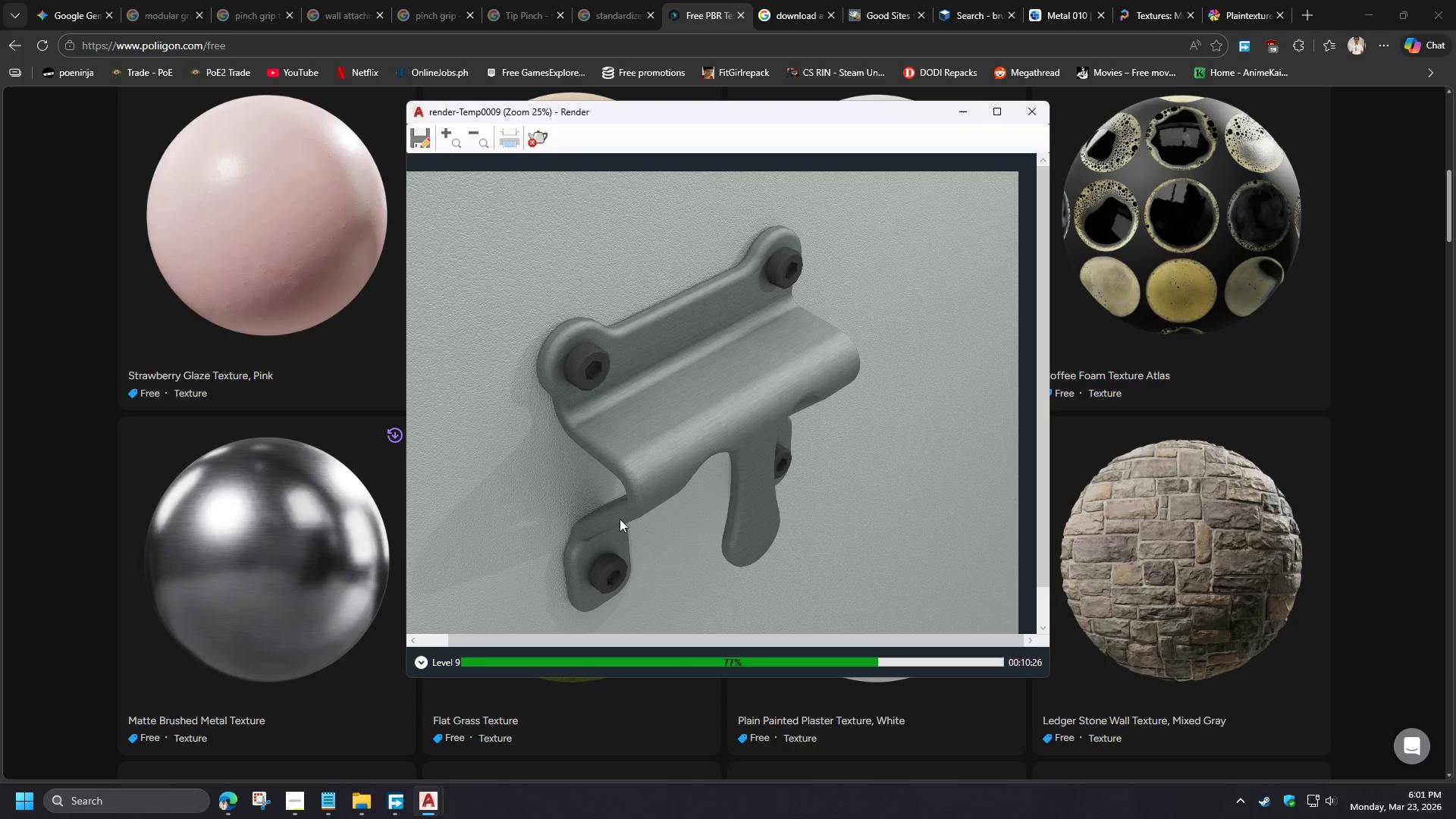 
left_click([235, 803])
 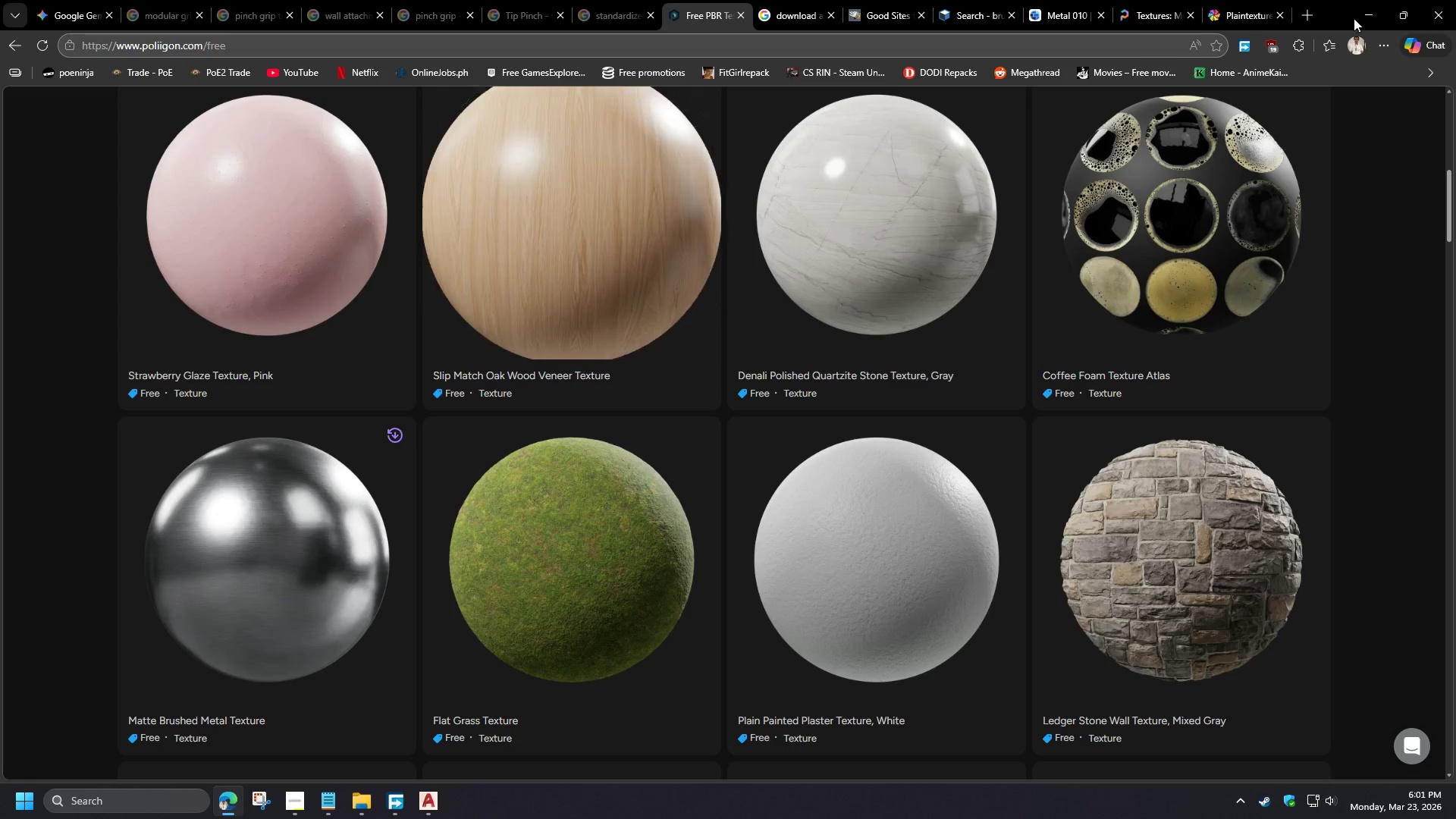 
left_click([1257, 0])
 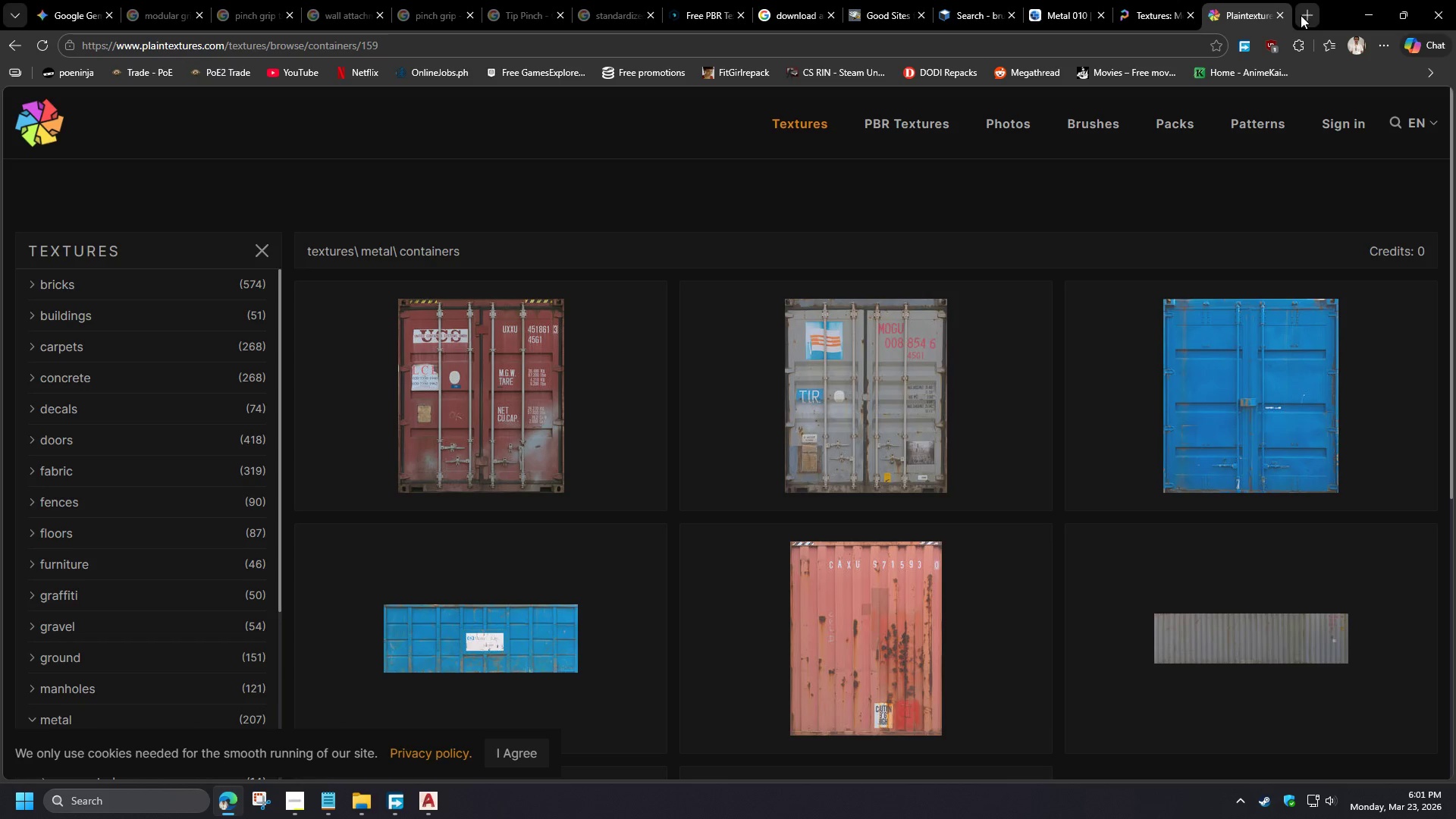 
left_click([1170, 44])
 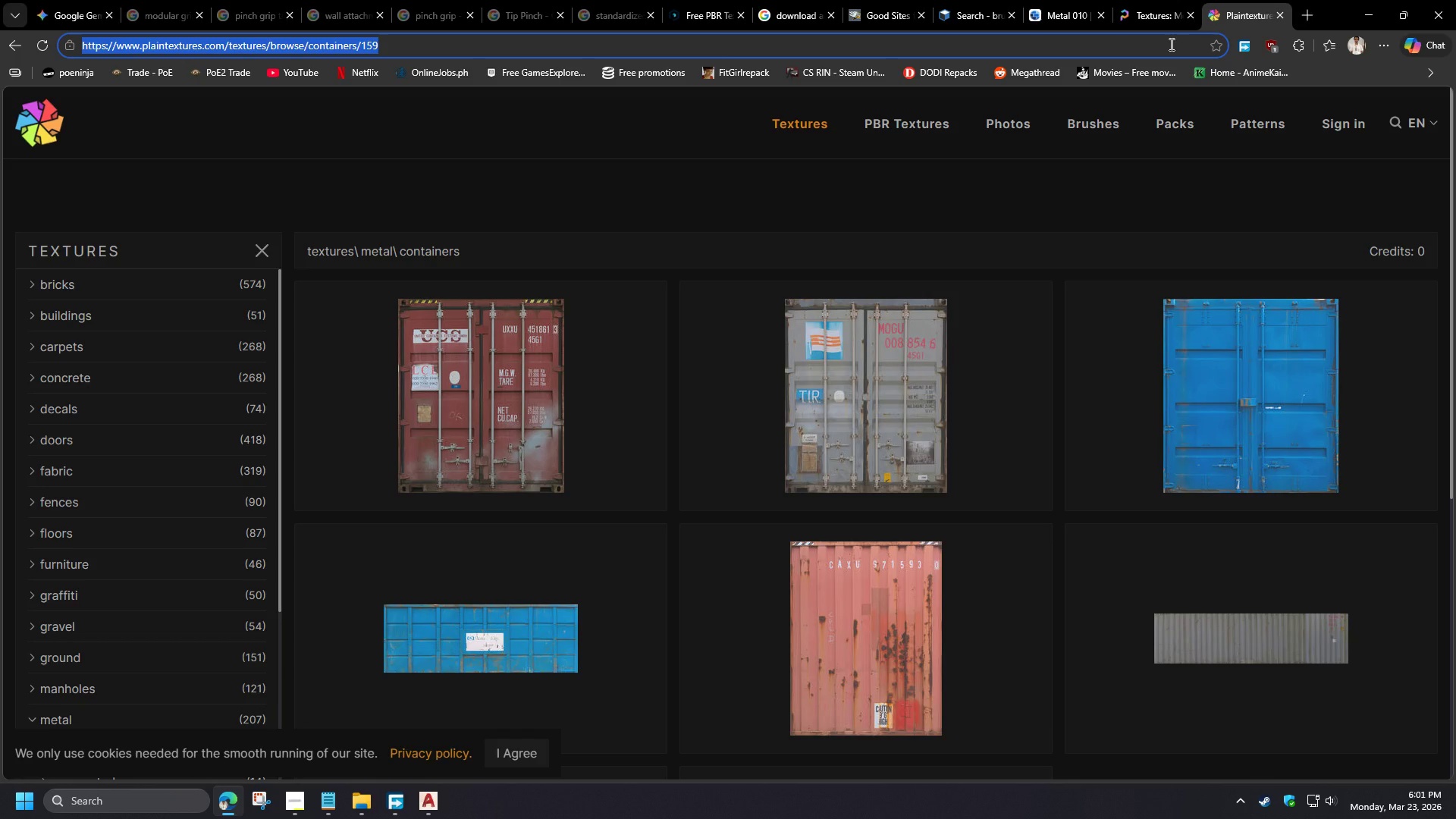 
type(wall grip)
 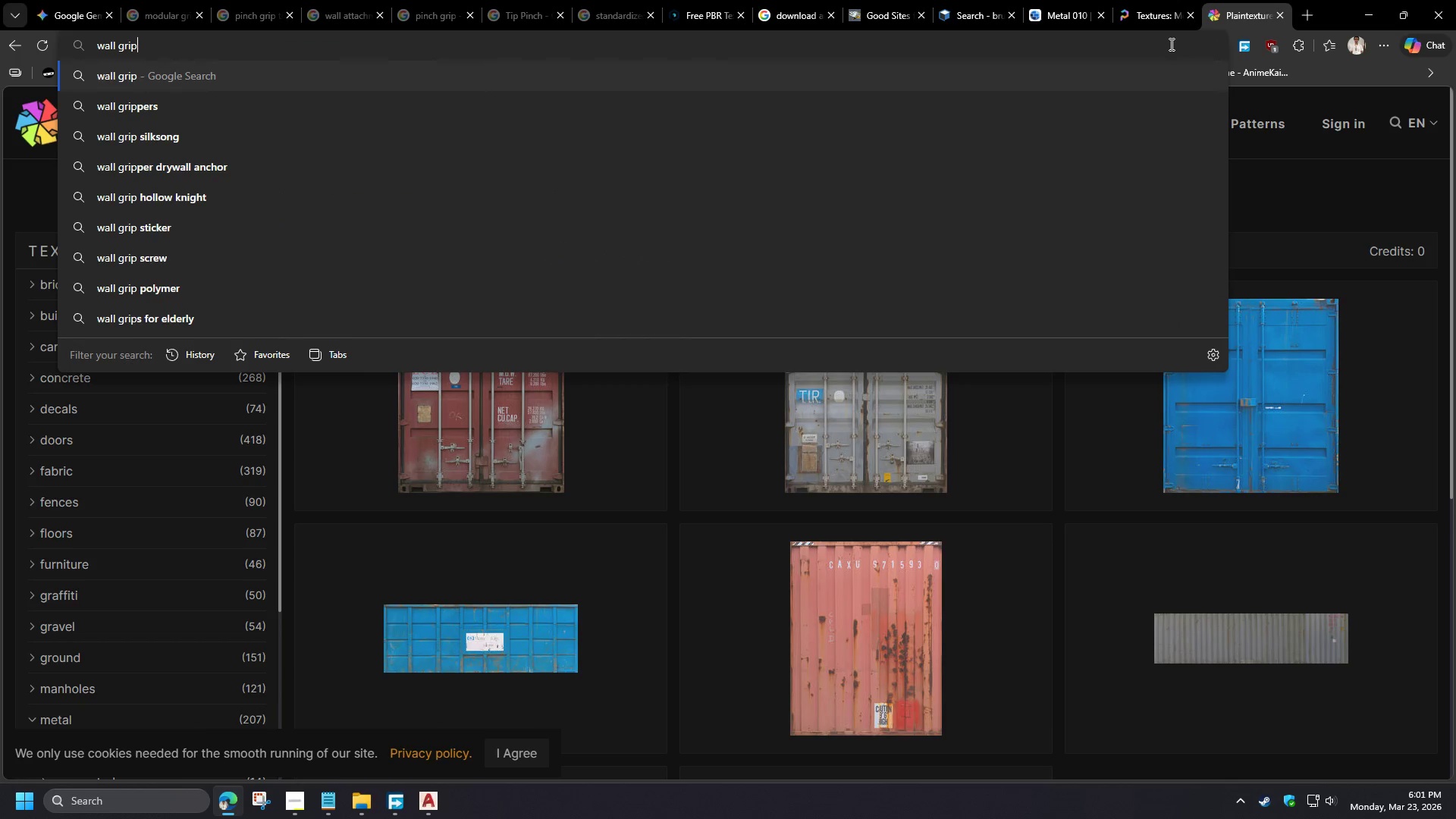 
type( training)
 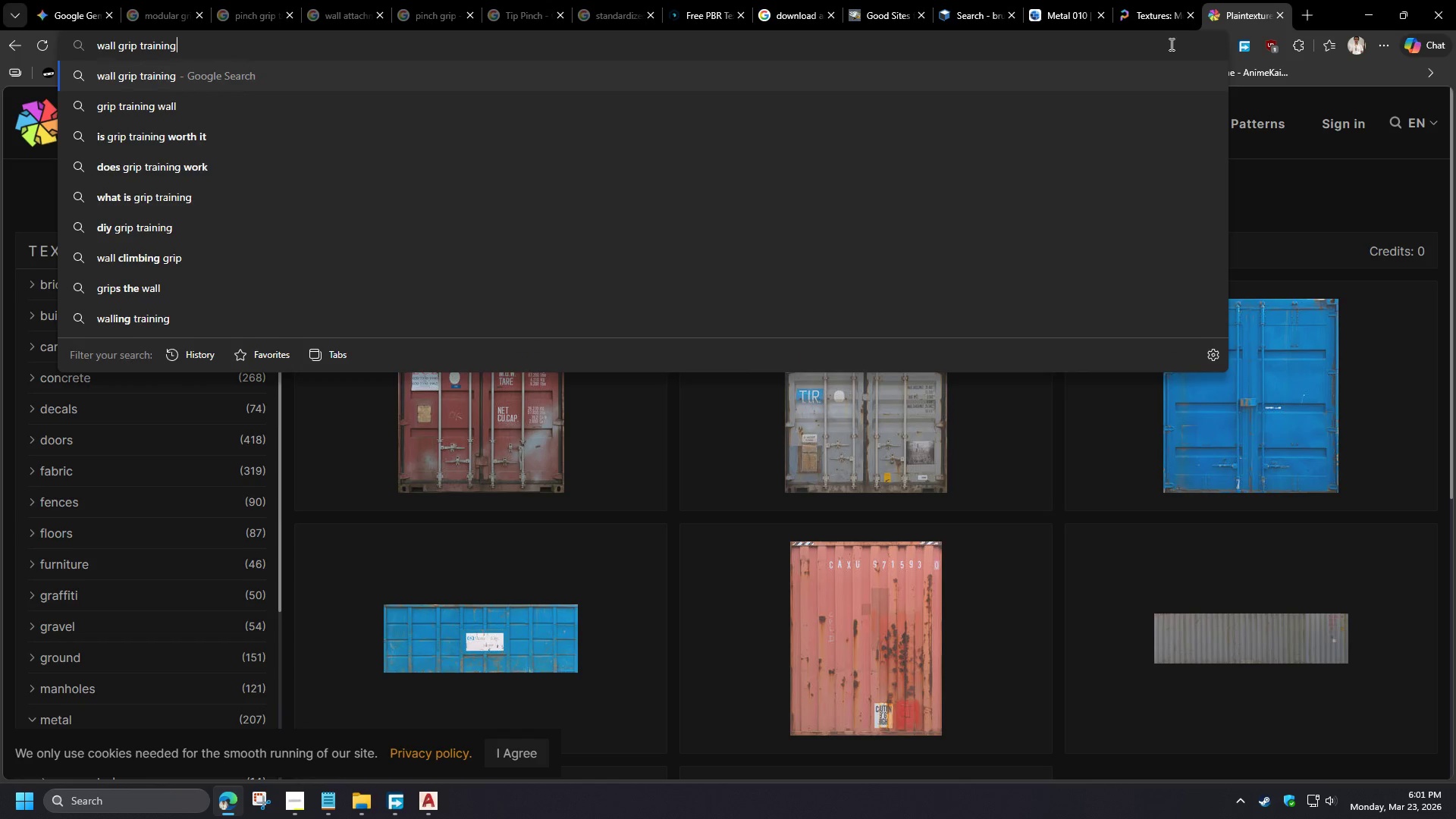 
key(Enter)
 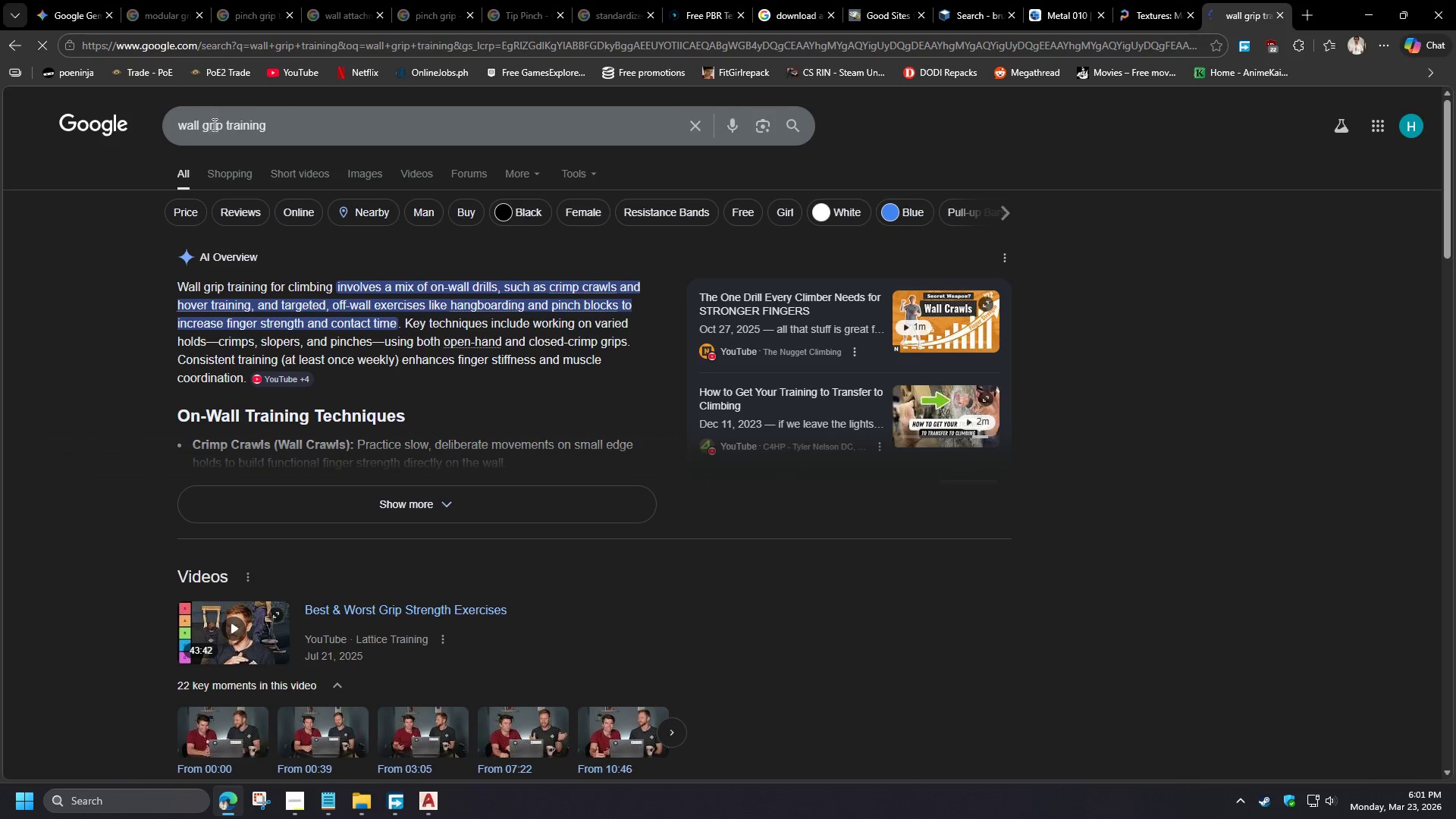 
wait(6.69)
 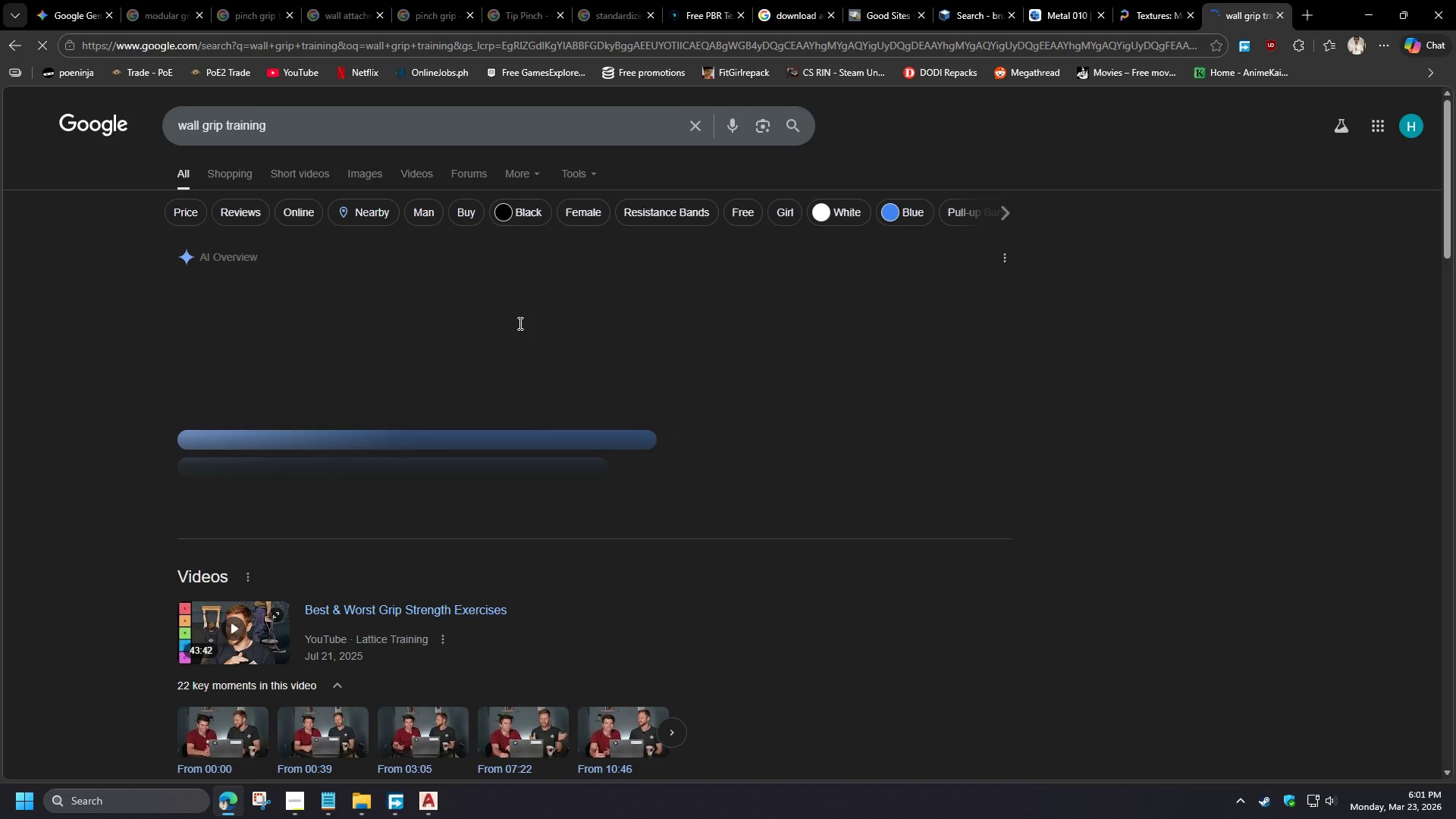 
left_click([202, 127])
 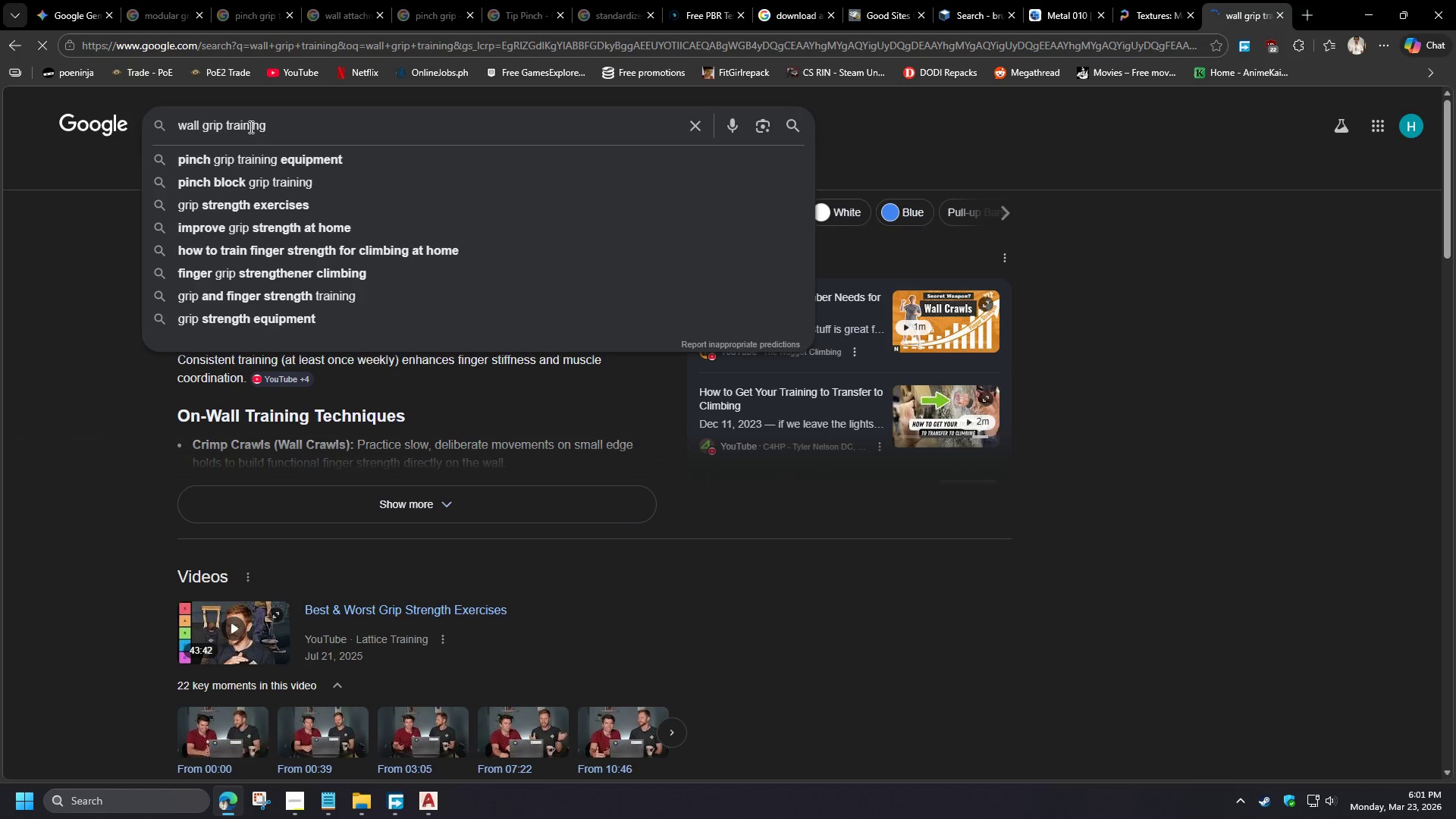 
type(pinch )
 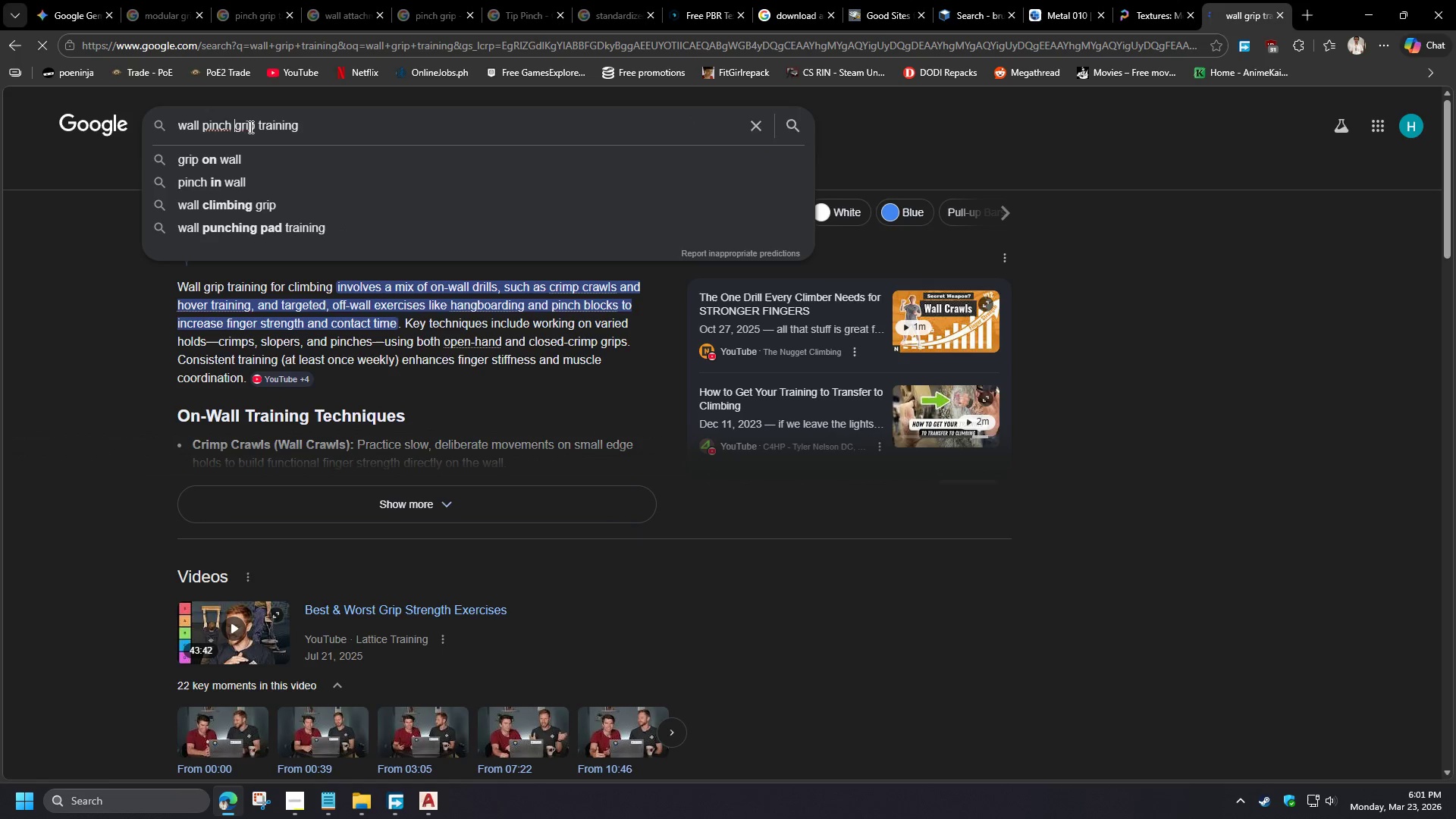 
key(Enter)
 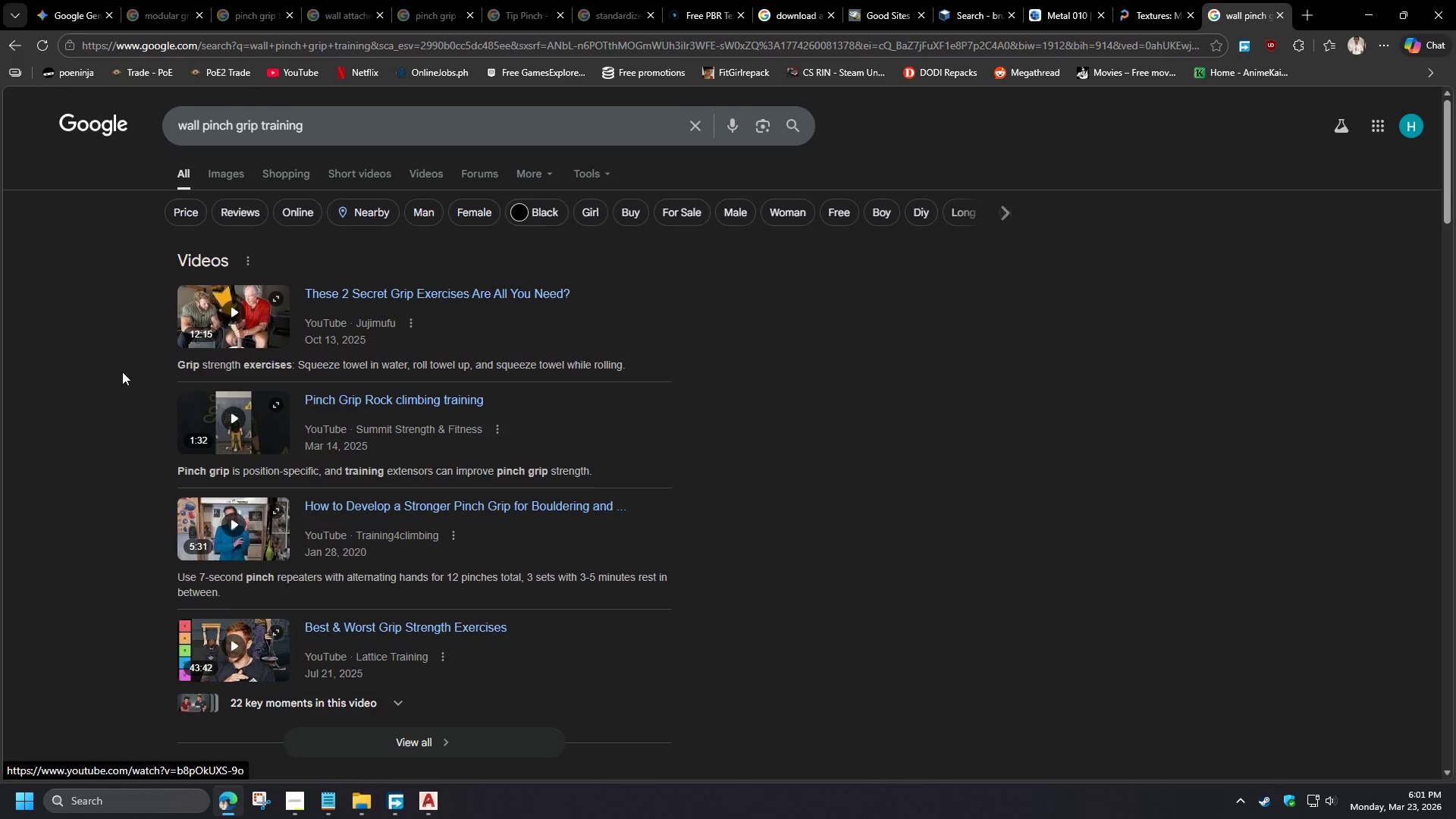 
scroll: coordinate [101, 410], scroll_direction: down, amount: 8.0
 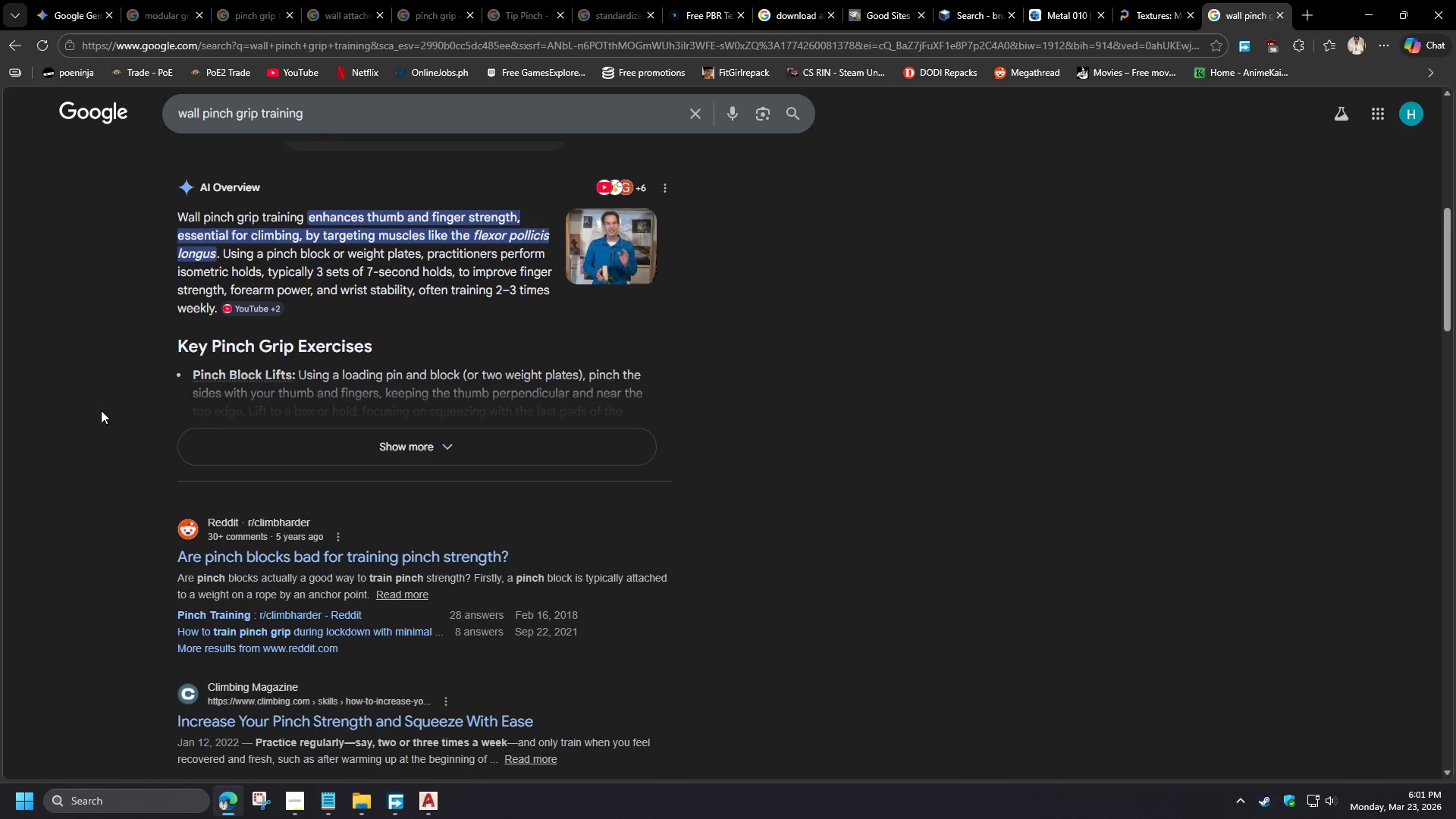 
wait(11.41)
 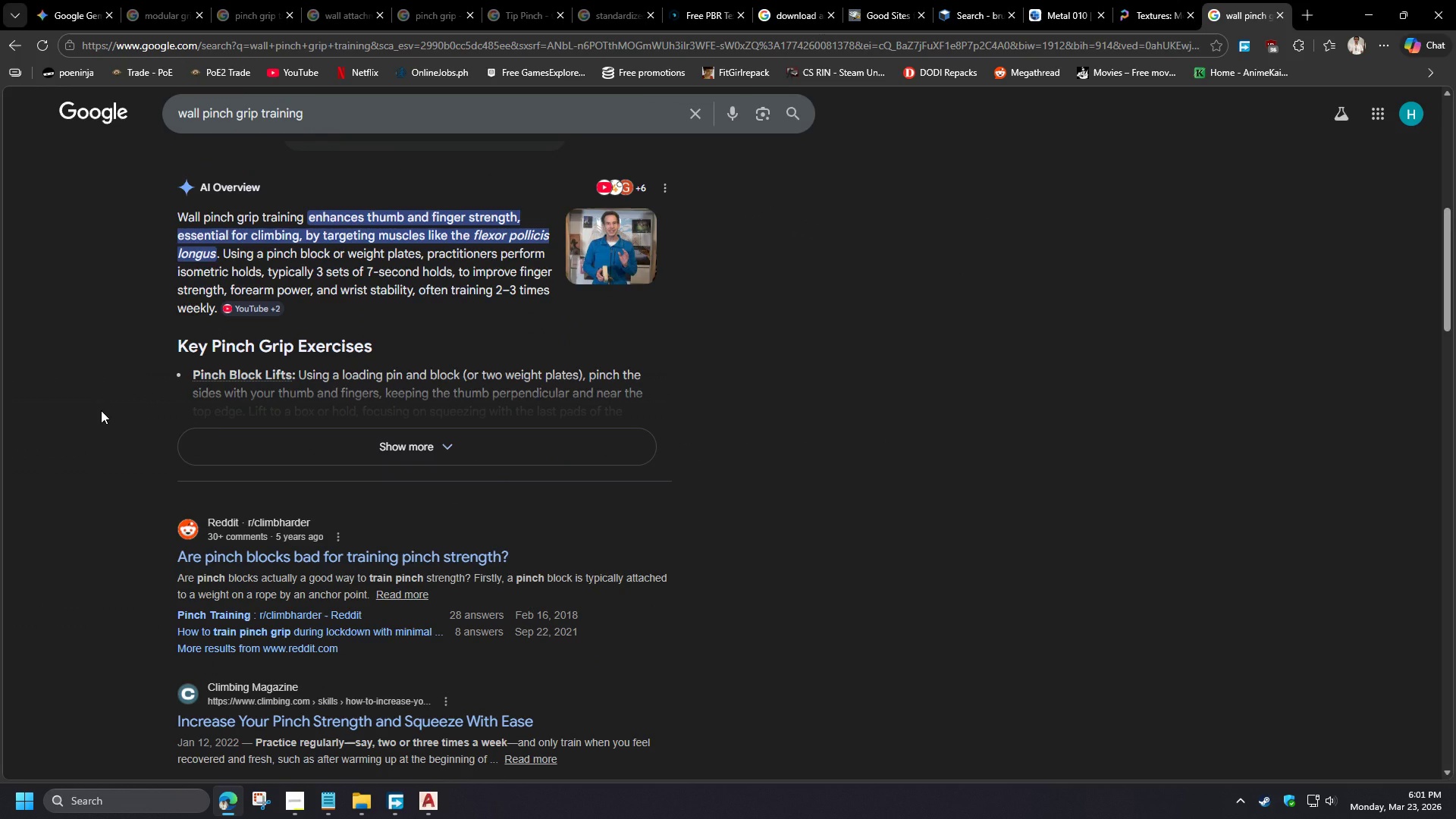 
left_click([378, 457])
 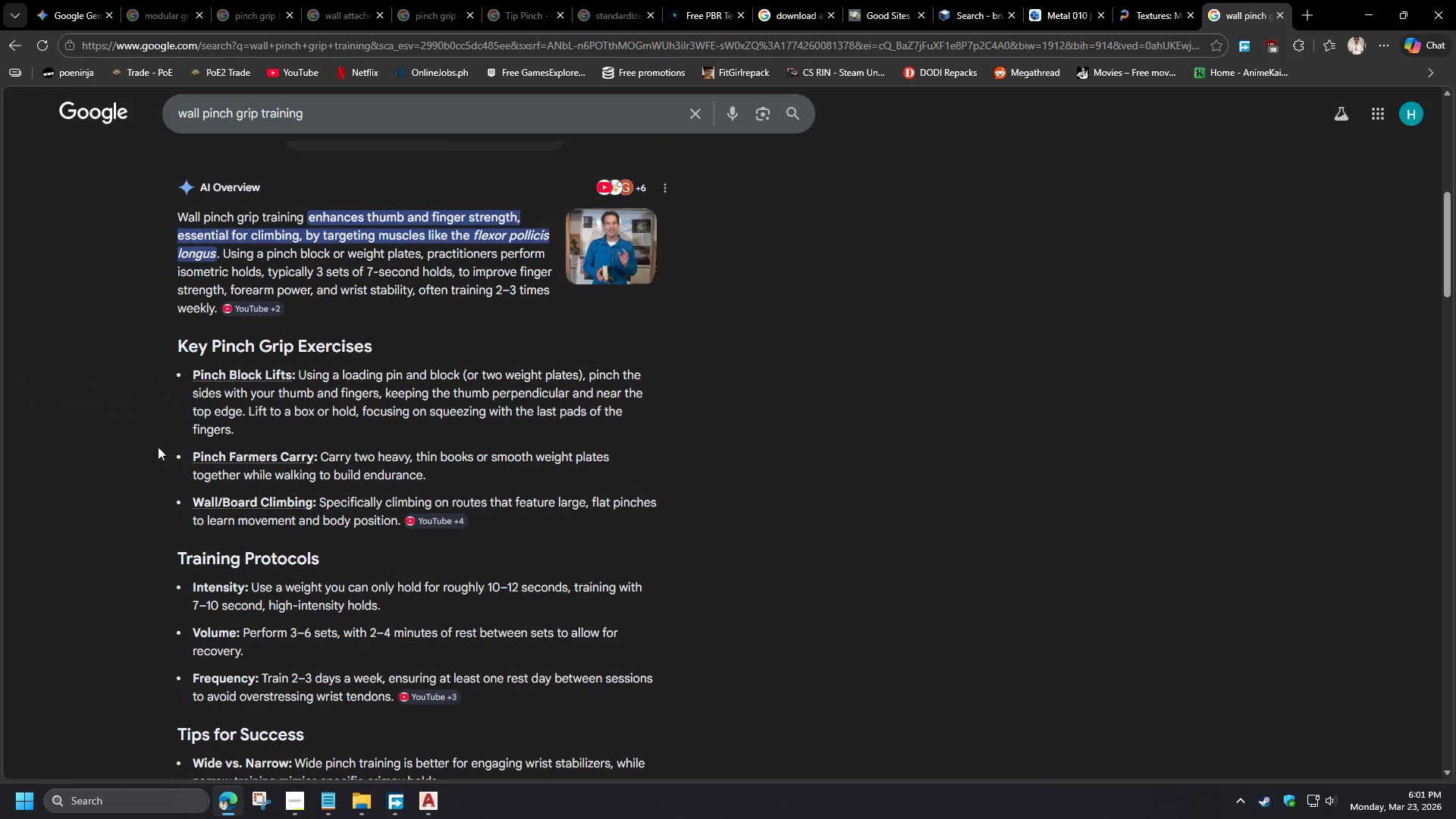 
scroll: coordinate [158, 447], scroll_direction: down, amount: 6.0
 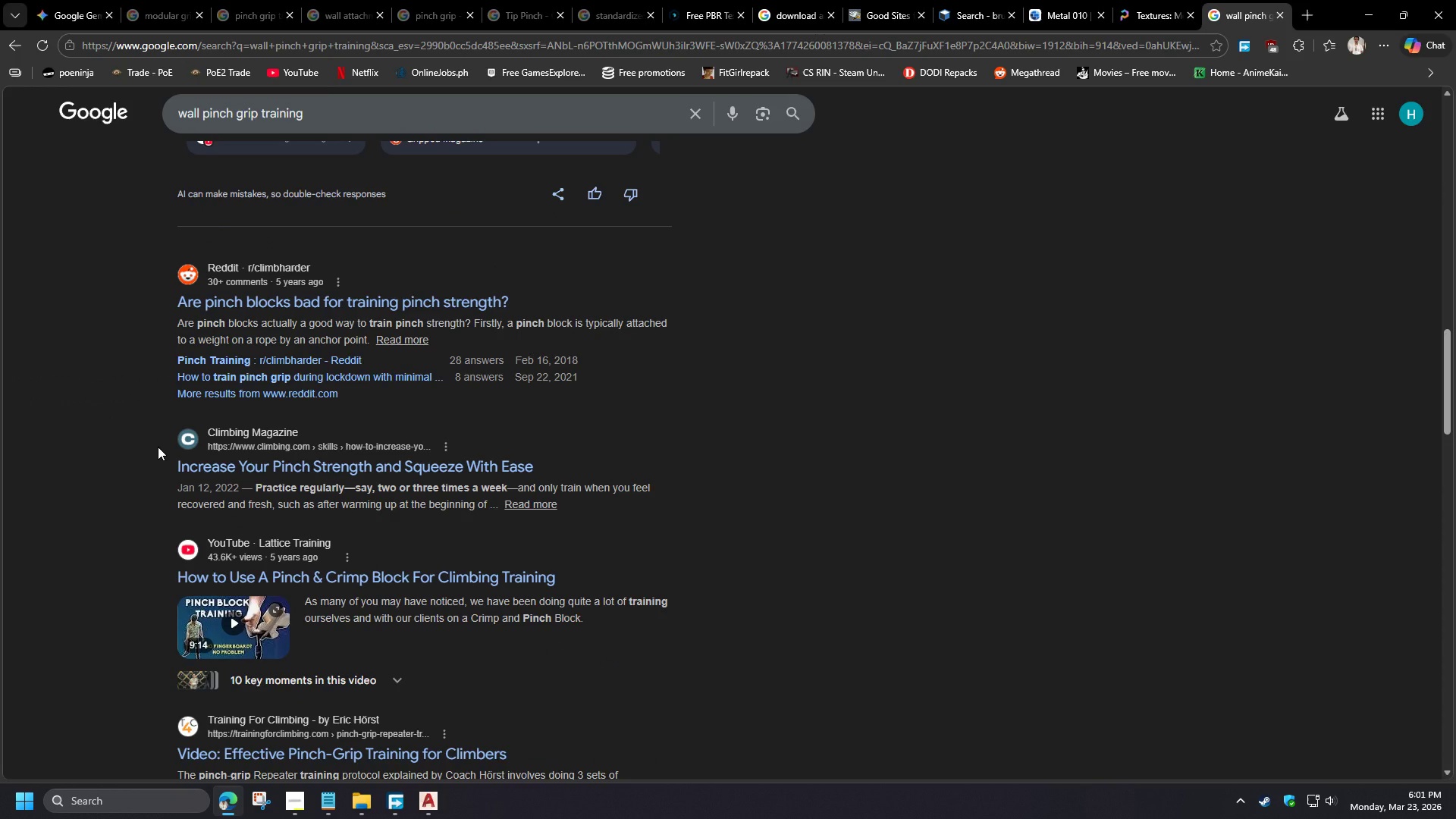 
wait(9.94)
 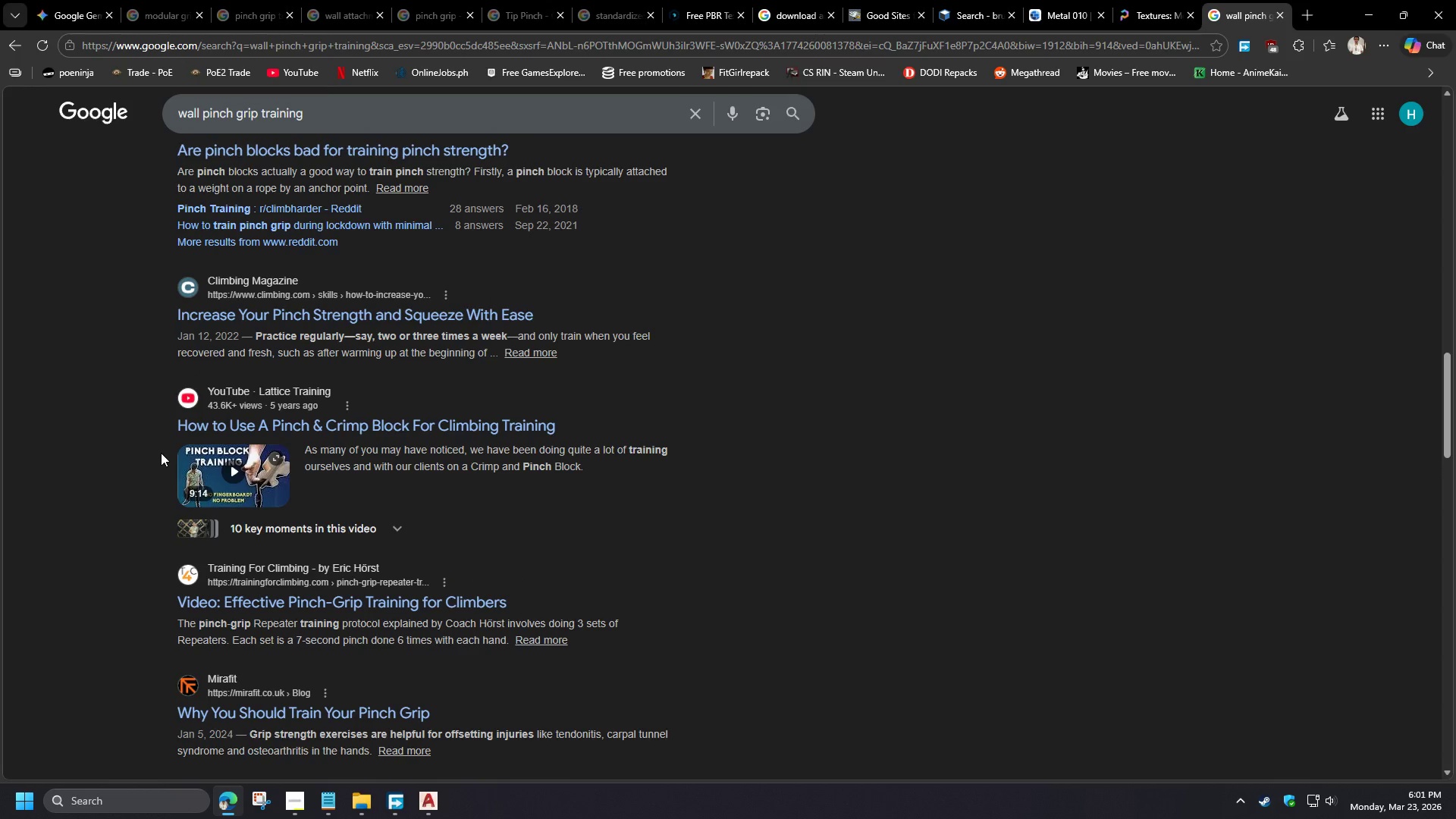 
left_click([283, 427])
 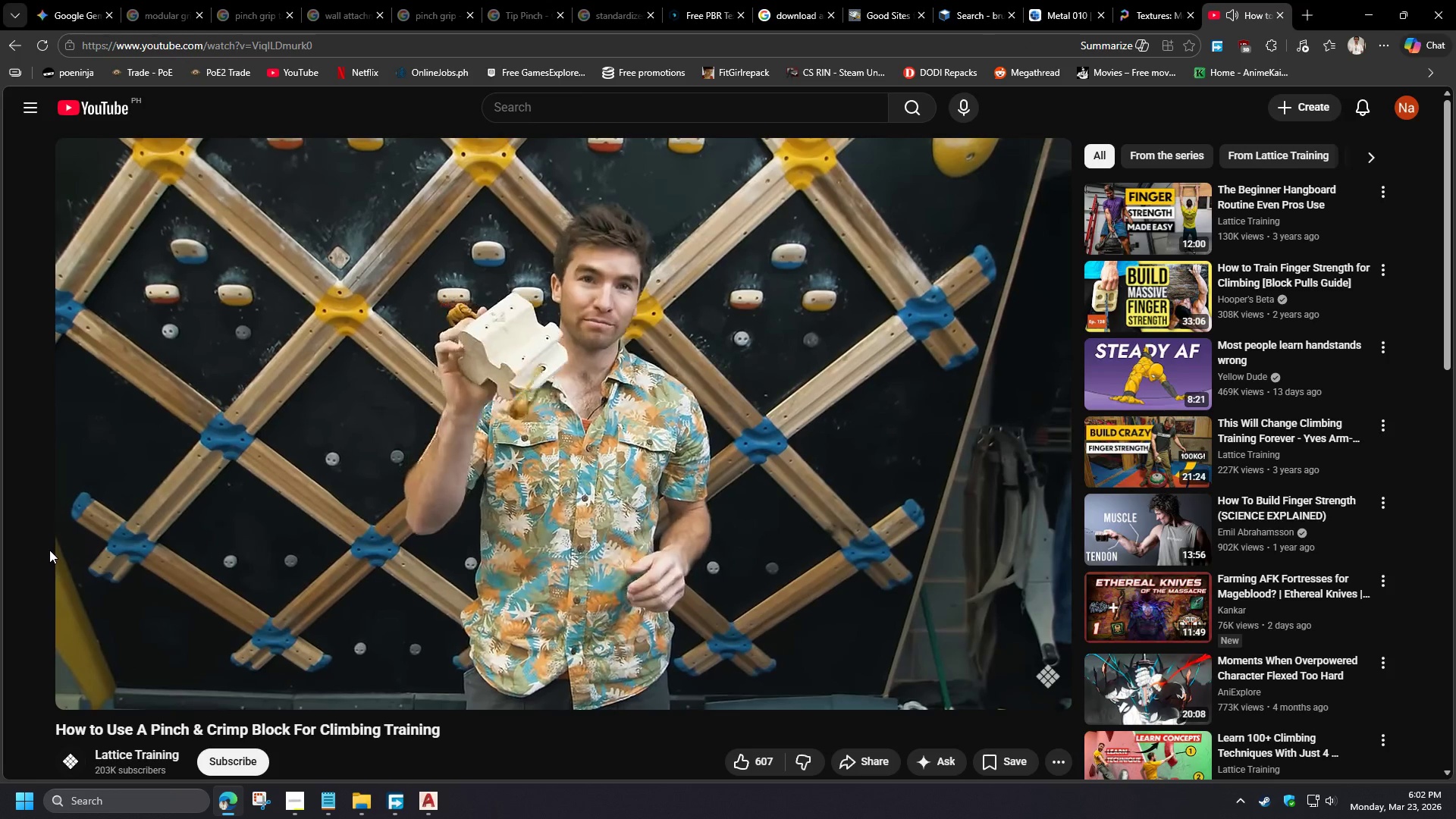 
scroll: coordinate [160, 452], scroll_direction: down, amount: 2.0
 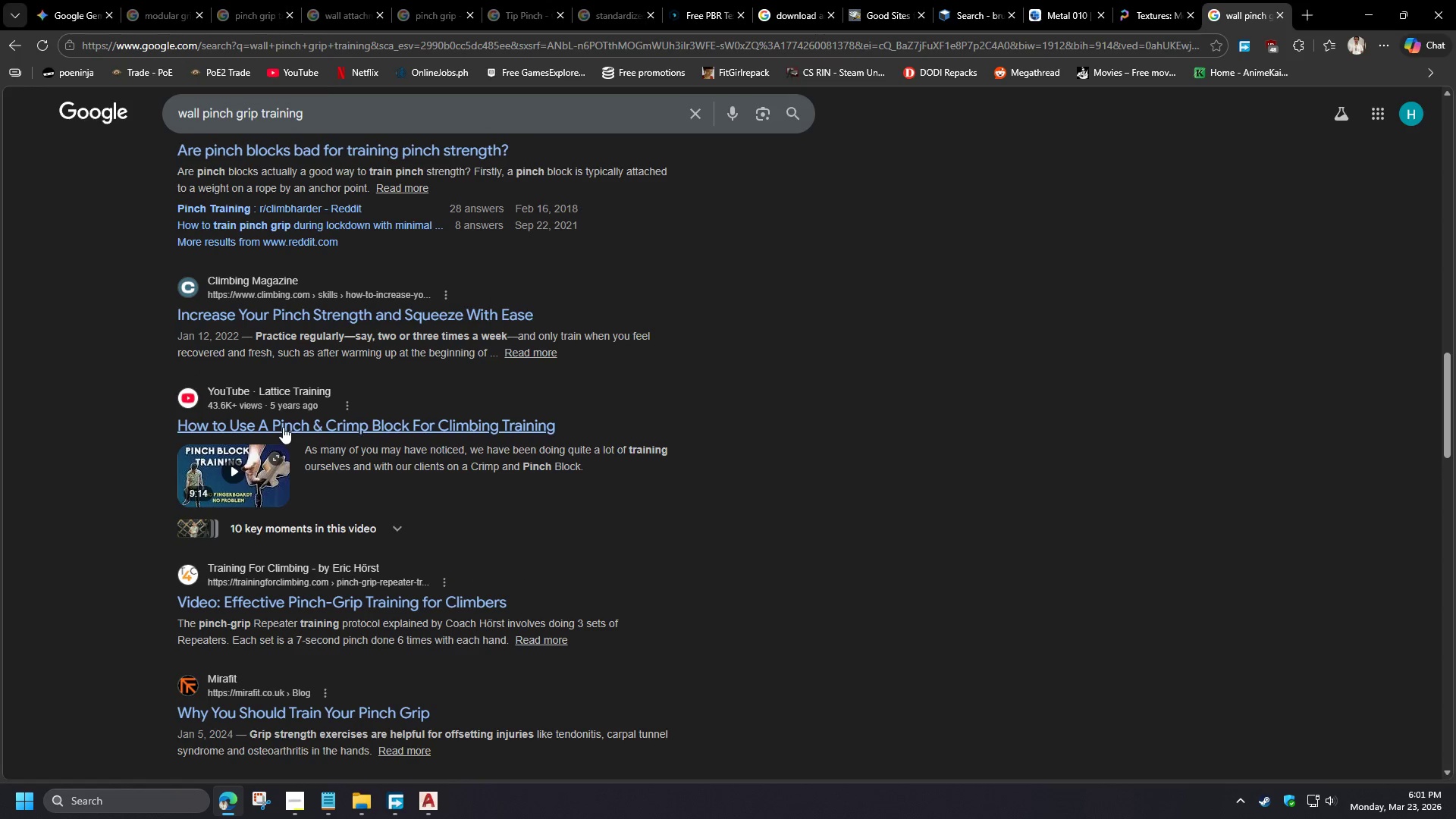 
wait(17.5)
 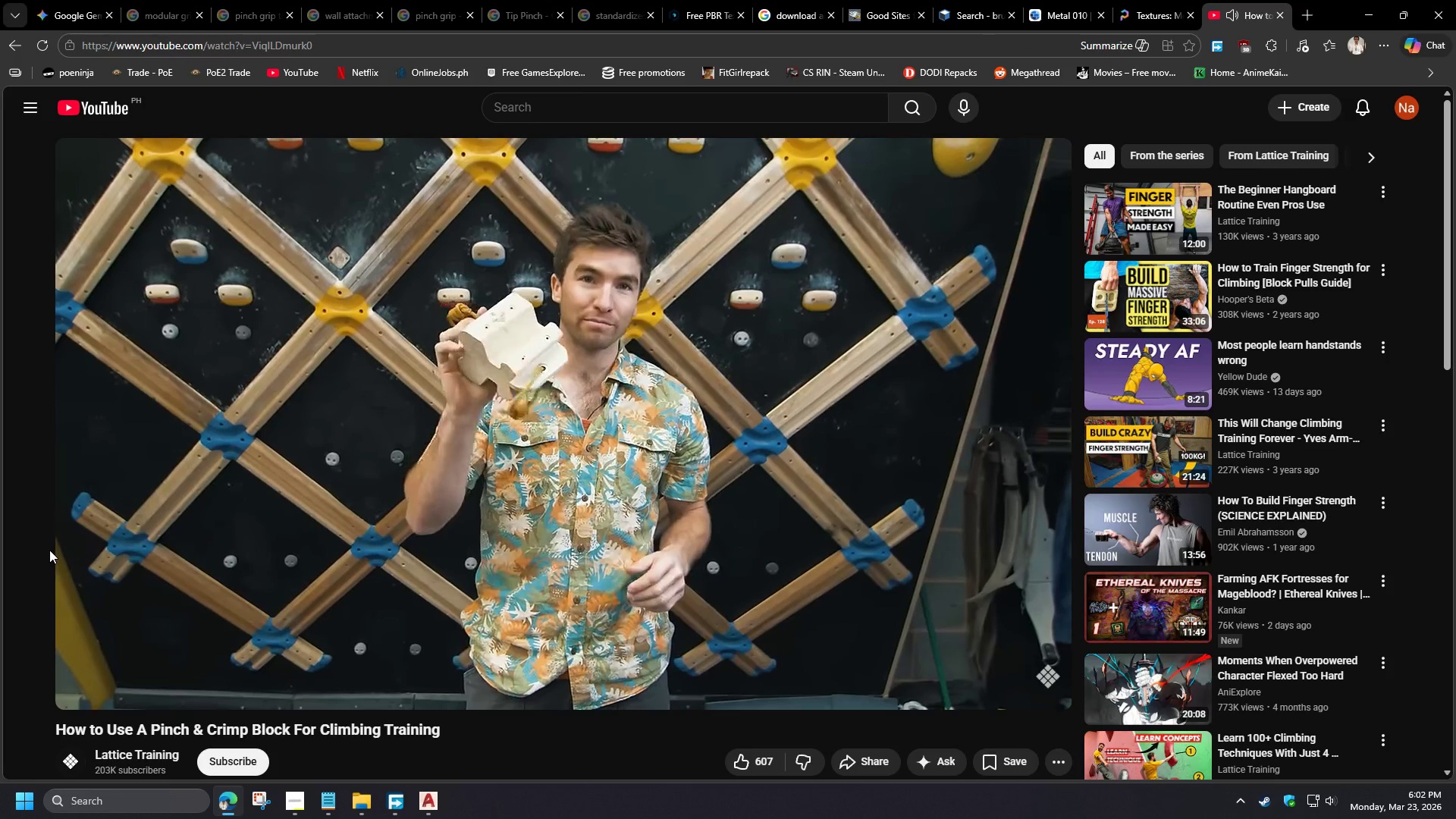 
left_click([152, 664])
 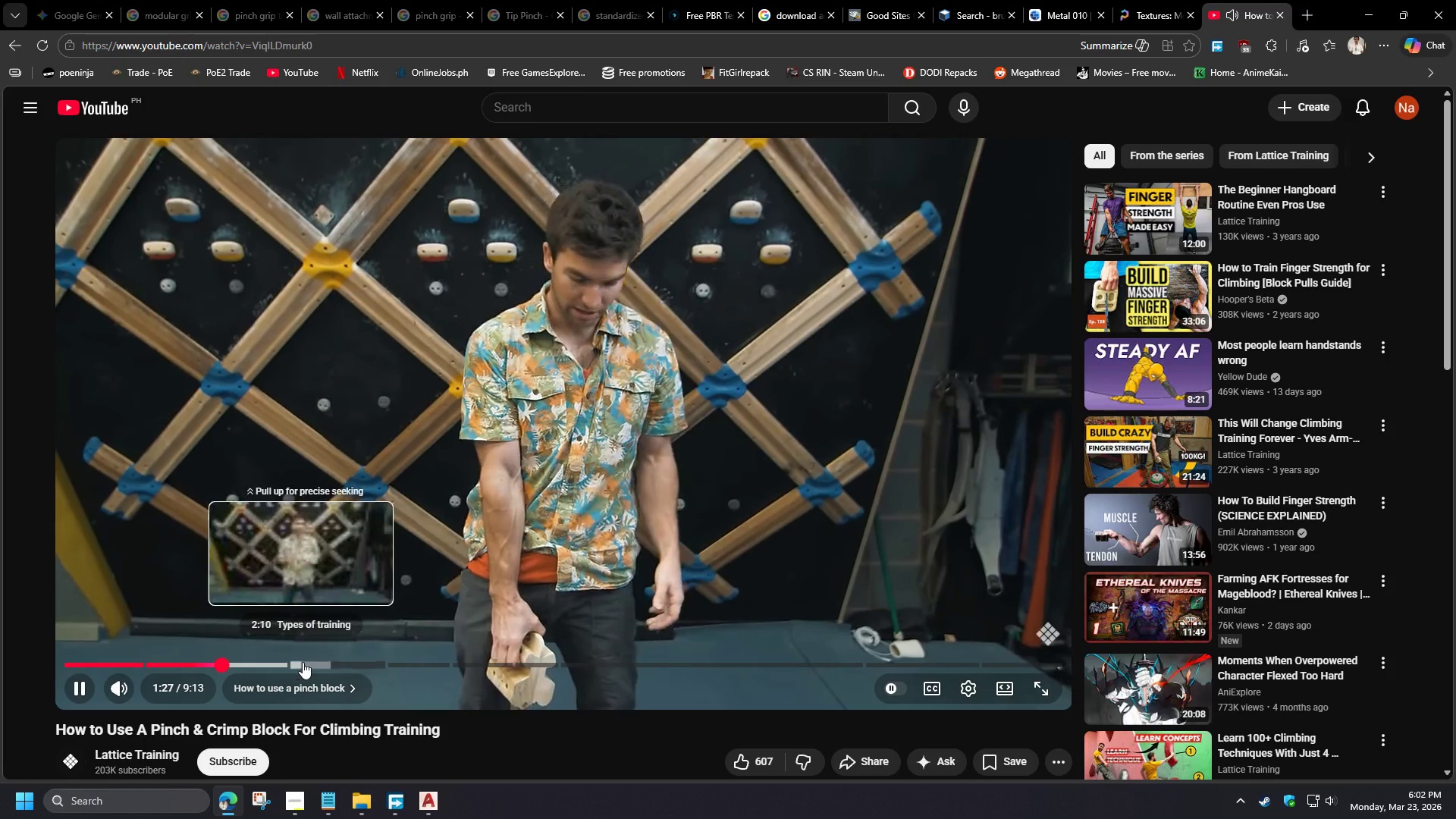 
wait(45.41)
 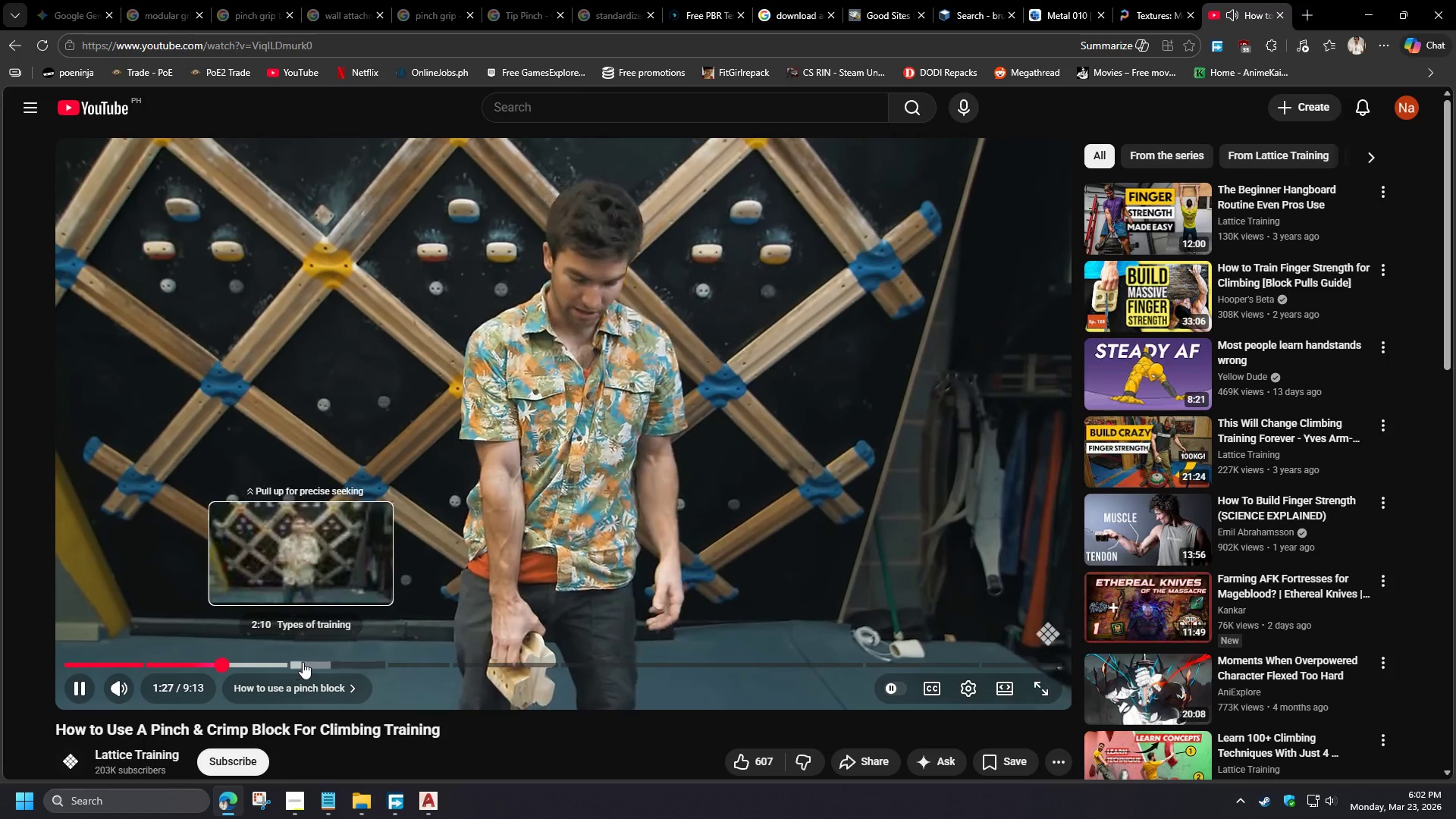 
left_click([406, 664])
 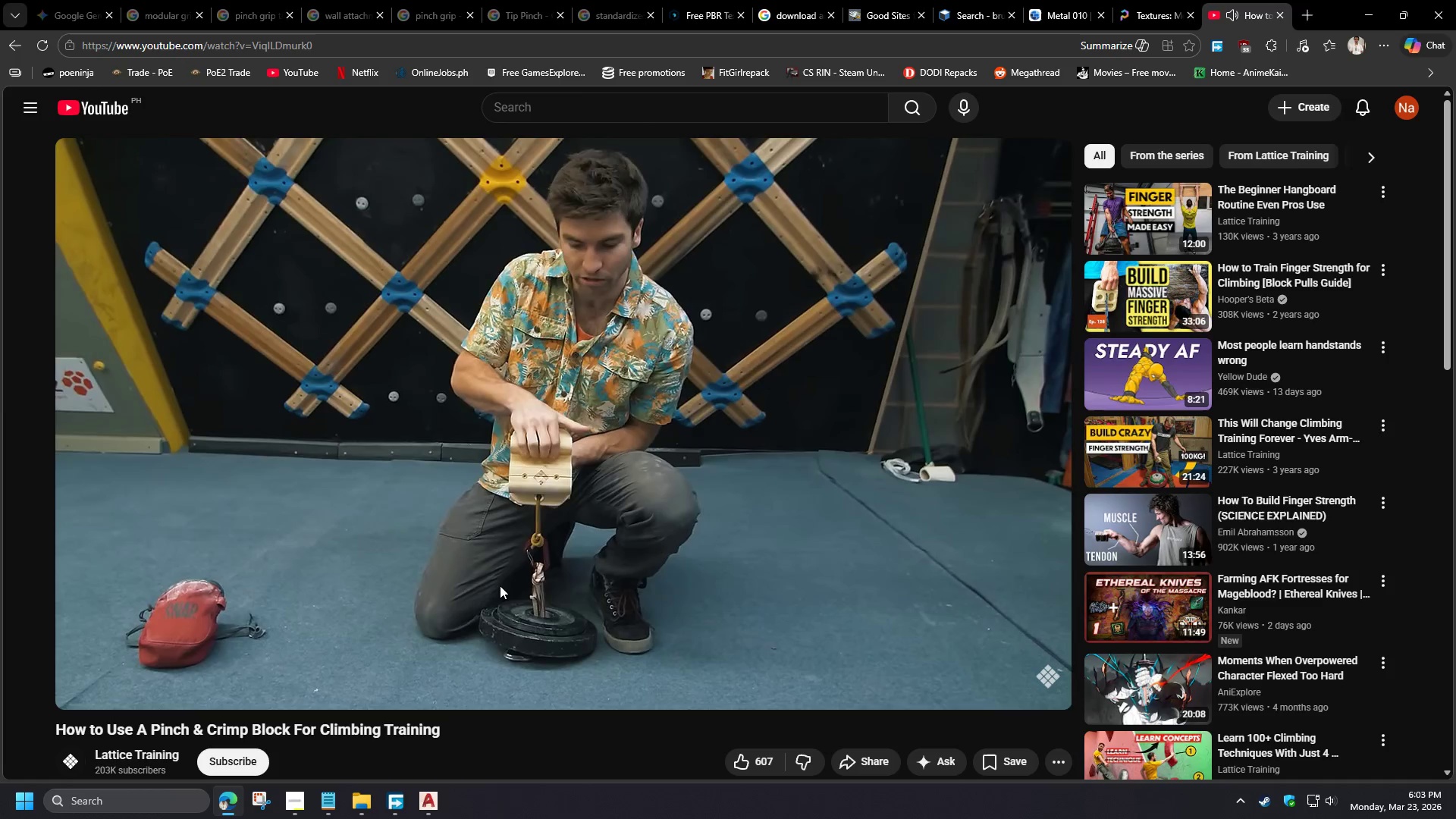 
wait(7.84)
 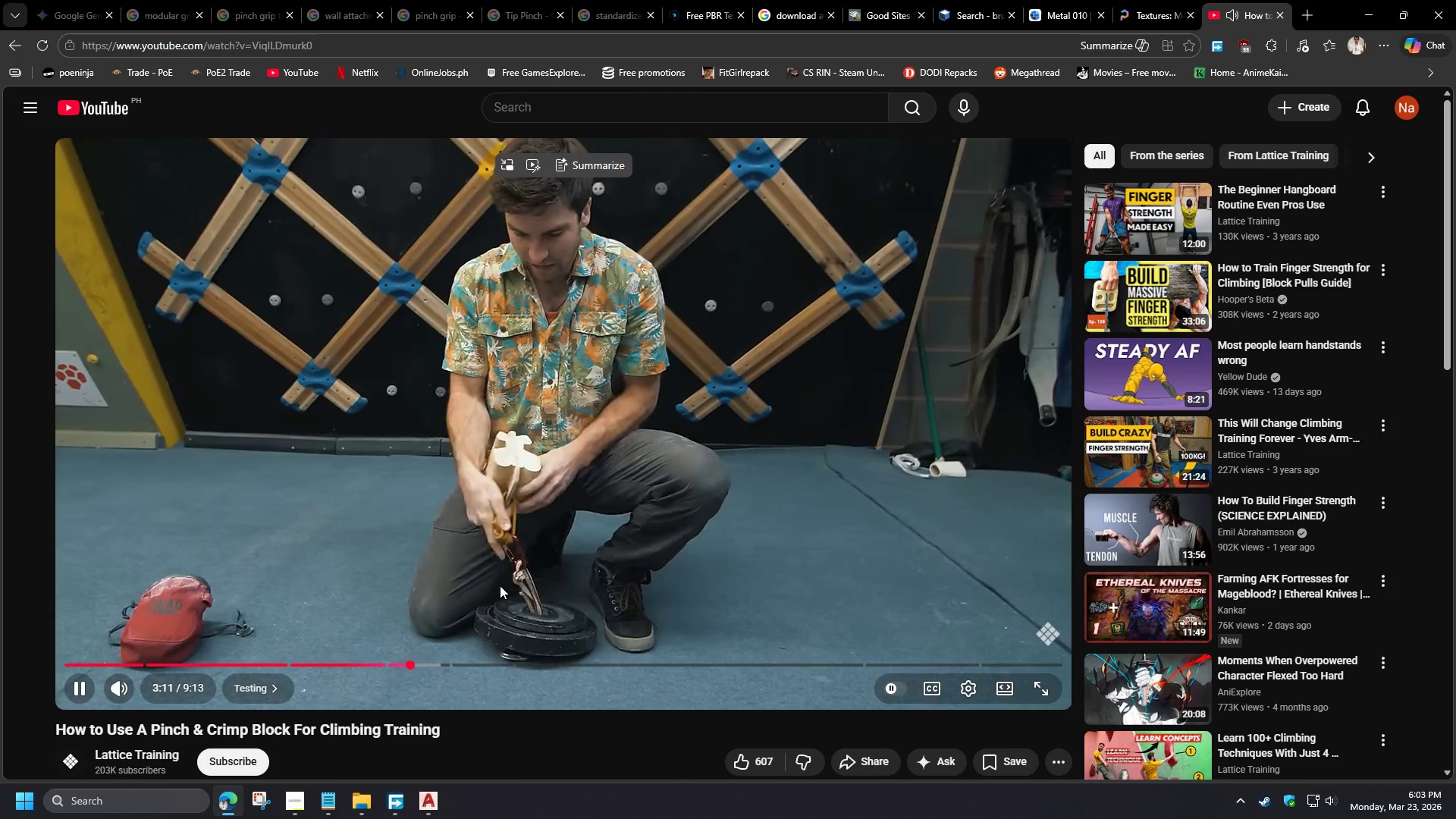 
mouse_move([428, 642])
 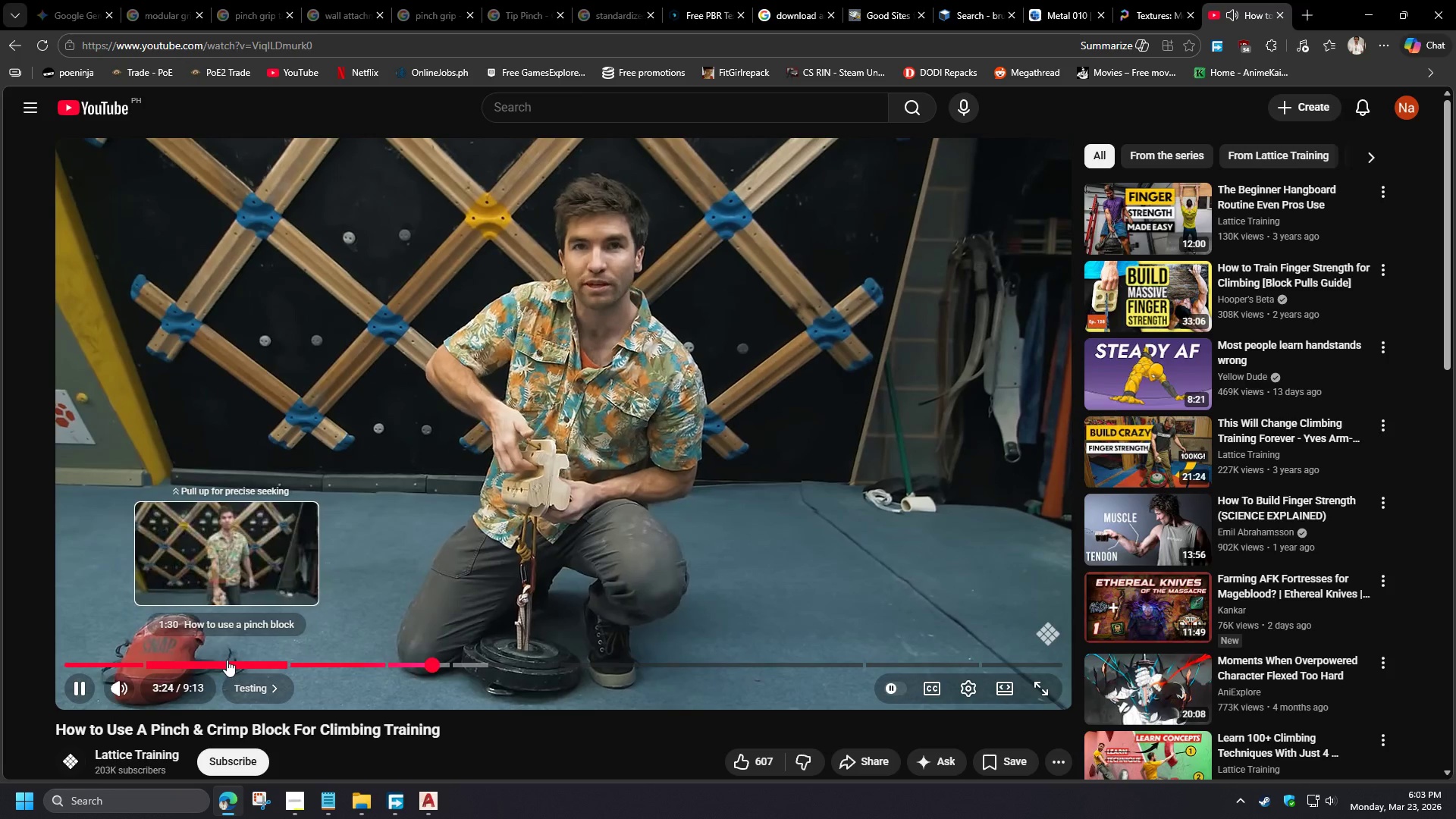 
wait(6.49)
 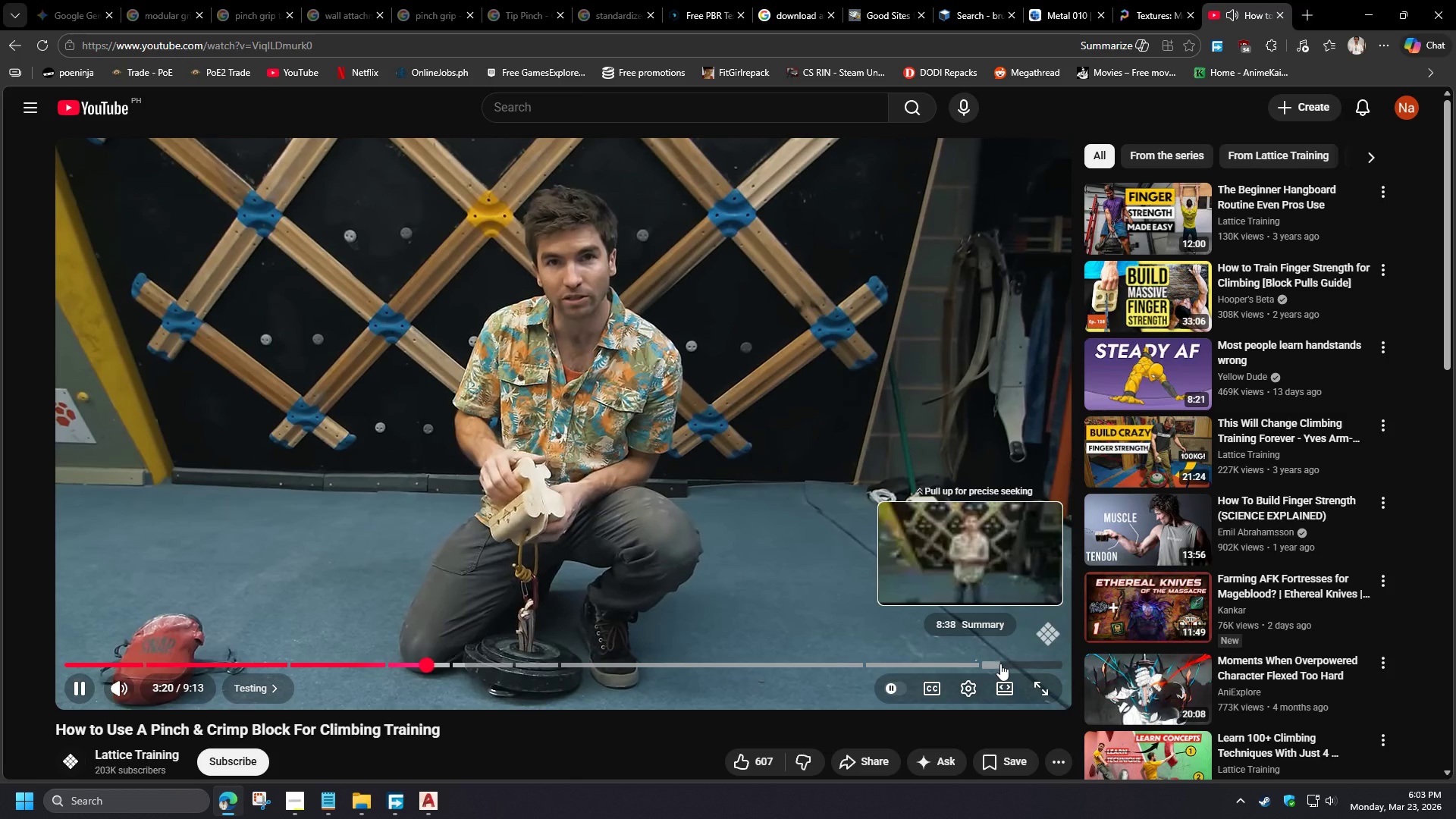 
left_click([159, 665])
 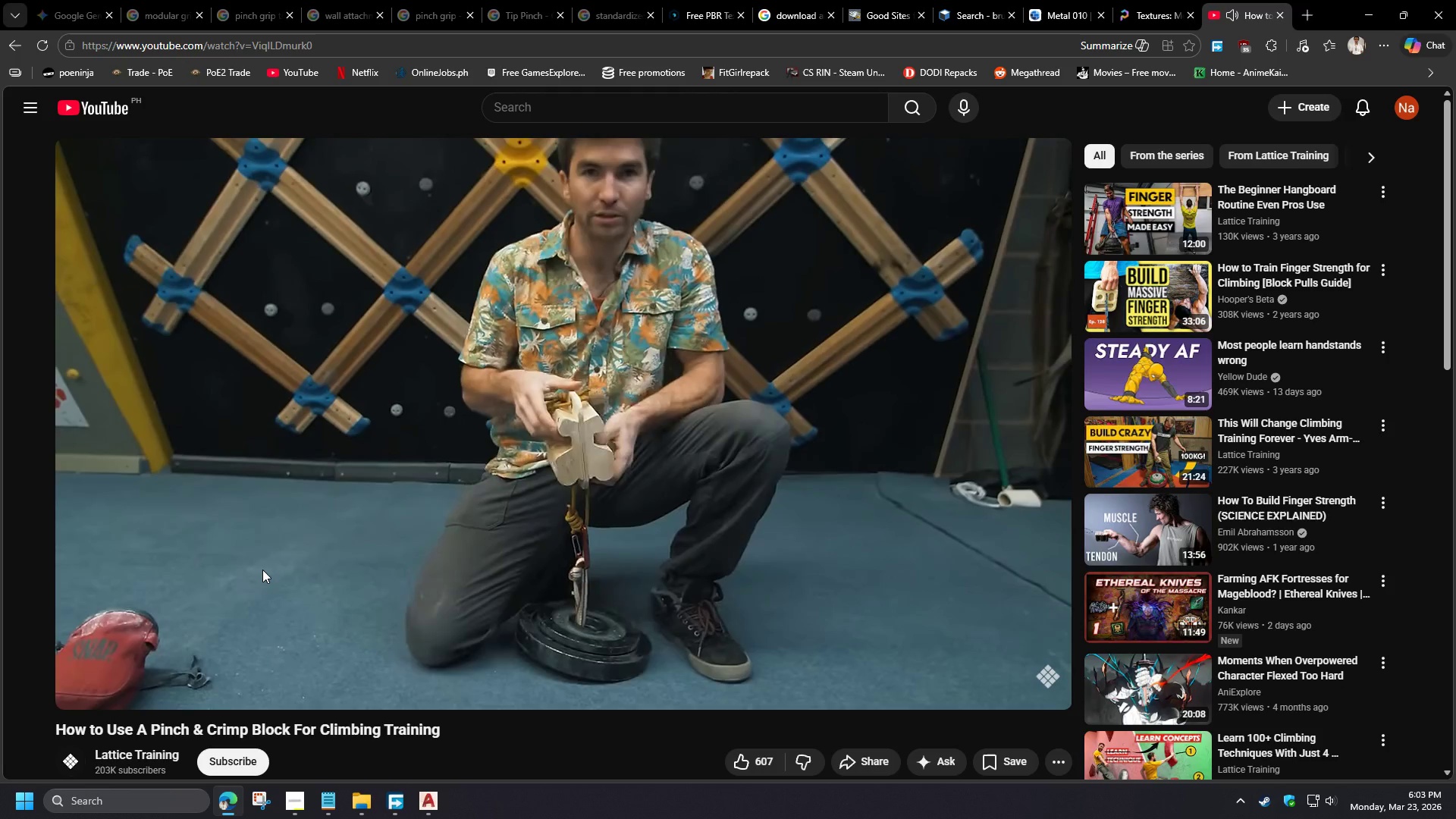 
wait(10.7)
 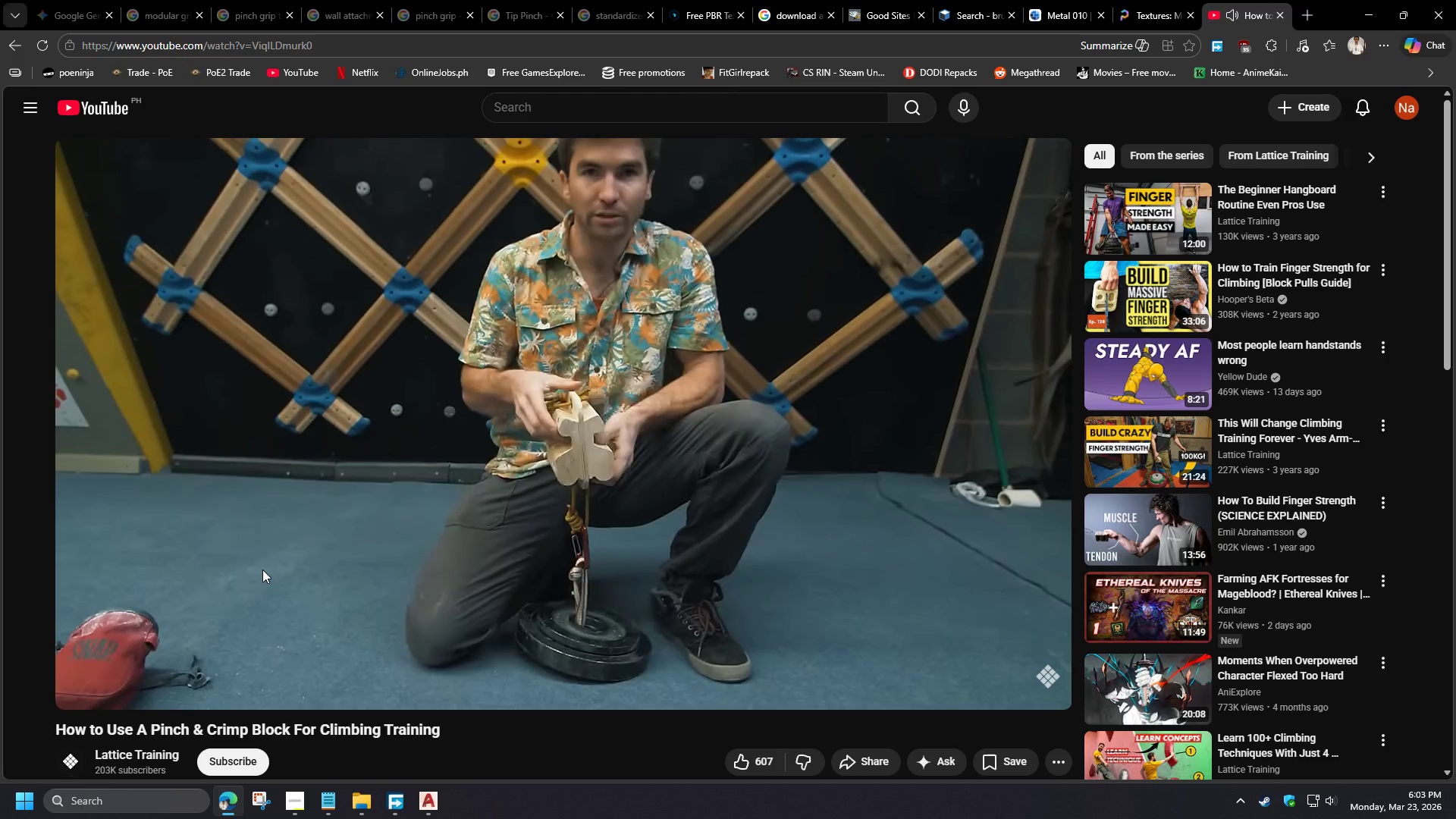 
left_click([405, 516])
 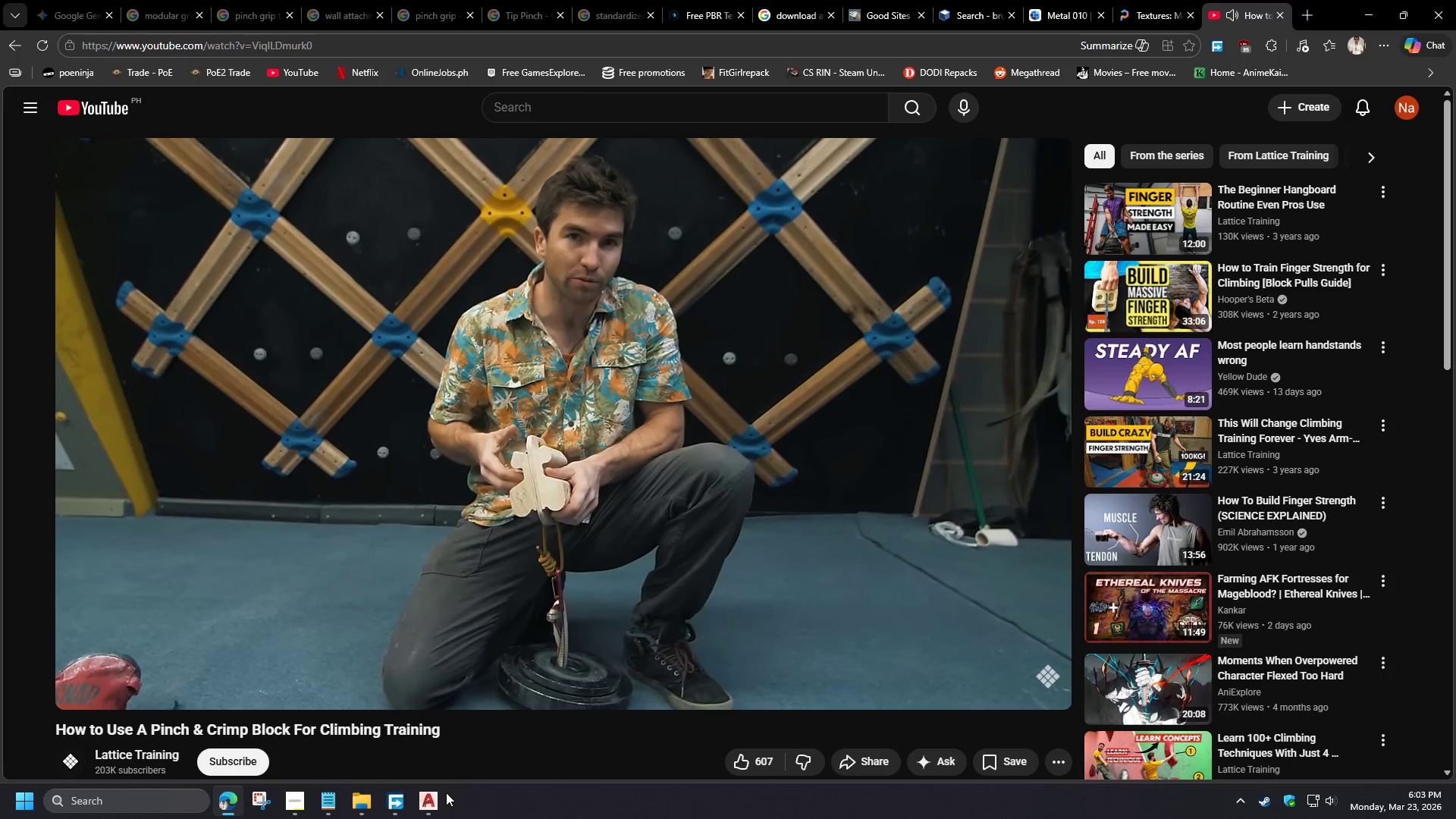 
left_click([435, 800])
 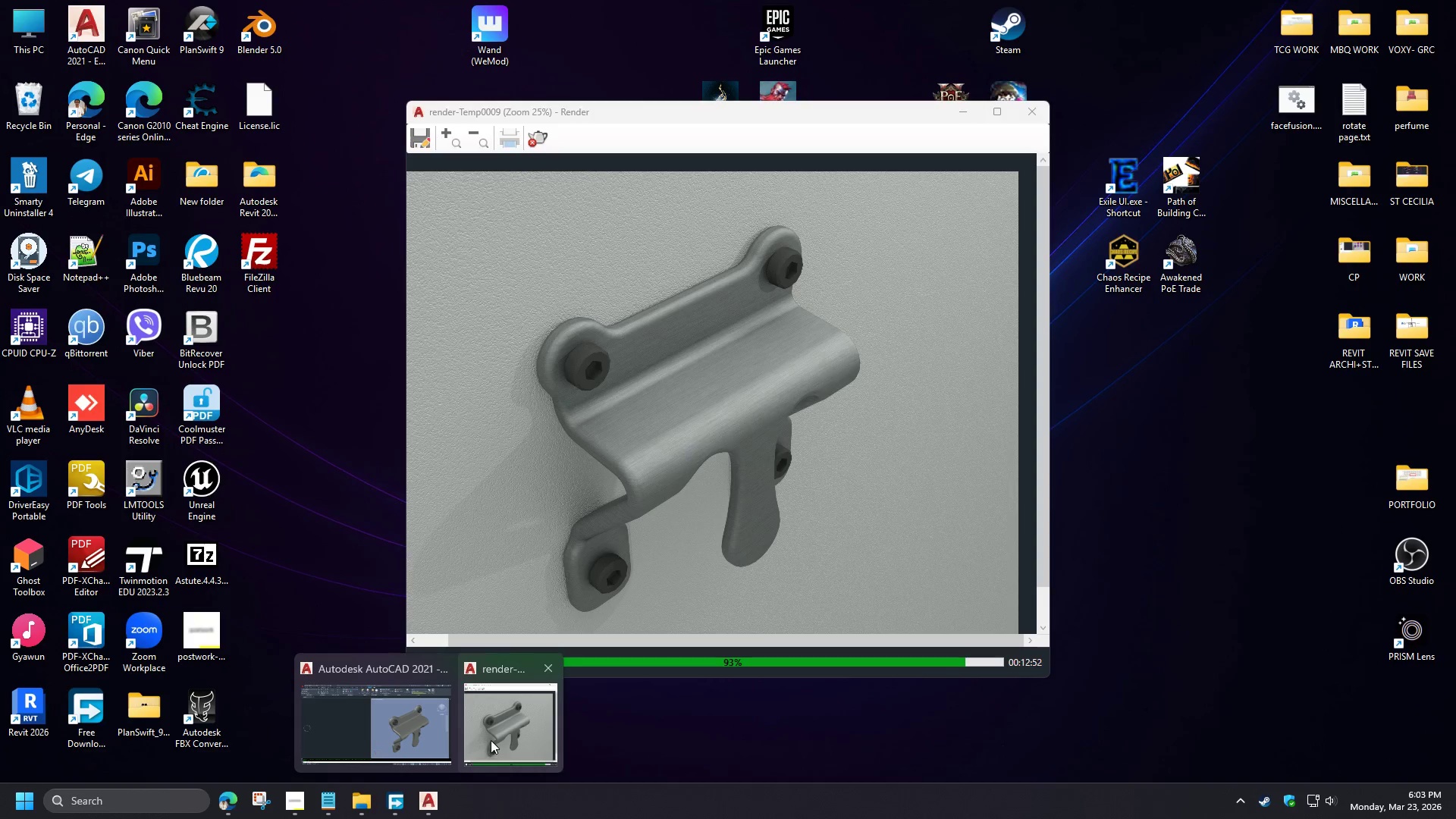 
left_click([492, 737])
 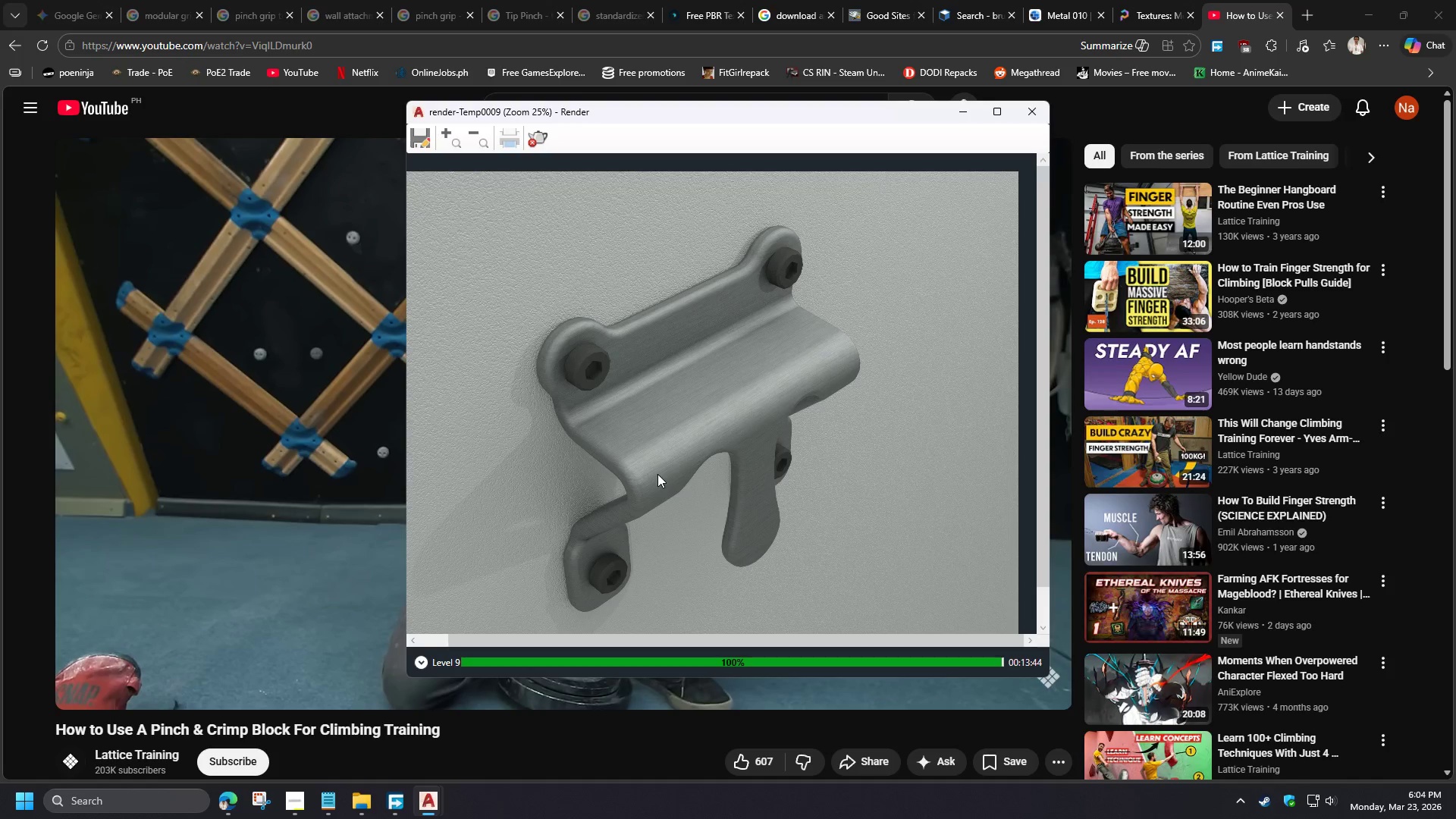 
wait(54.16)
 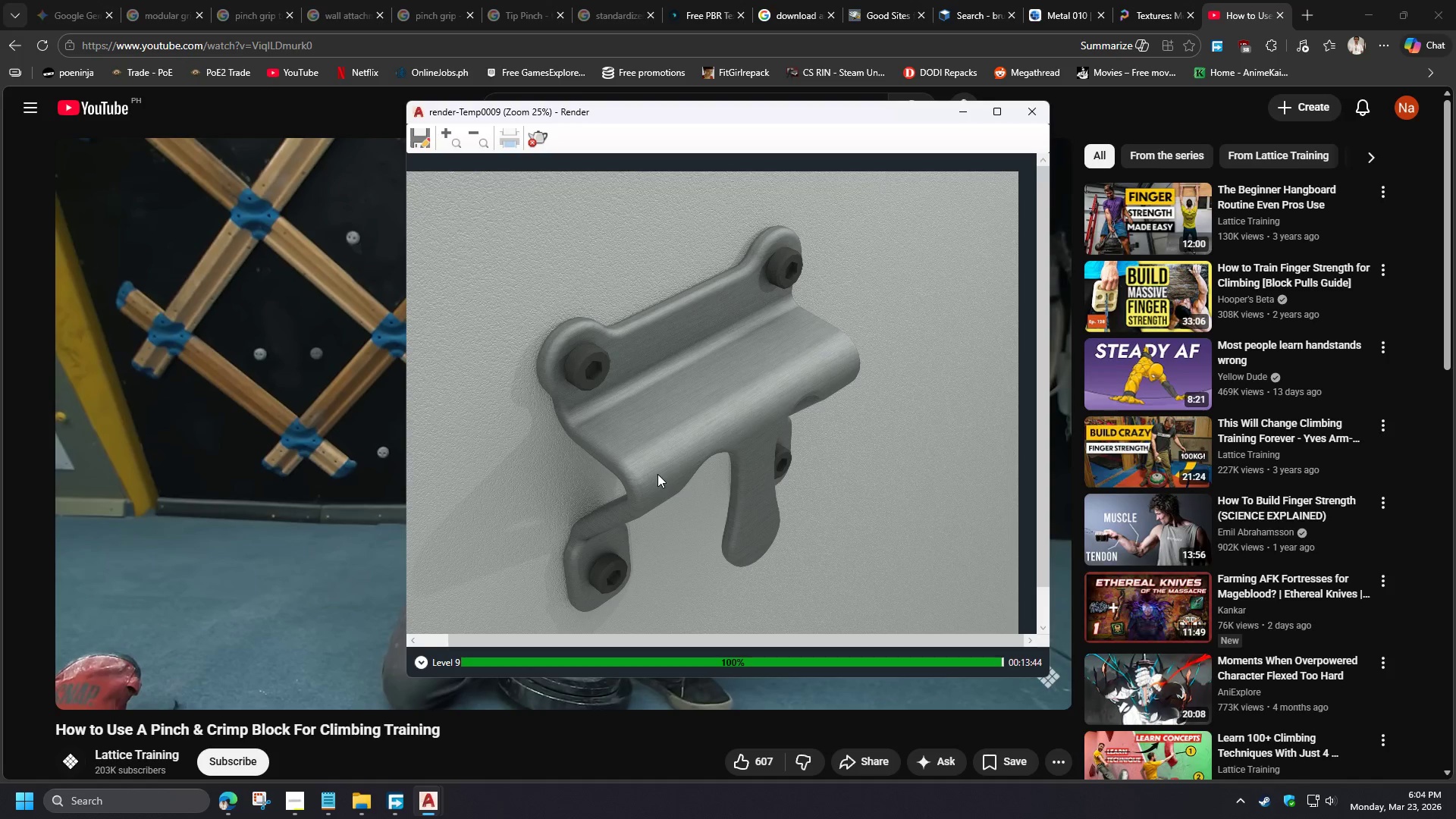 
left_click([425, 145])
 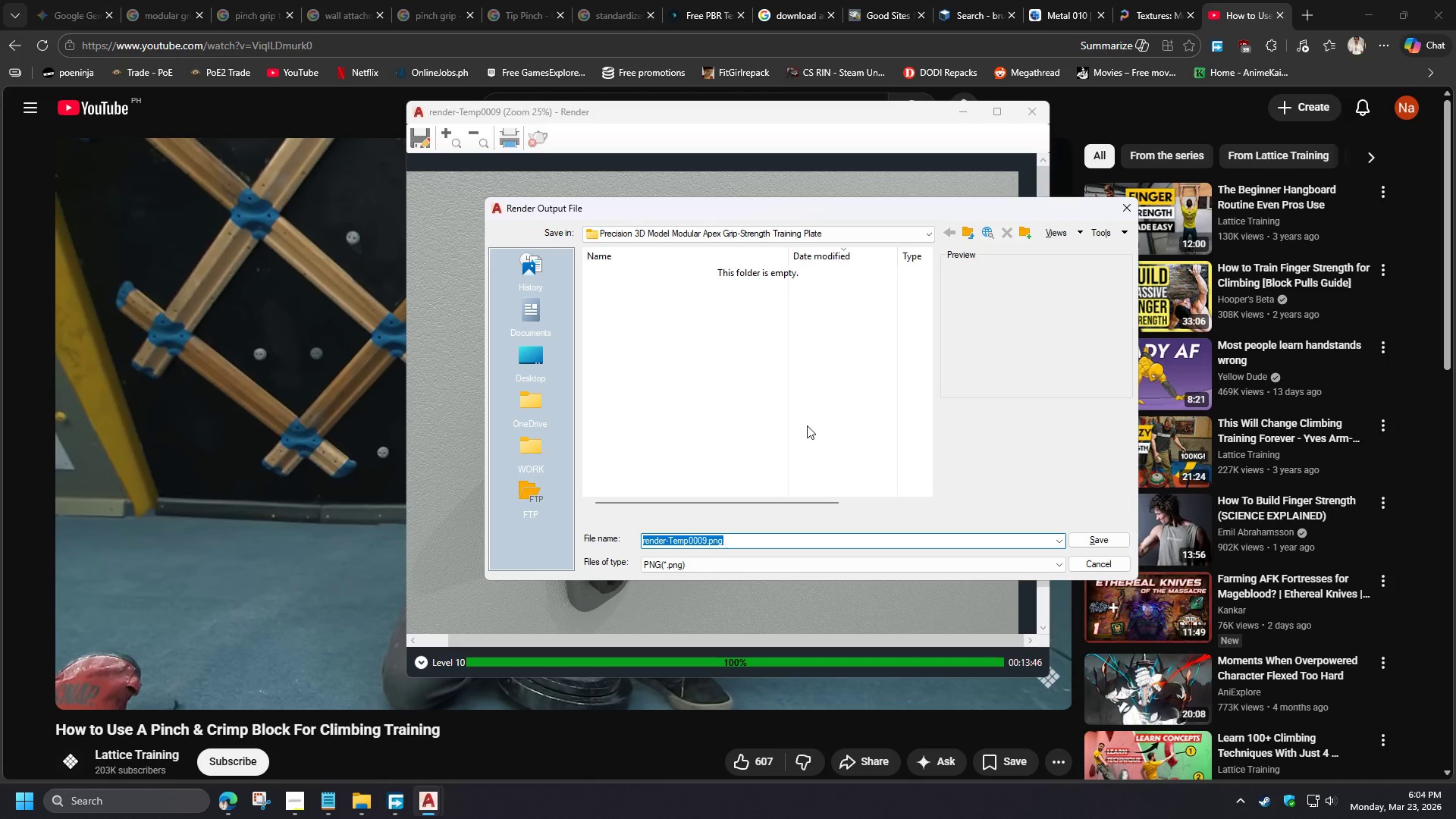 
type(sample)
 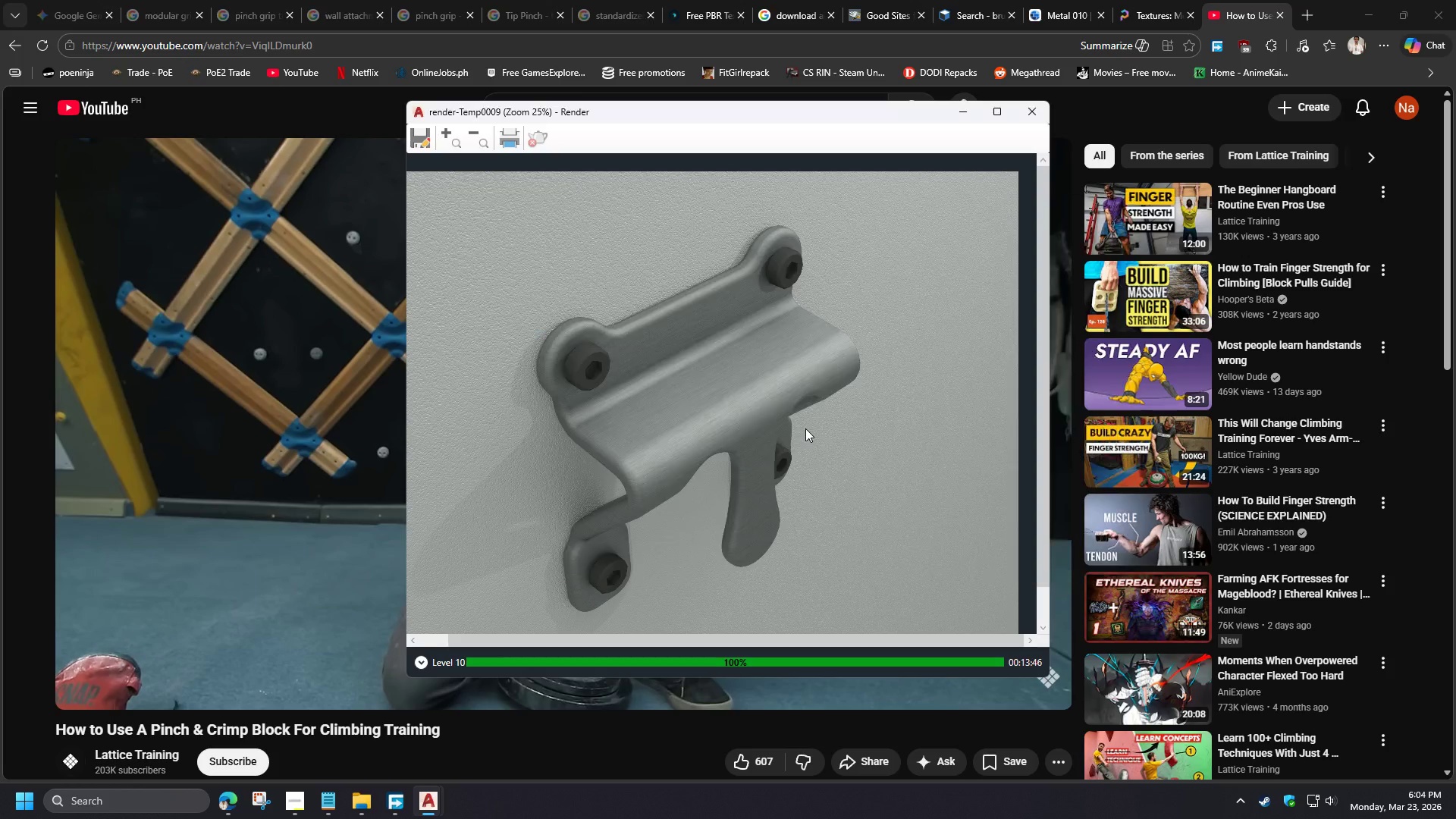 
key(Enter)
 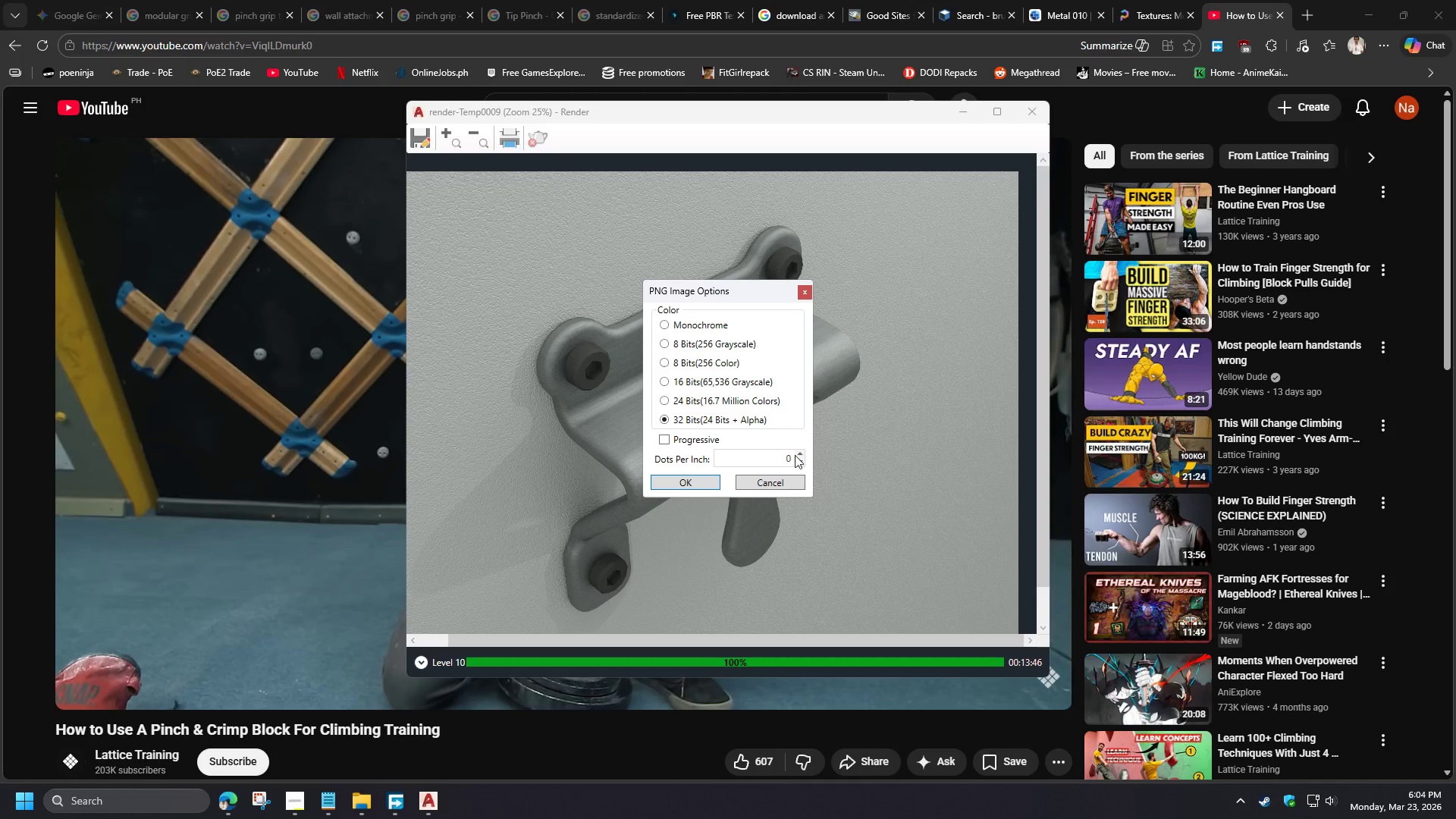 
left_click_drag(start_coordinate=[774, 458], to_coordinate=[833, 457])
 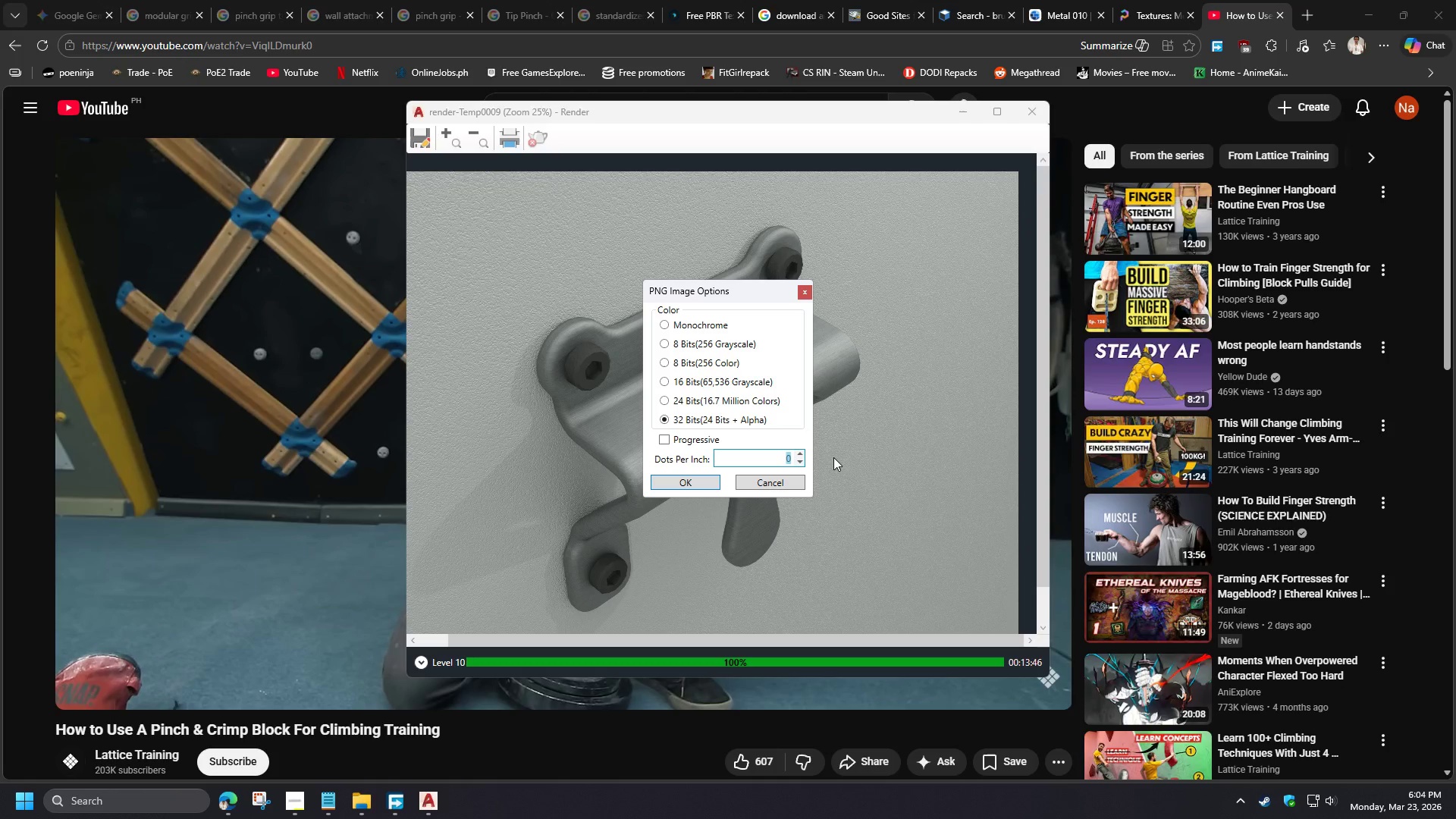 
key(Numpad6)
 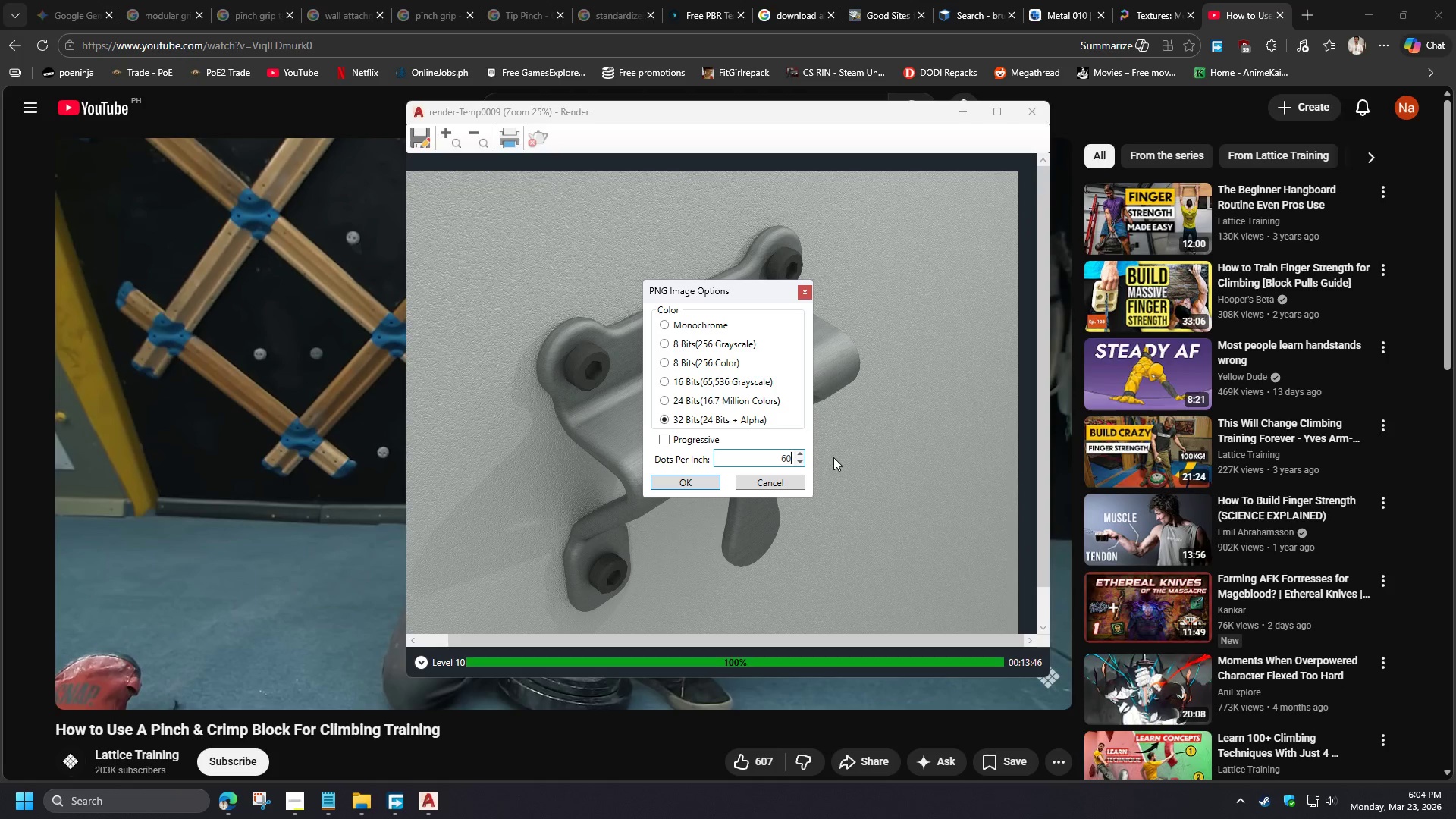 
key(Numpad0)
 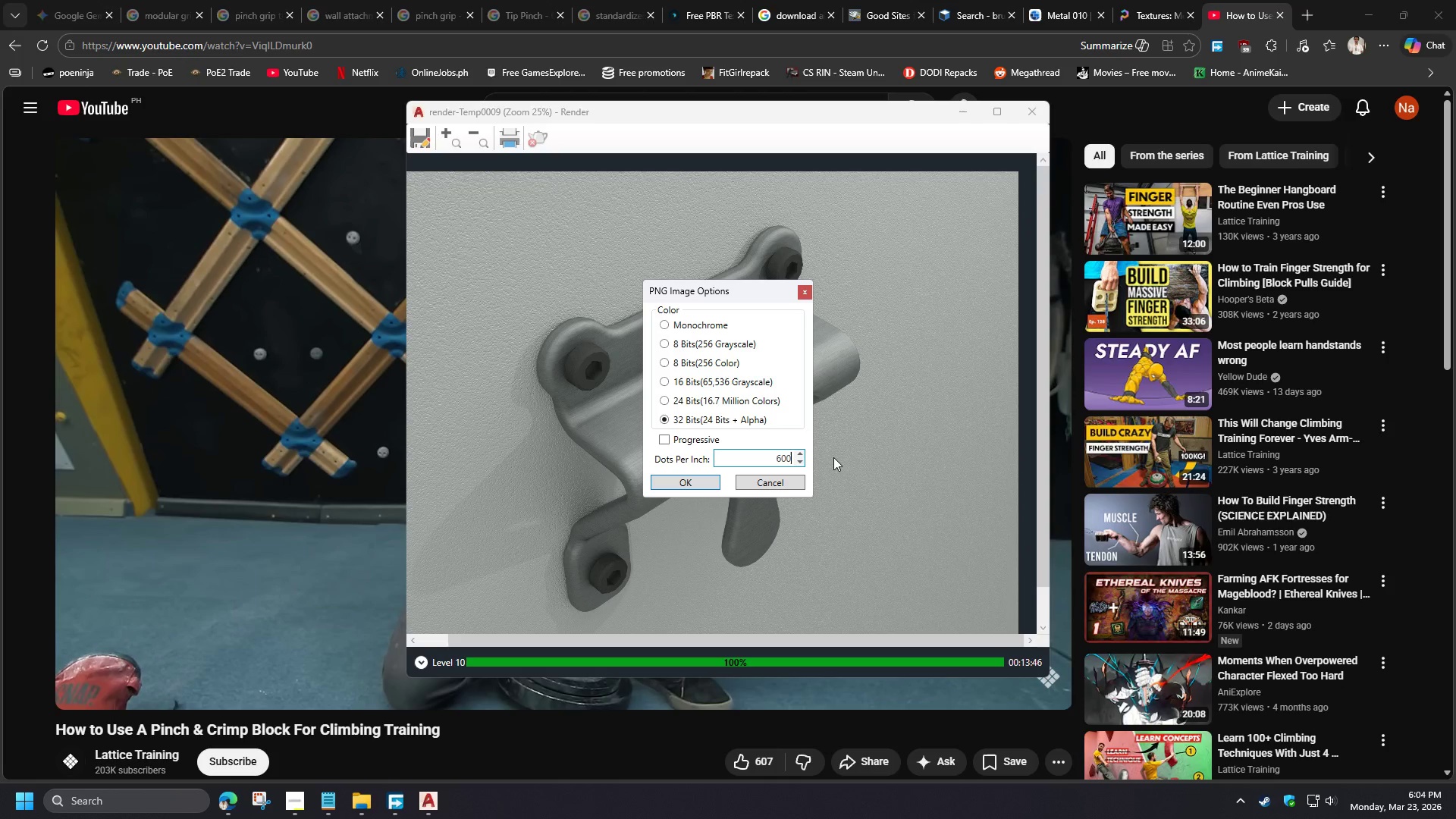 
key(Numpad0)
 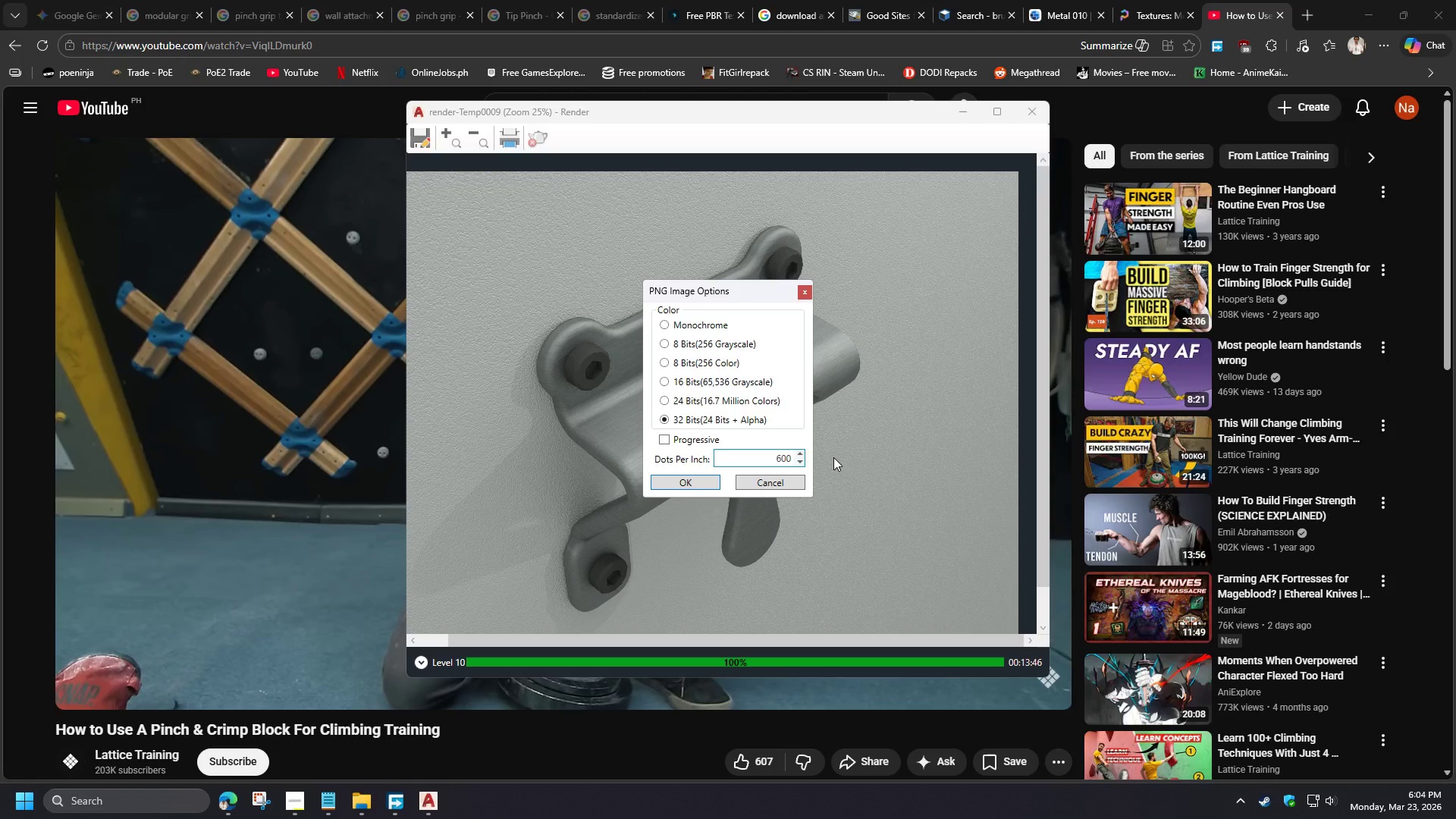 
key(NumpadEnter)
 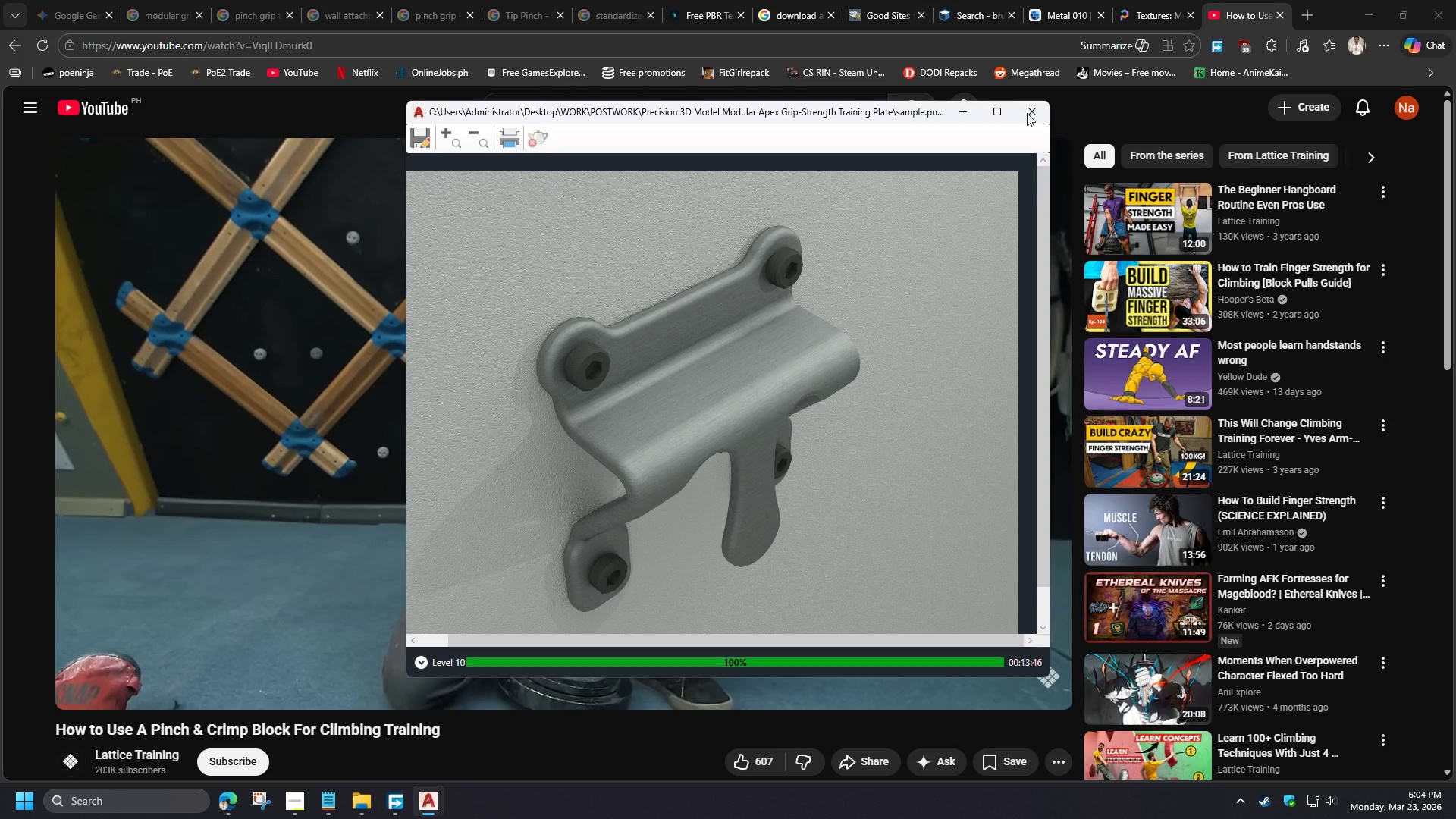 
wait(5.48)
 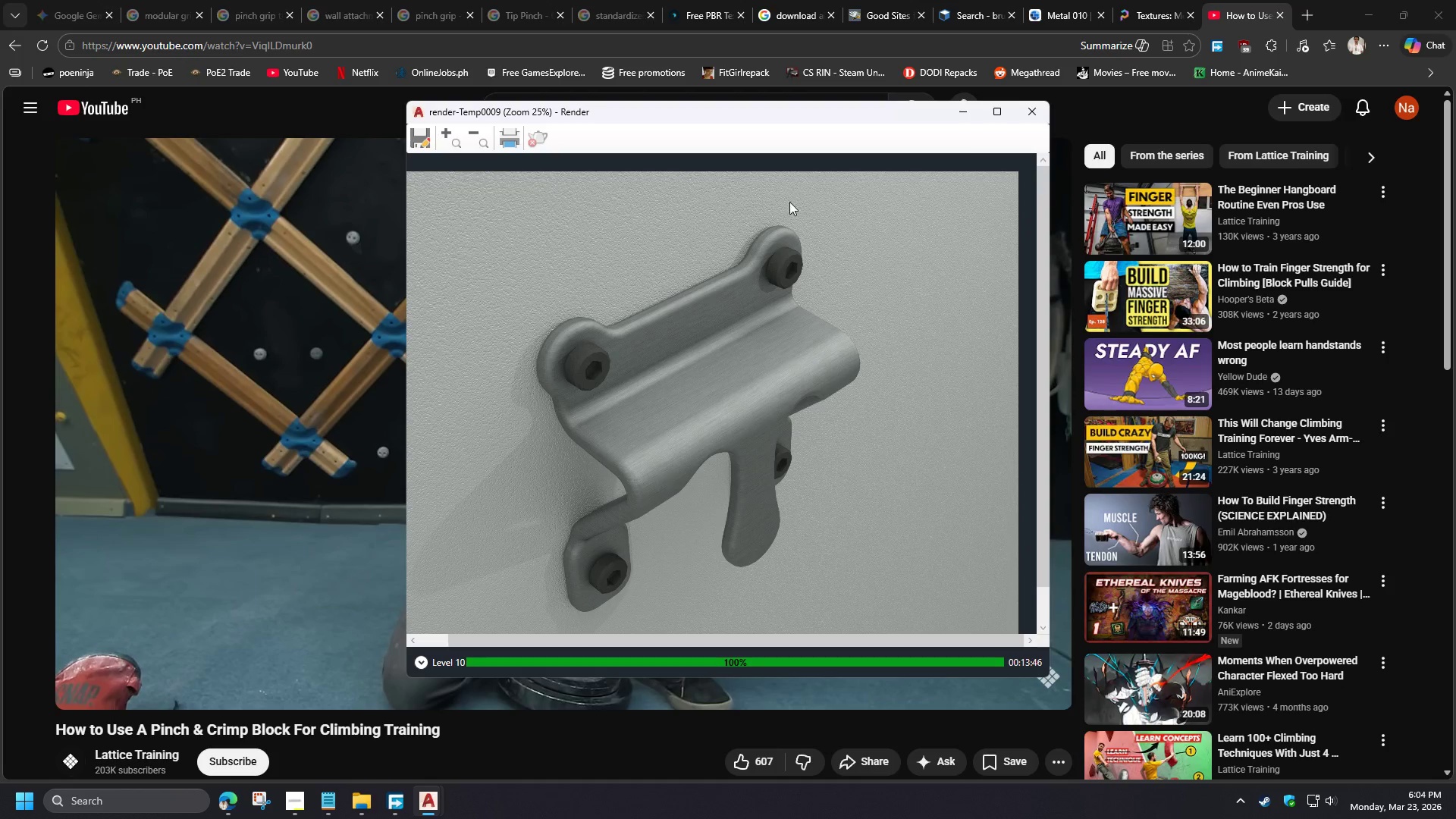 
left_click([1027, 113])
 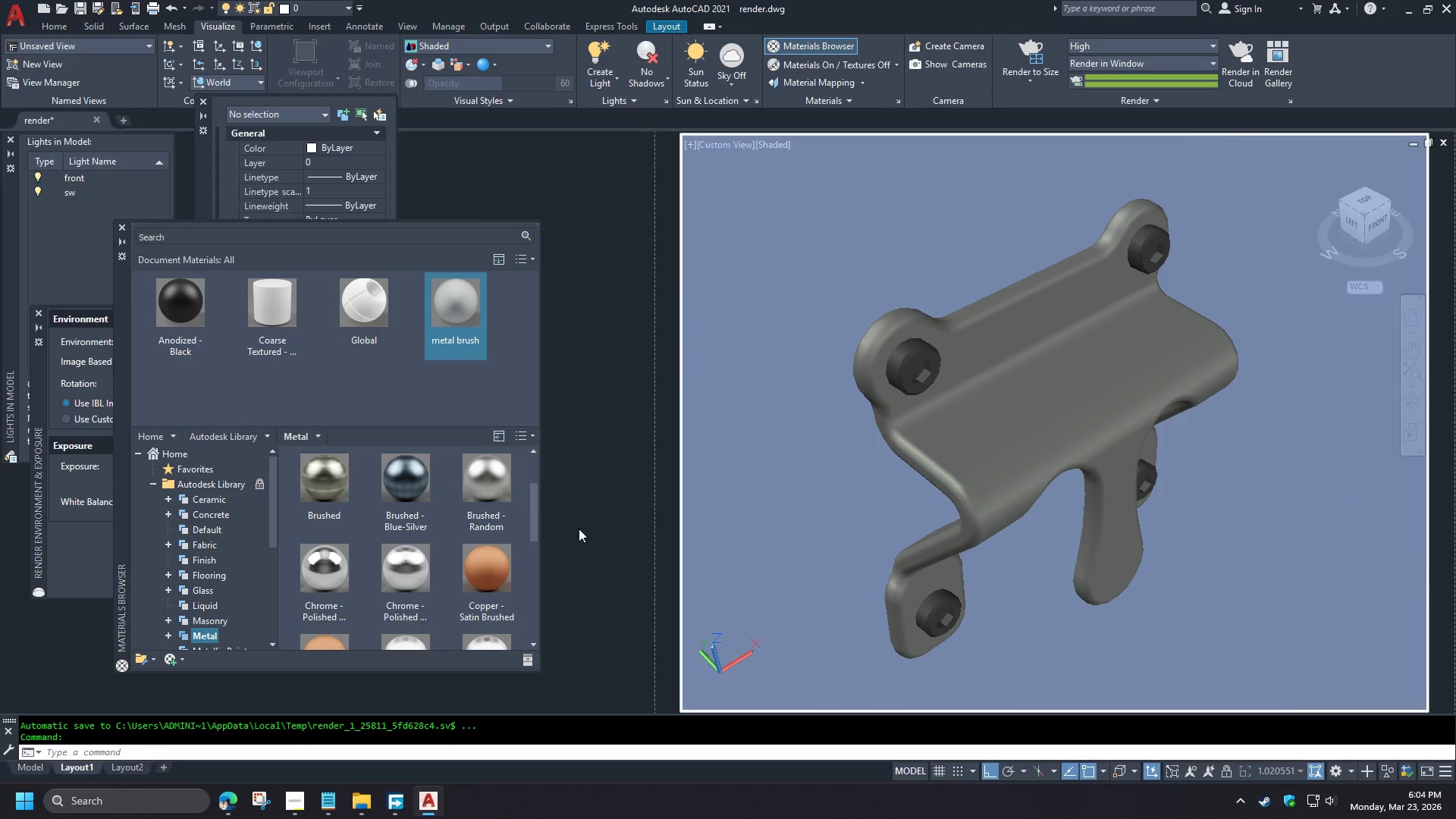 
key(Escape)
 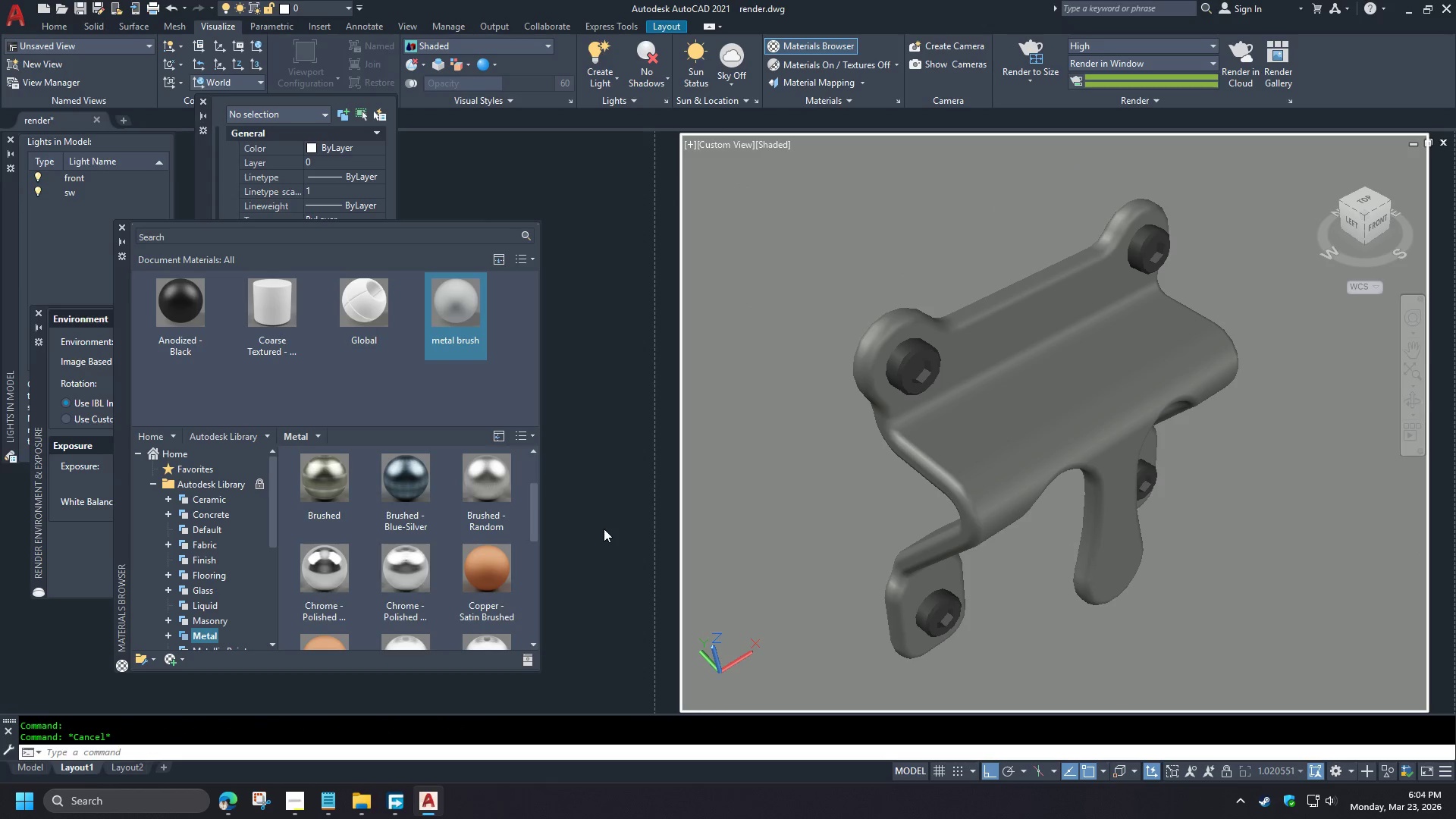 
left_click([604, 529])
 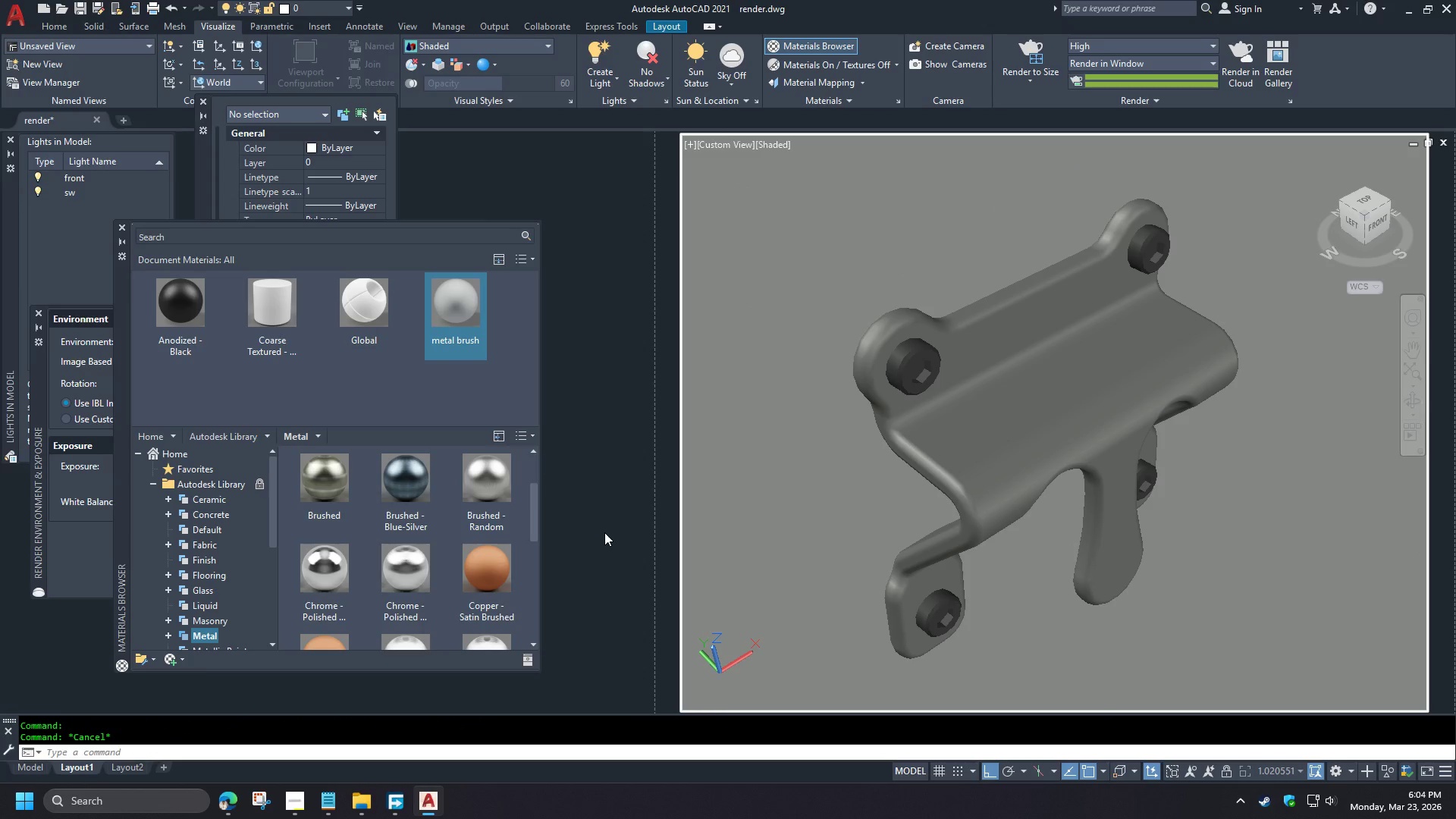 
key(Escape)
 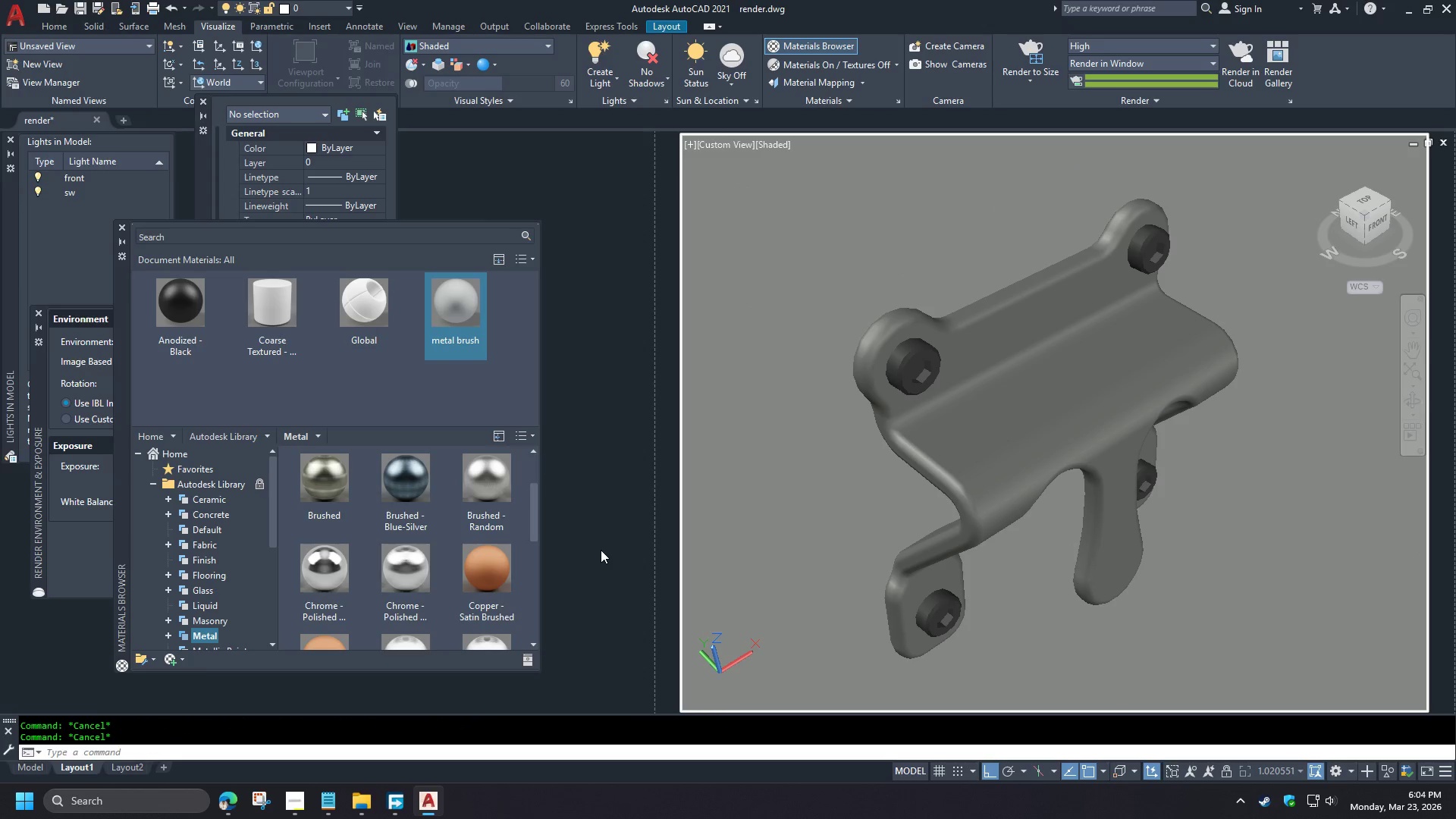 
double_click([601, 550])
 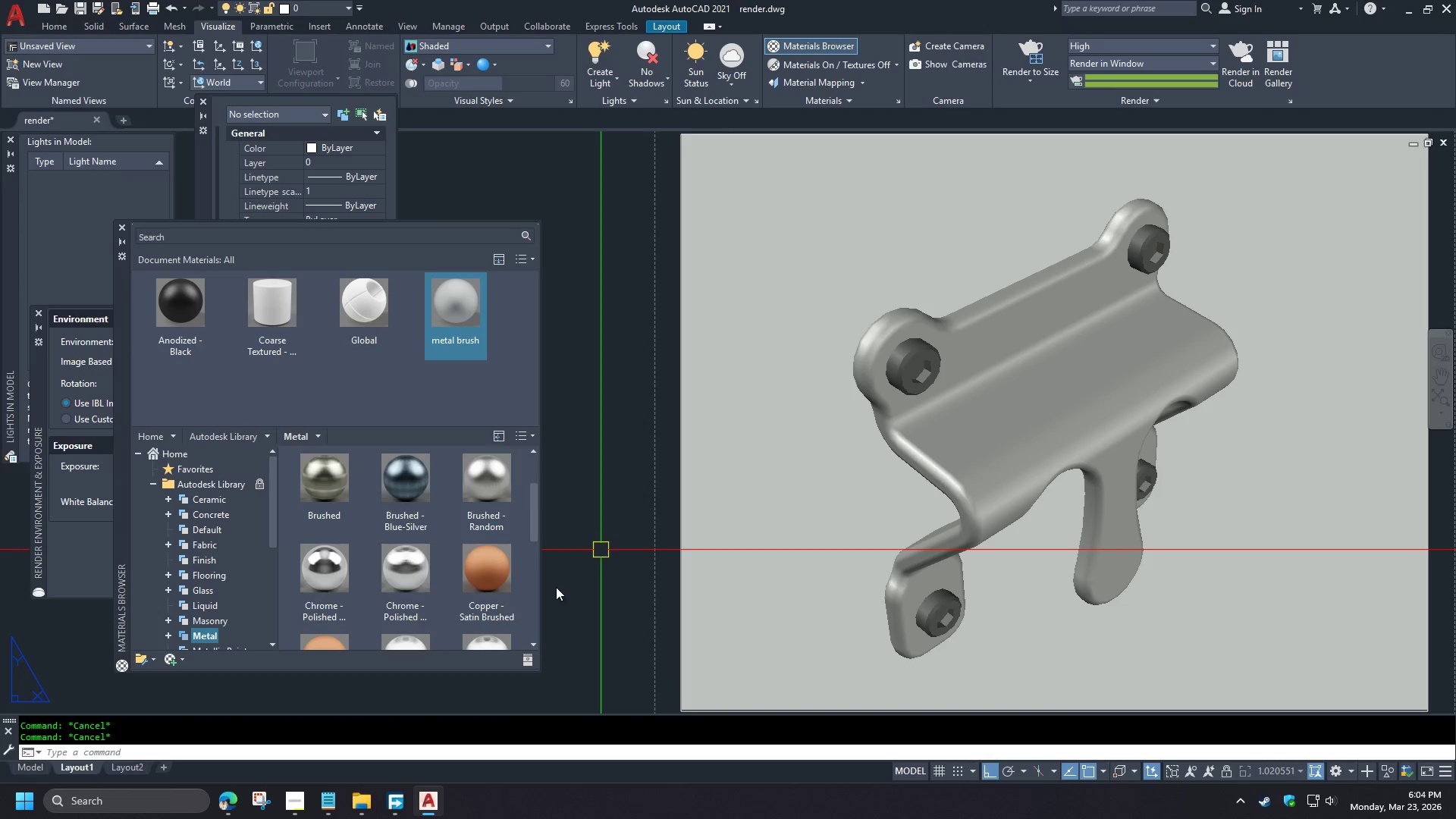 
key(Escape)
 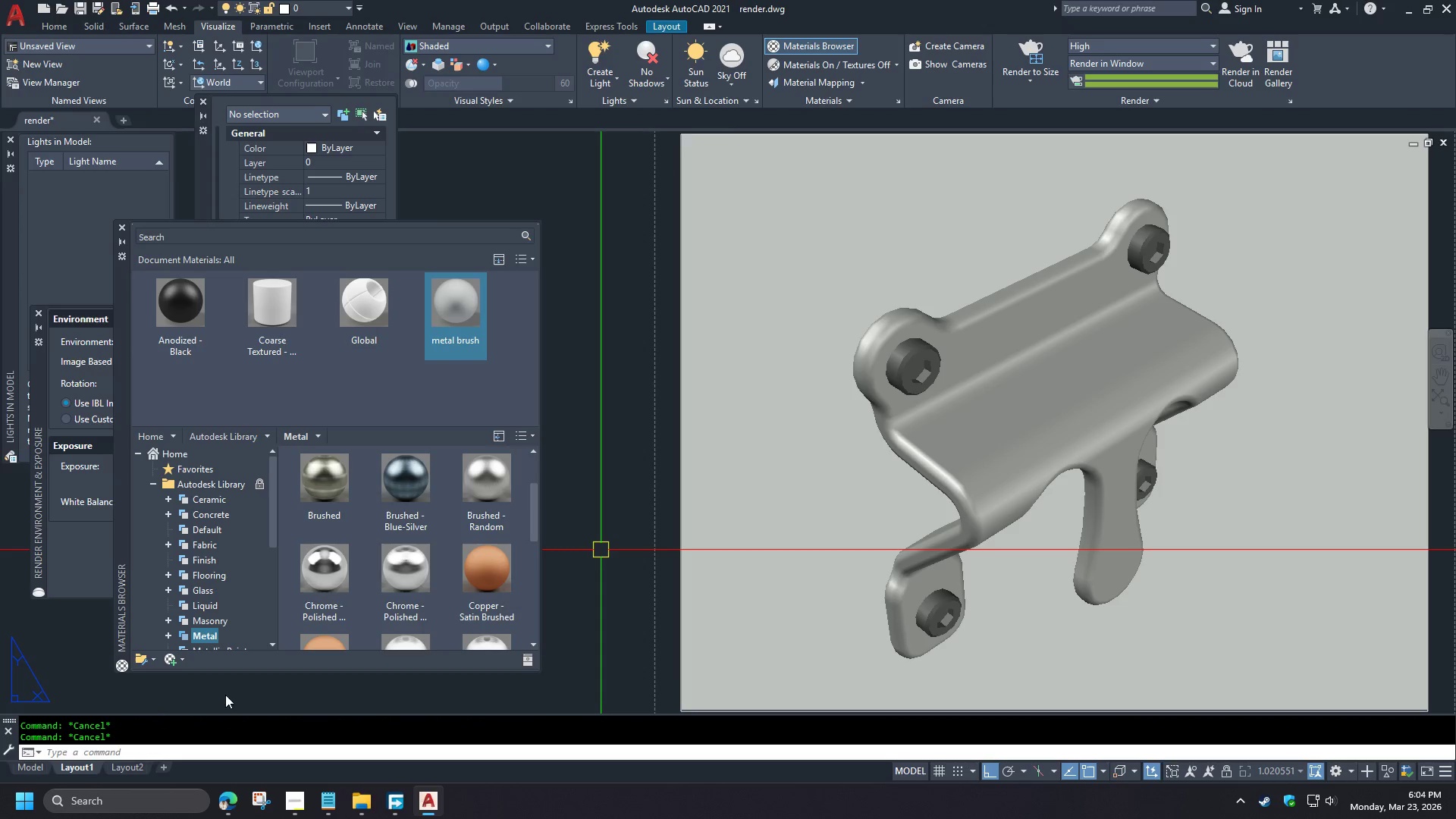 
key(Escape)
 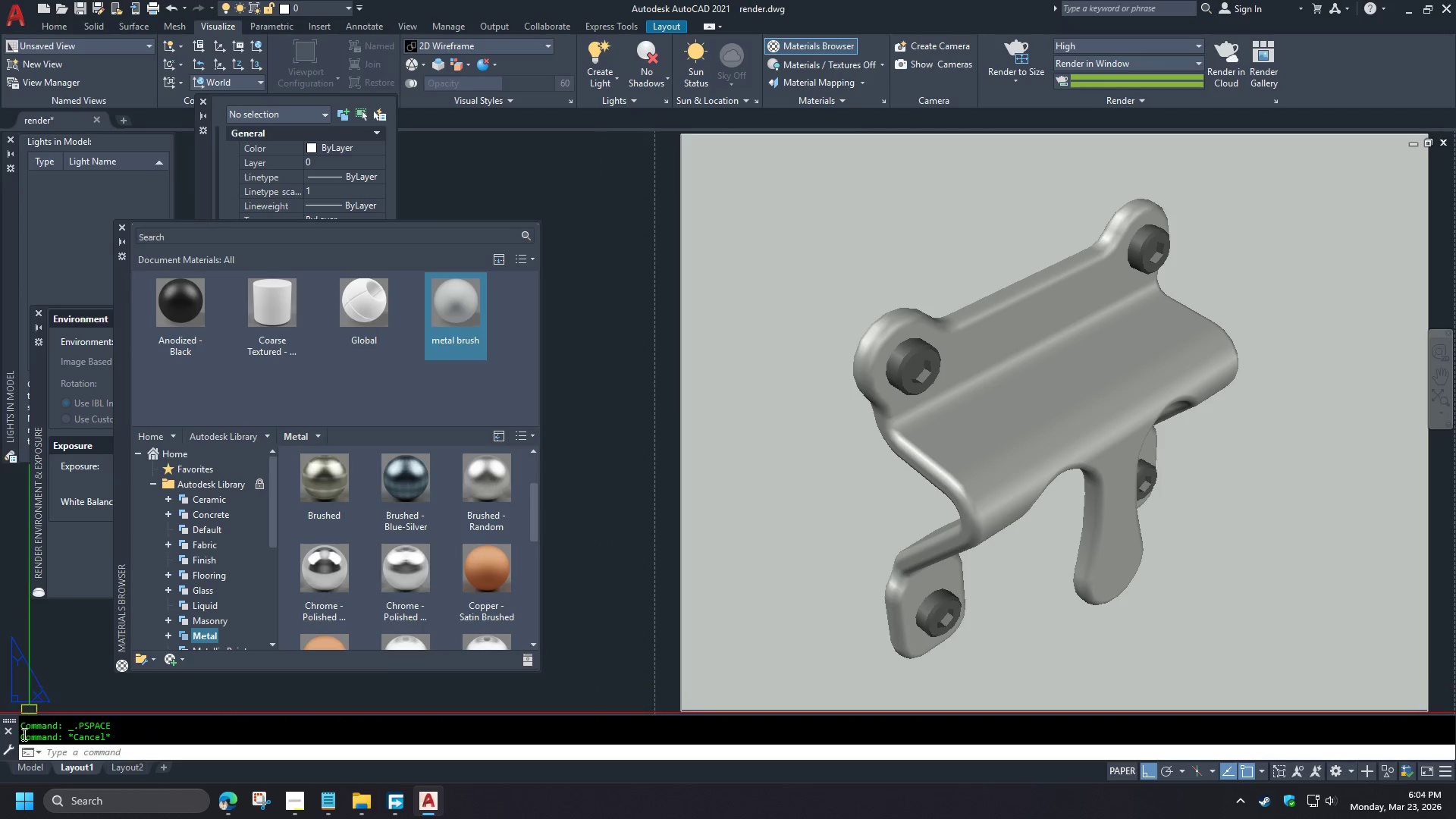 
left_click([27, 763])
 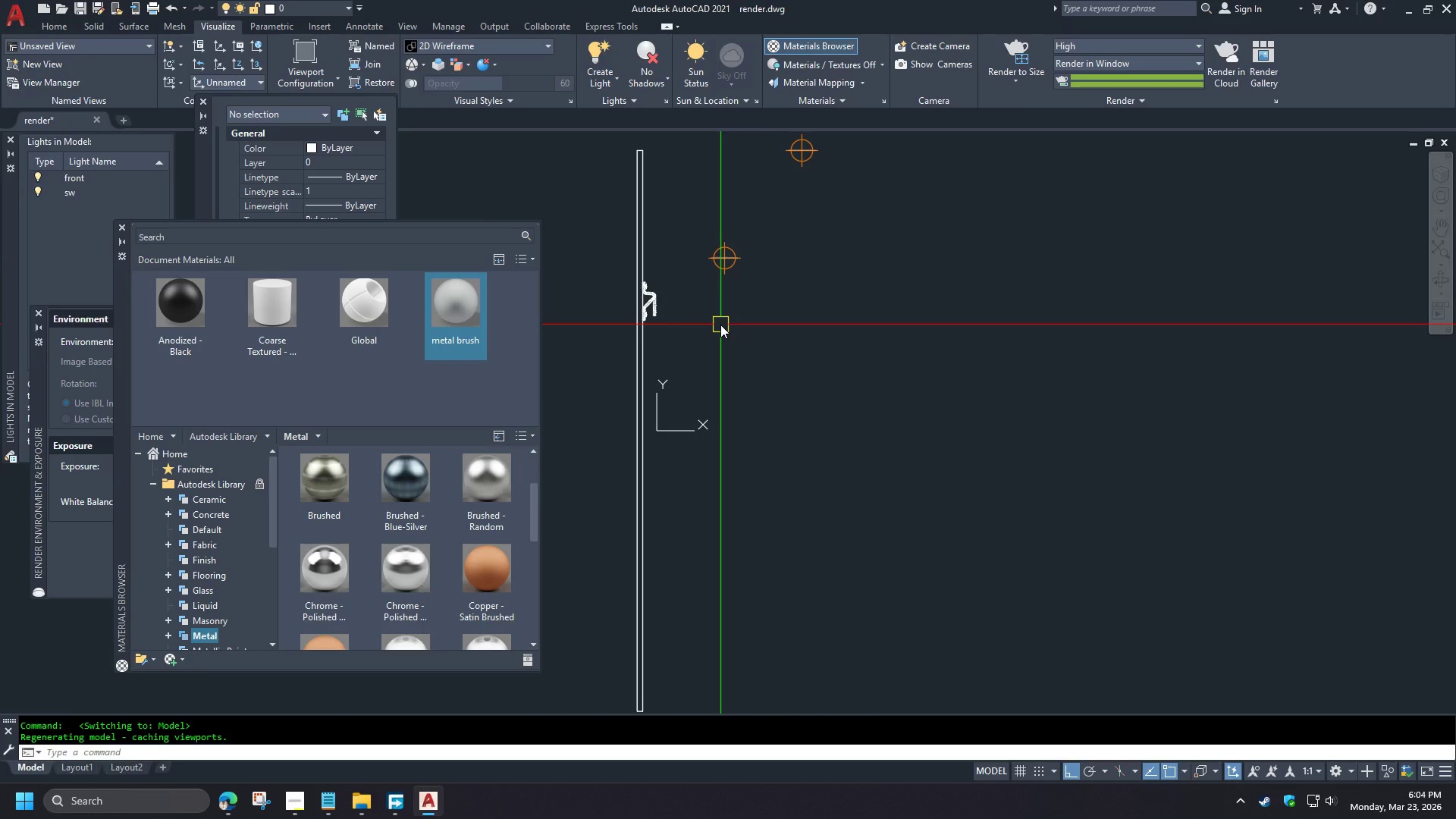 
wait(12.33)
 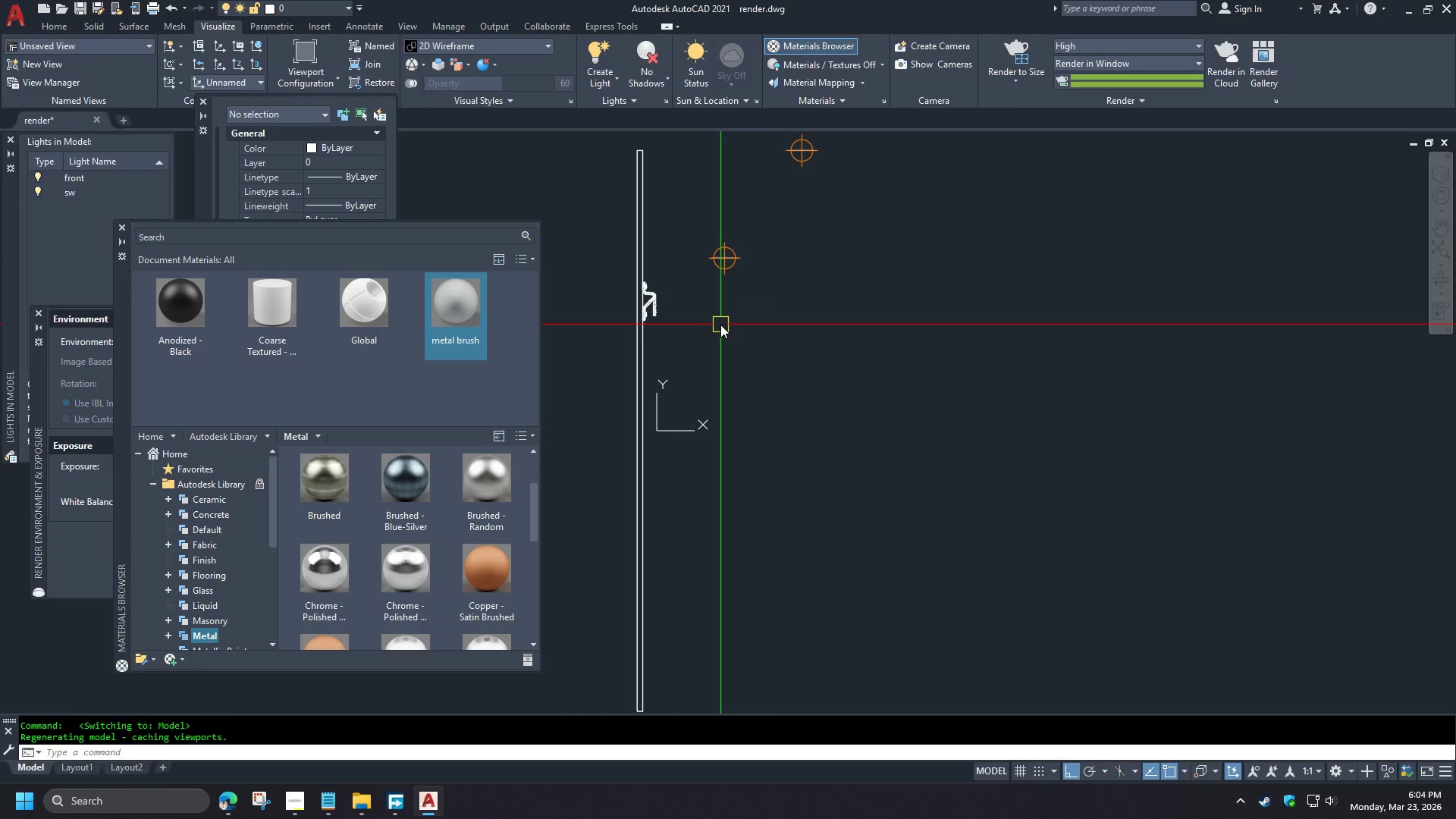 
left_click([61, 652])
 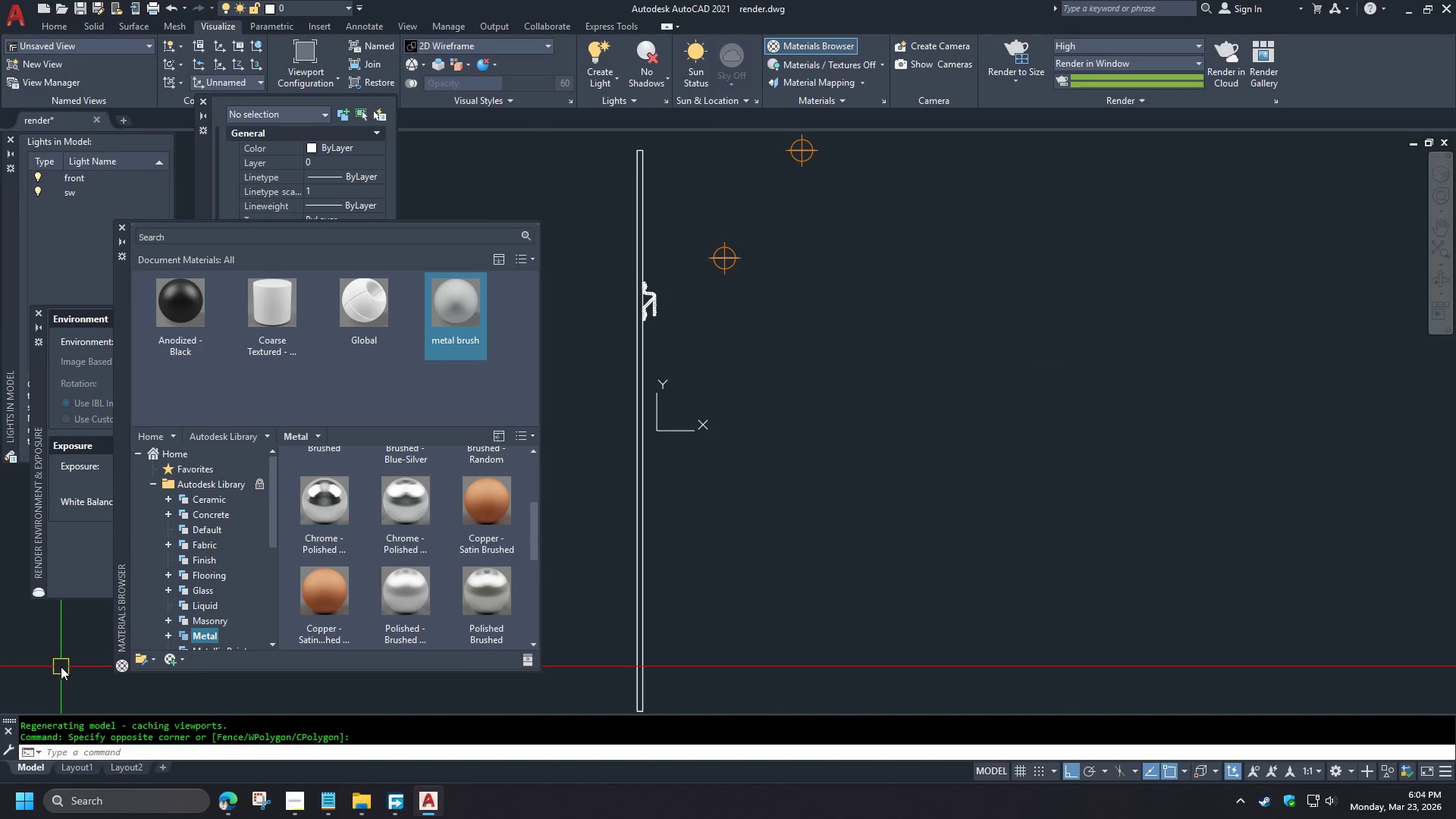 
key(Control+N)
 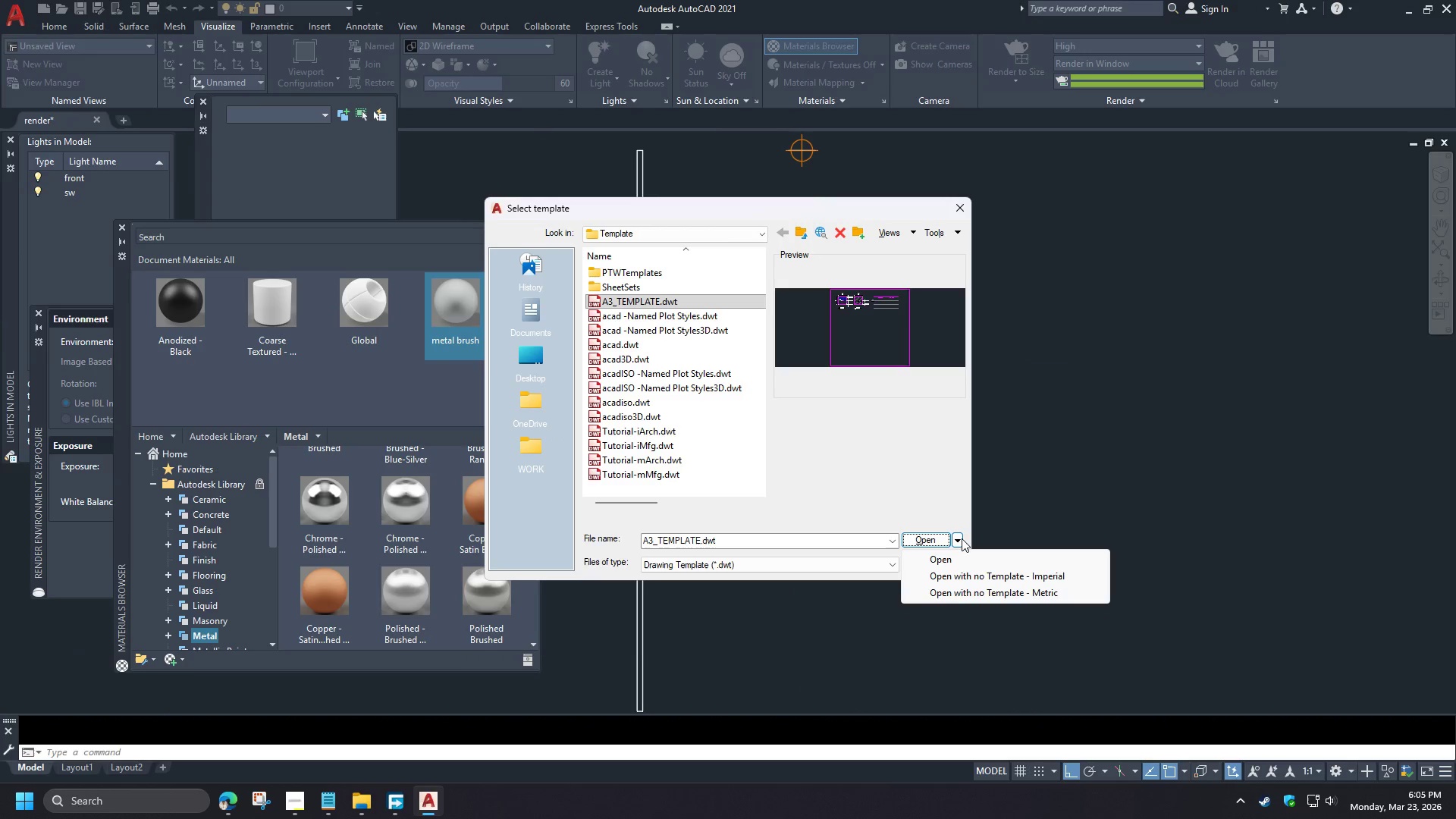 
left_click([1023, 593])
 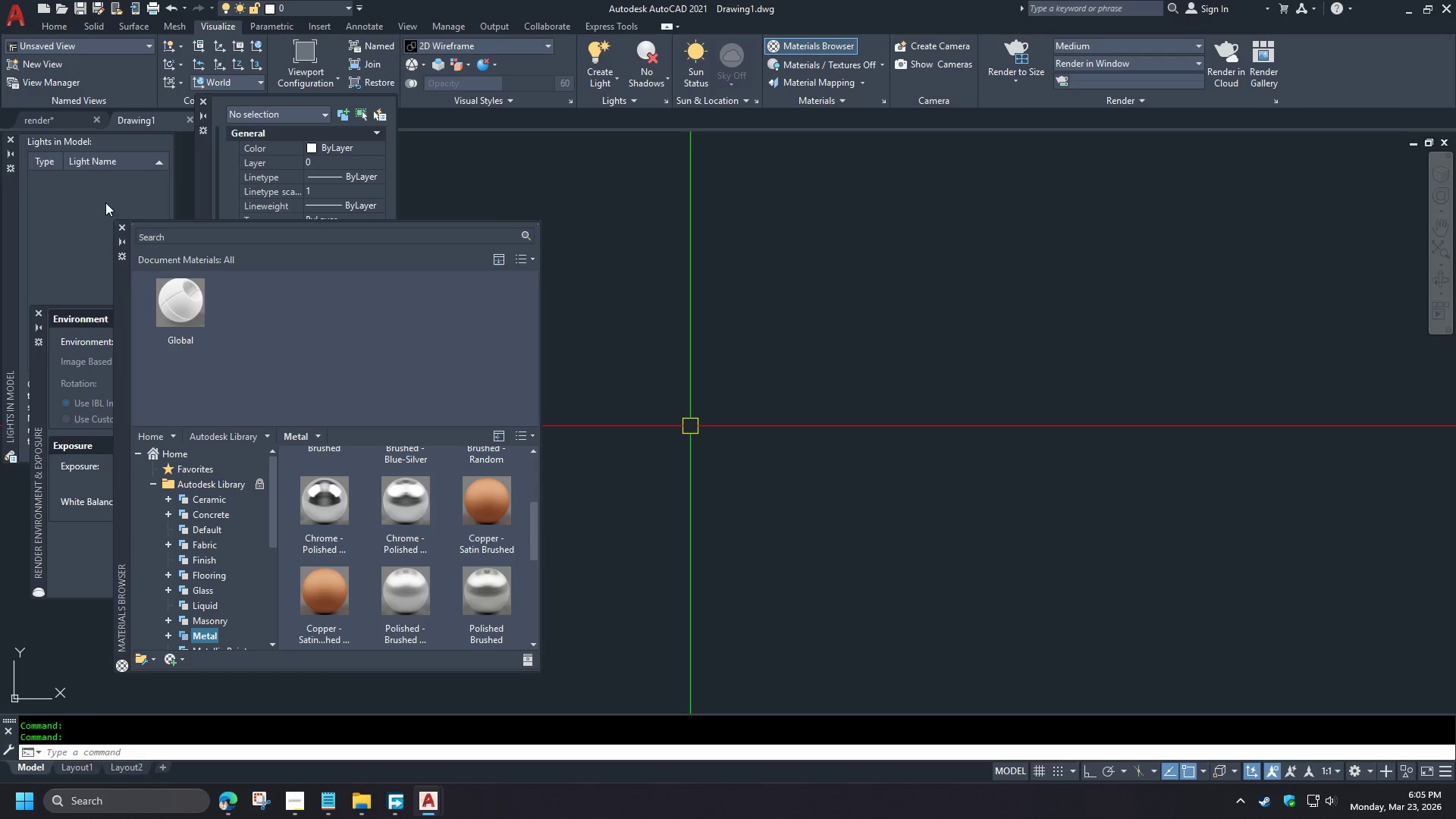 
left_click([123, 227])
 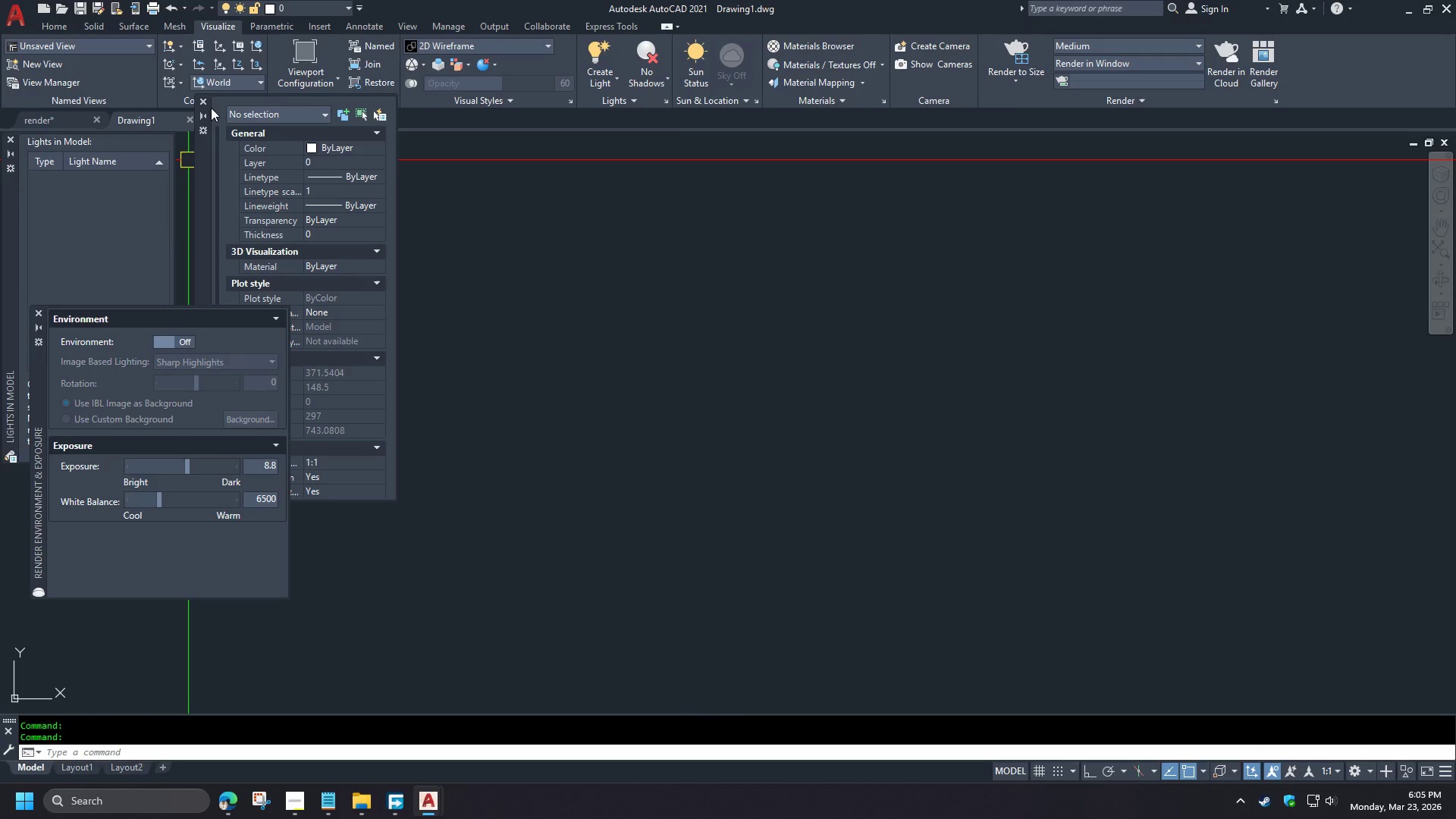 
left_click([203, 102])
 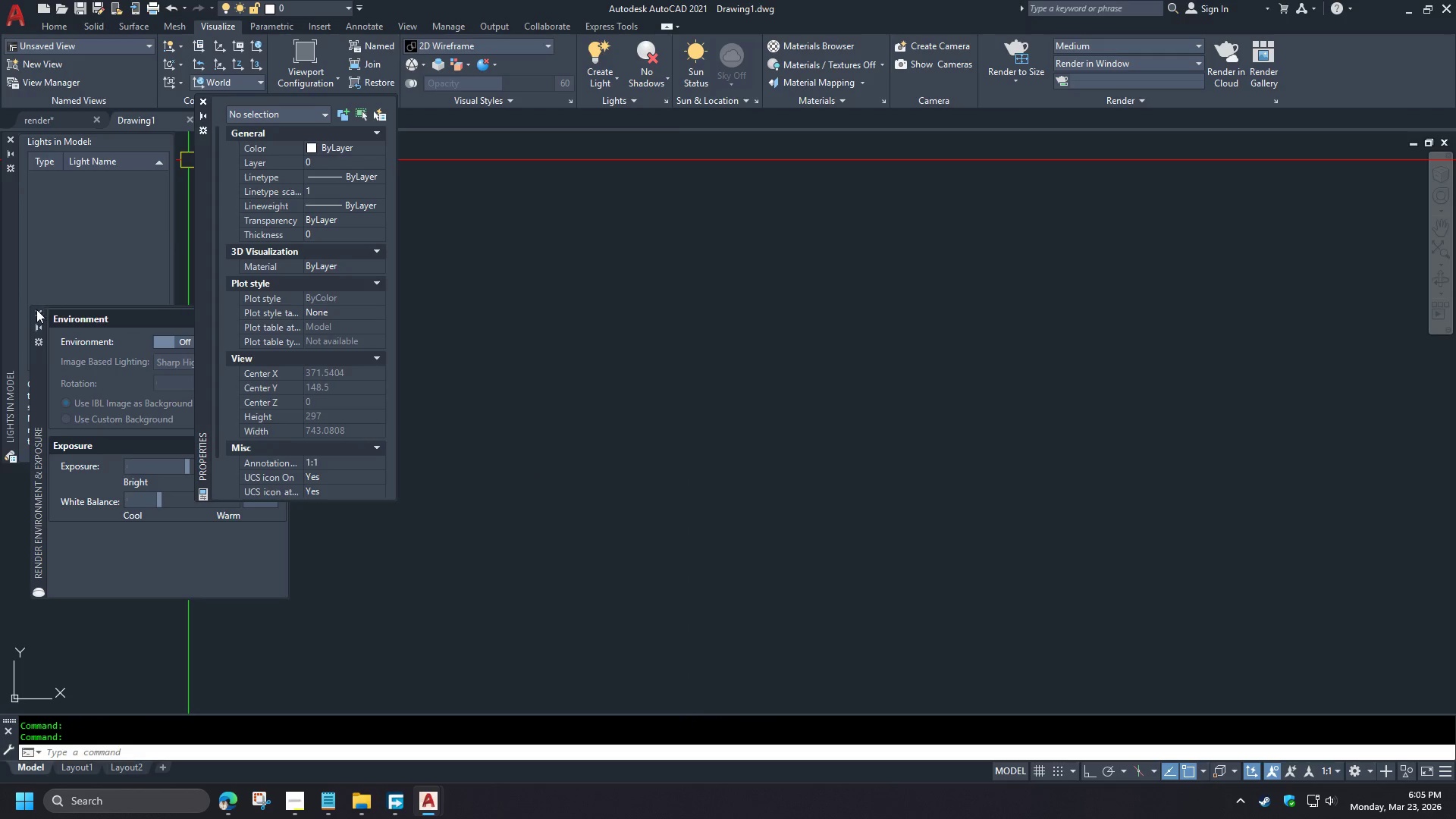 
left_click([36, 311])
 